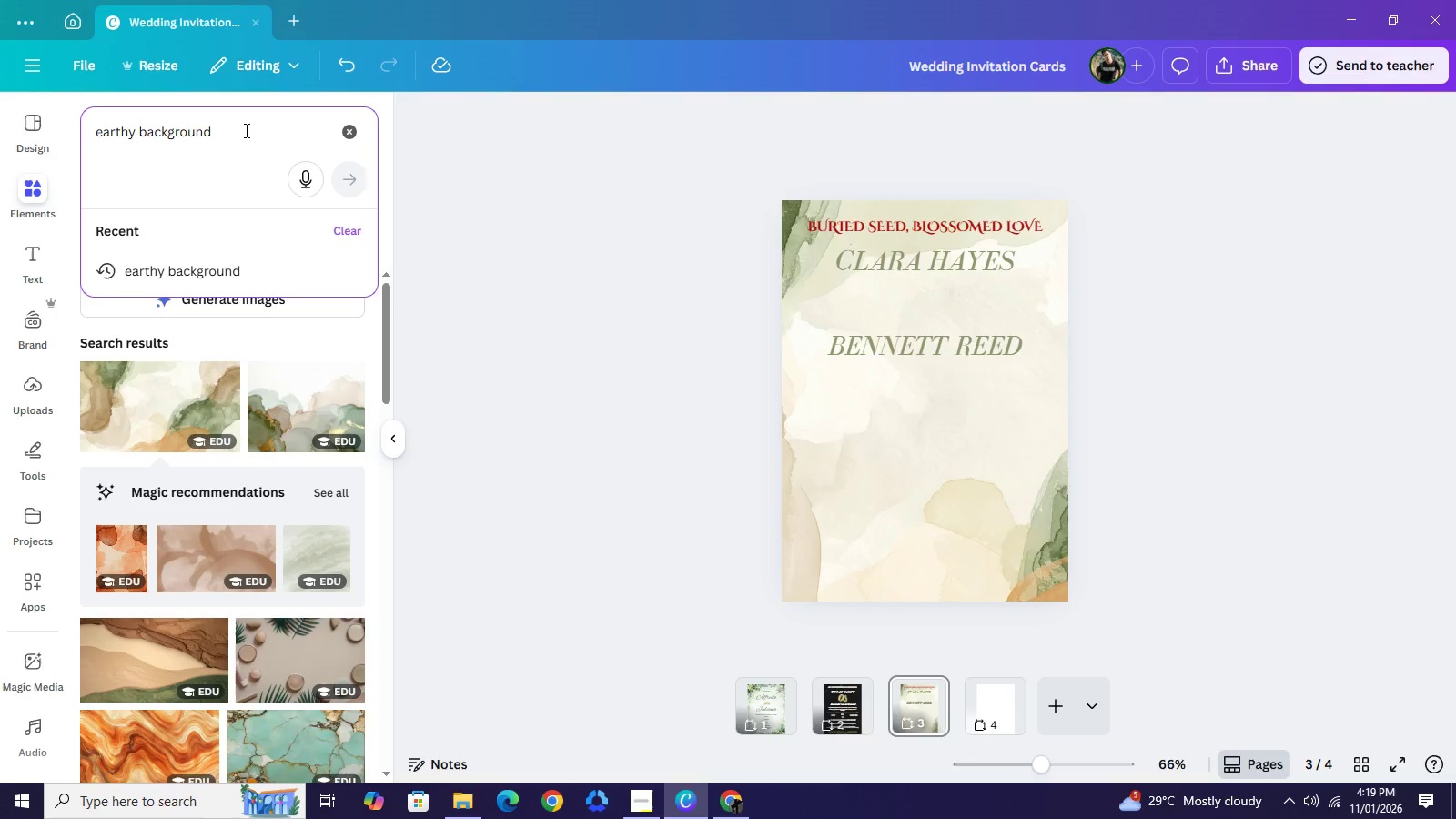 
key(Backspace)
key(Backspace)
key(Backspace)
key(Backspace)
key(Backspace)
key(Backspace)
key(Backspace)
key(Backspace)
key(Backspace)
key(Backspace)
type(WED)
 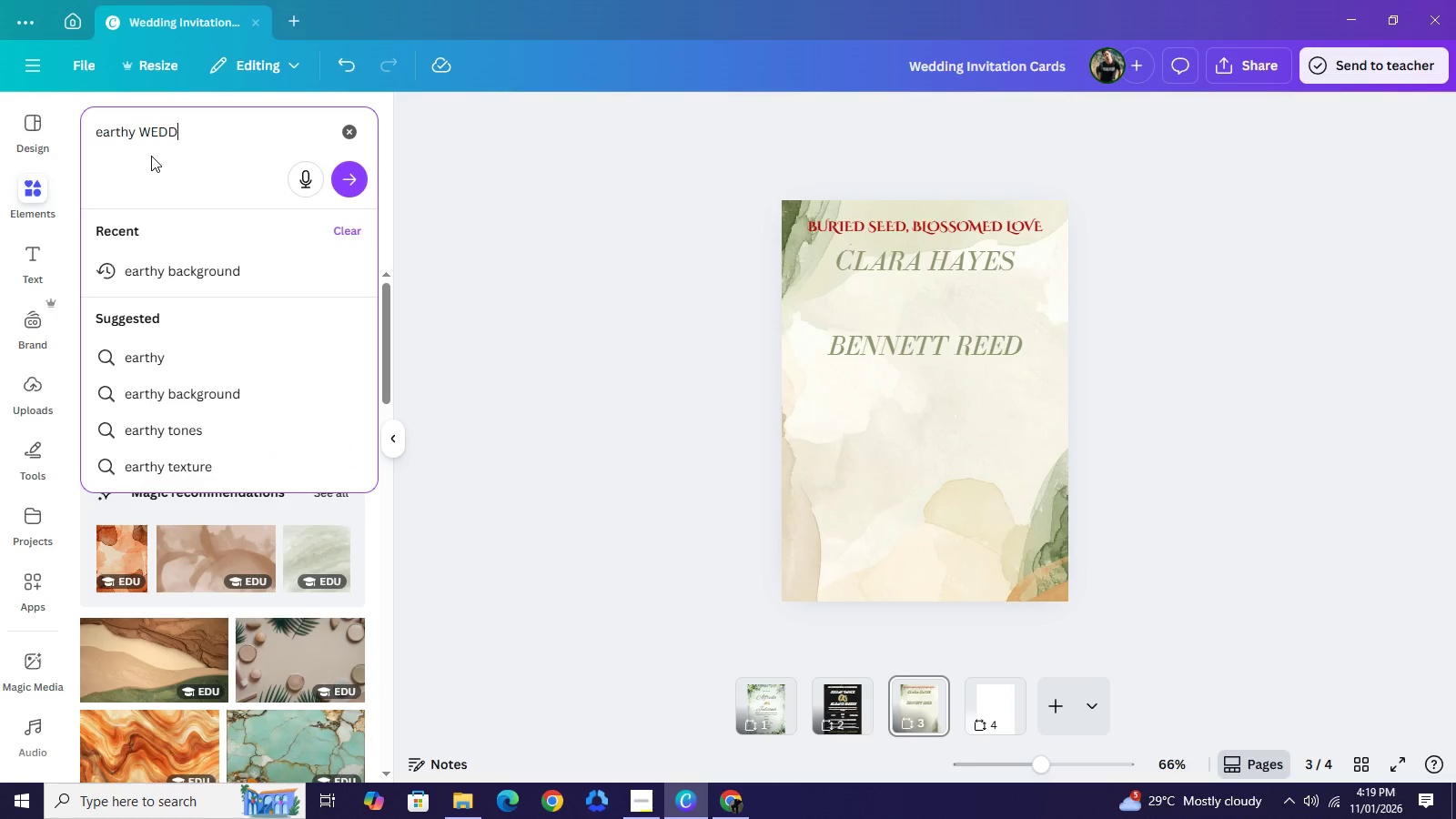 
type(DING)
 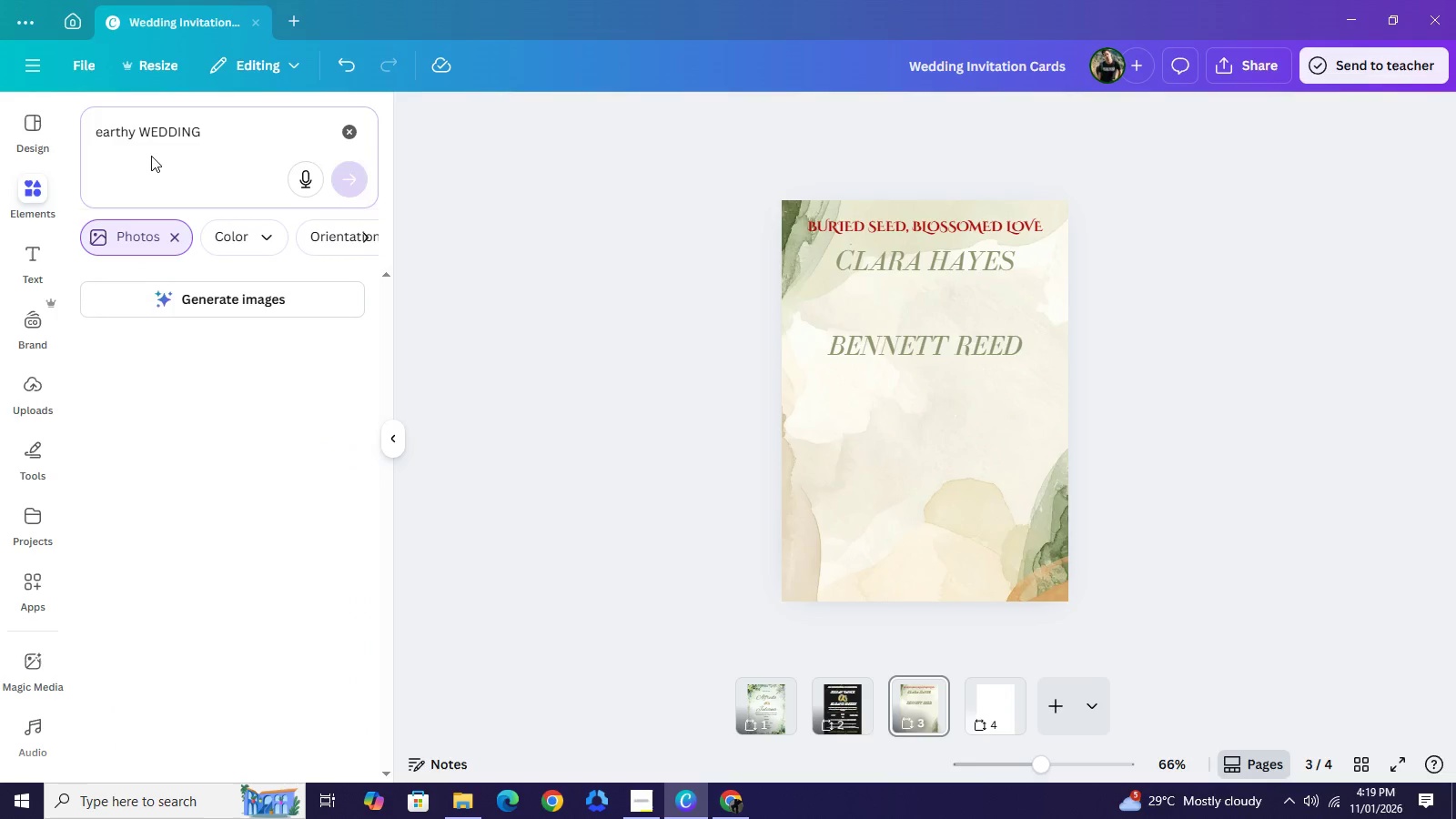 
key(Enter)
 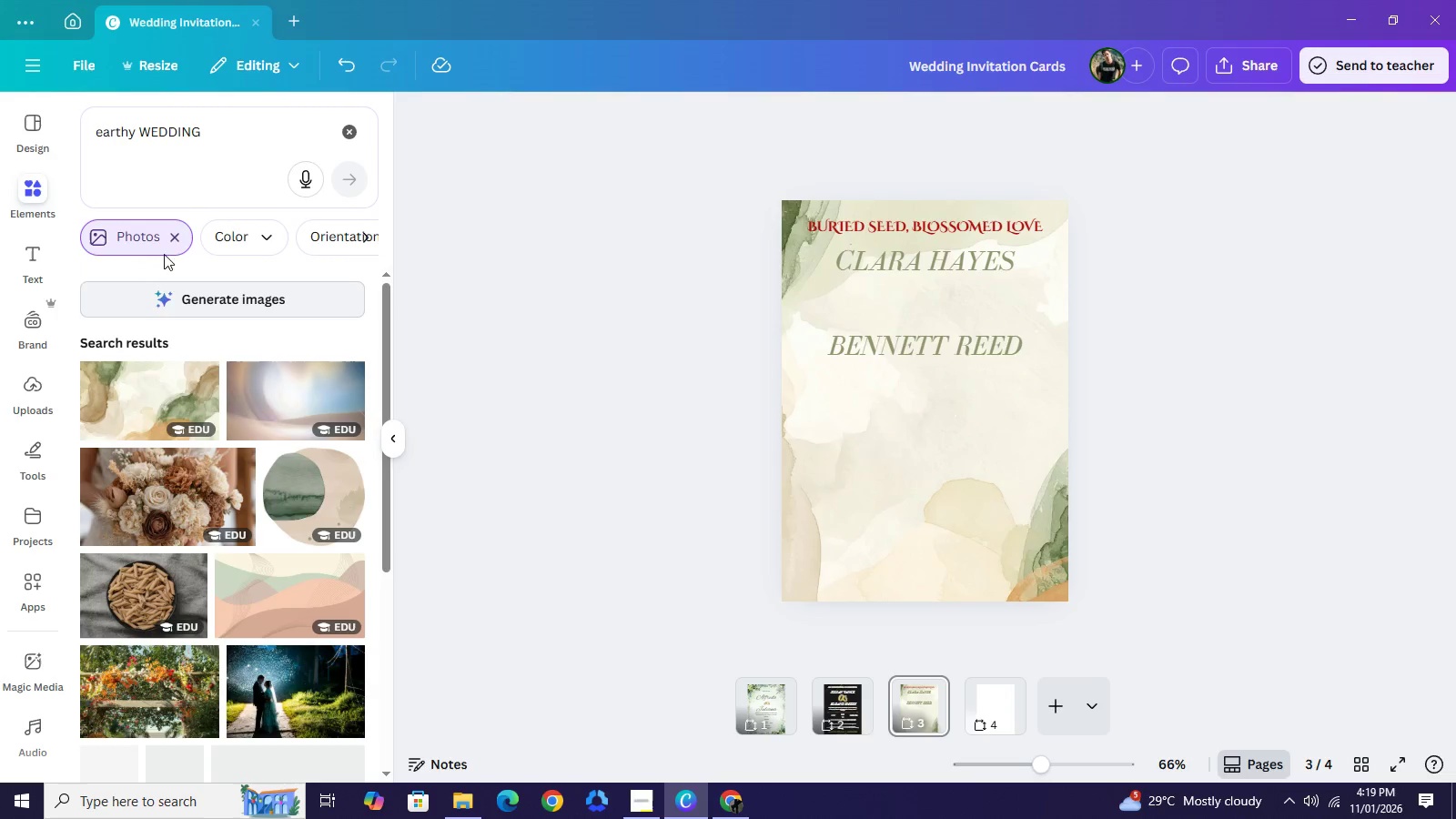 
left_click([167, 238])
 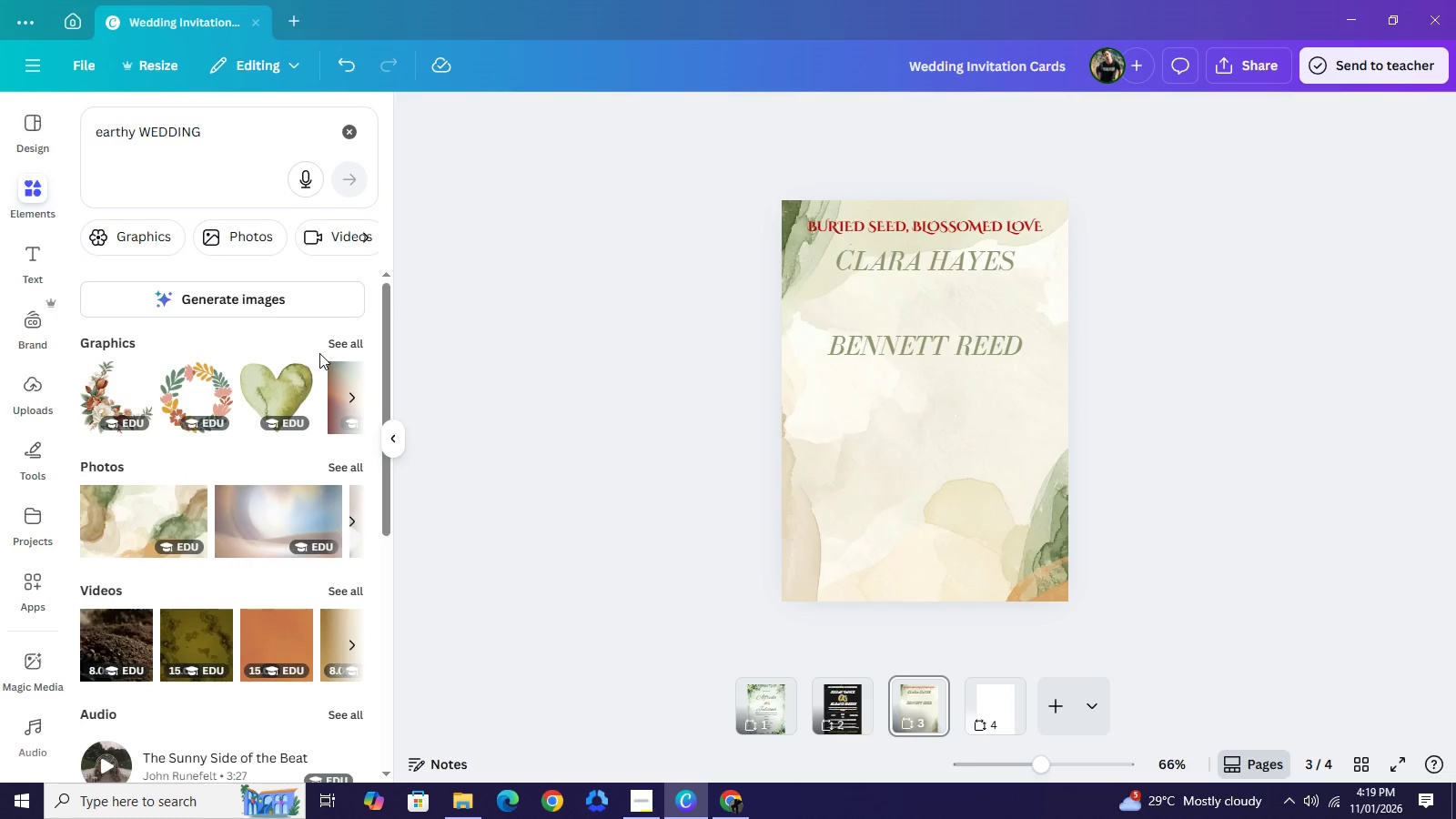 
left_click([349, 342])
 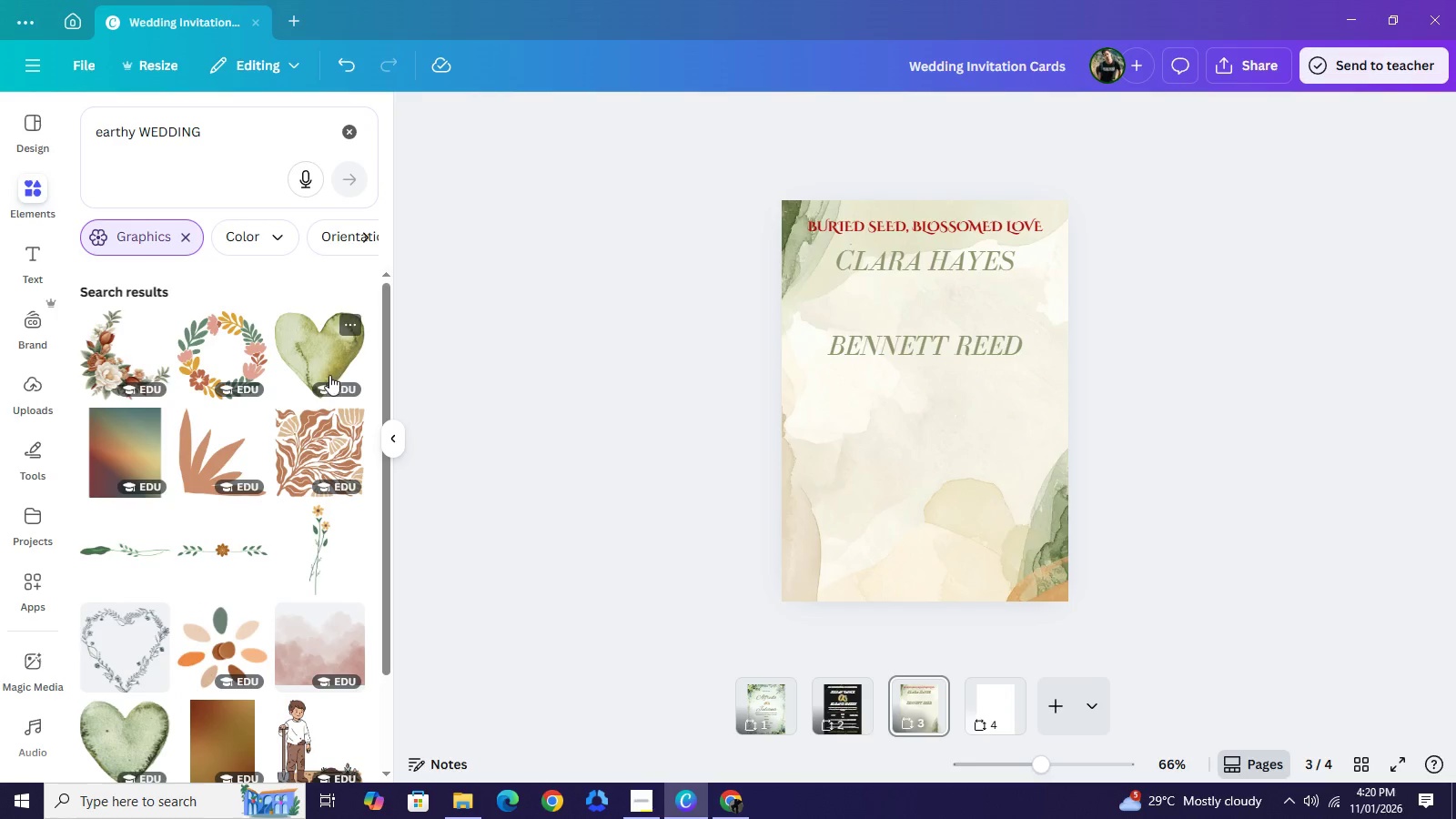 
scroll: coordinate [322, 389], scroll_direction: down, amount: 2.0
 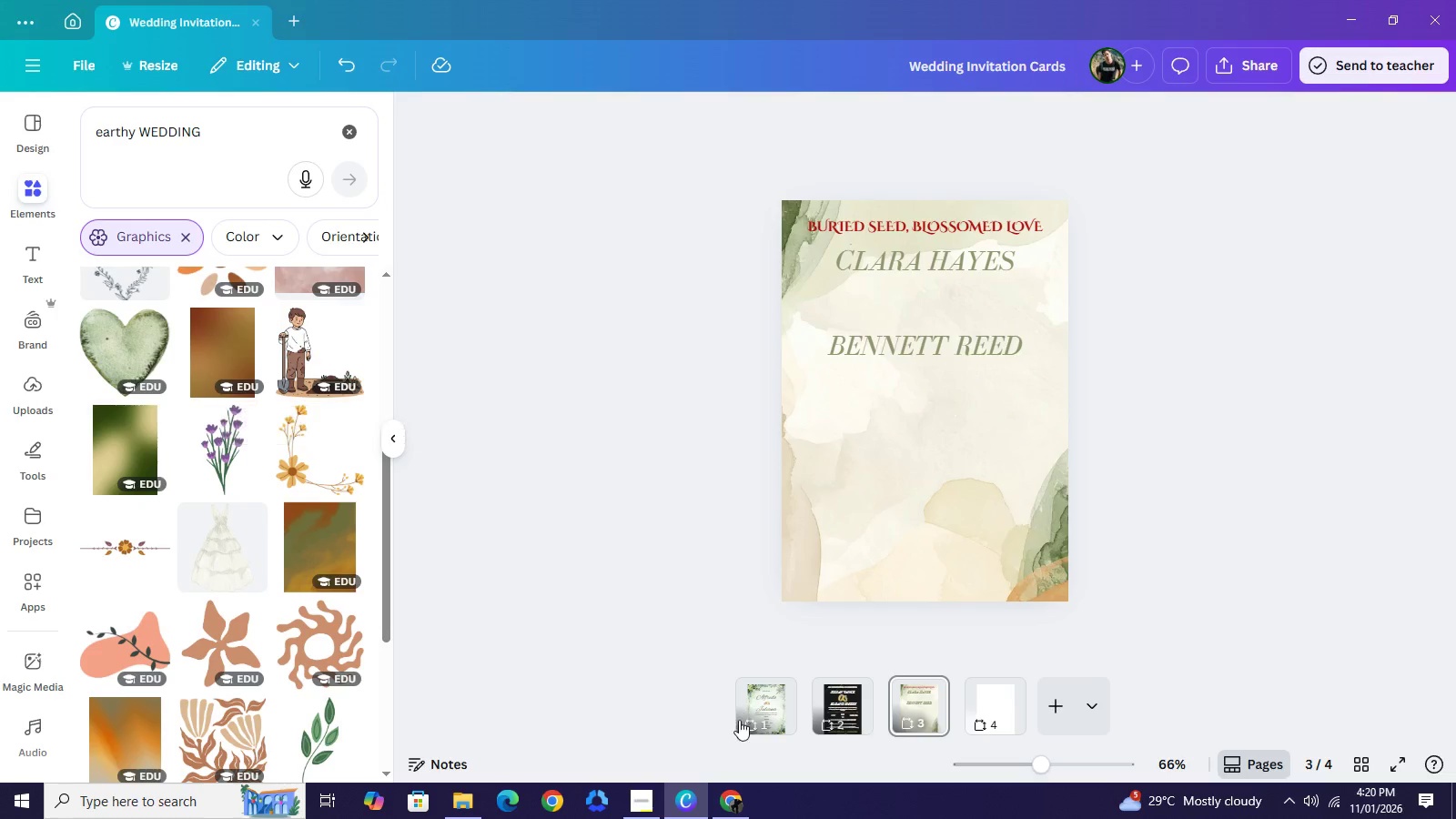 
left_click([764, 702])
 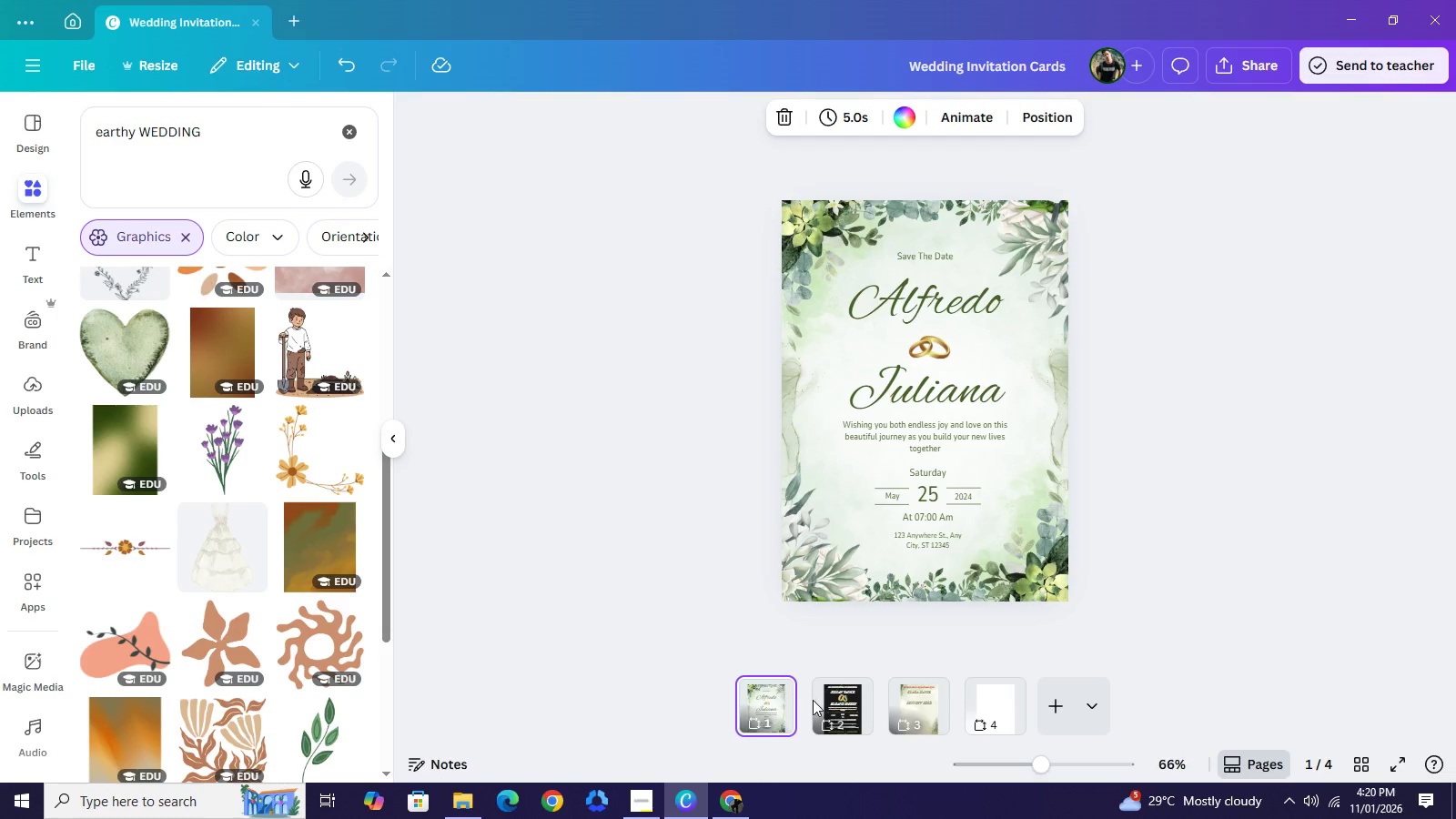 
mouse_move([800, 696])
 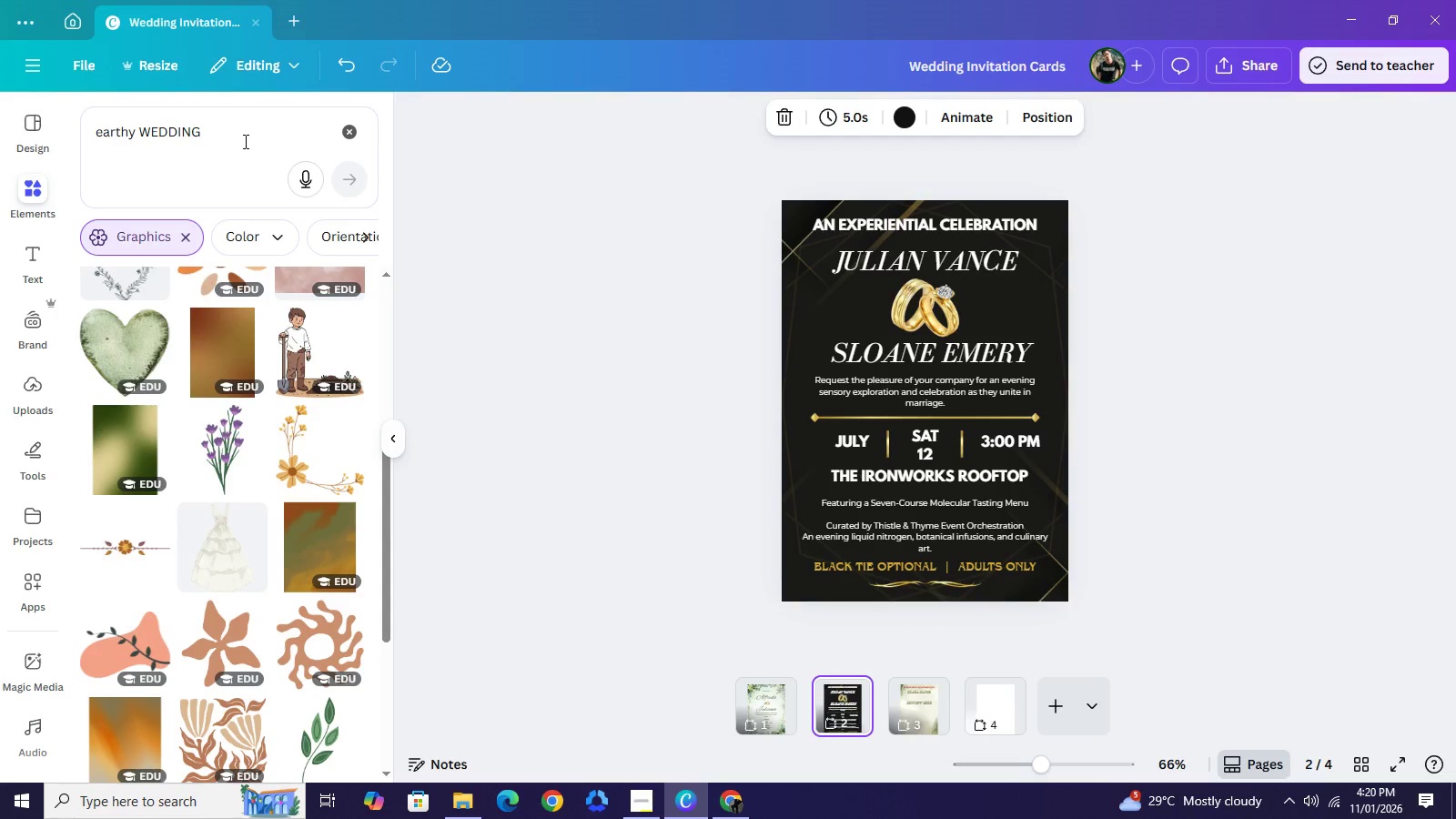 
left_click([244, 141])
 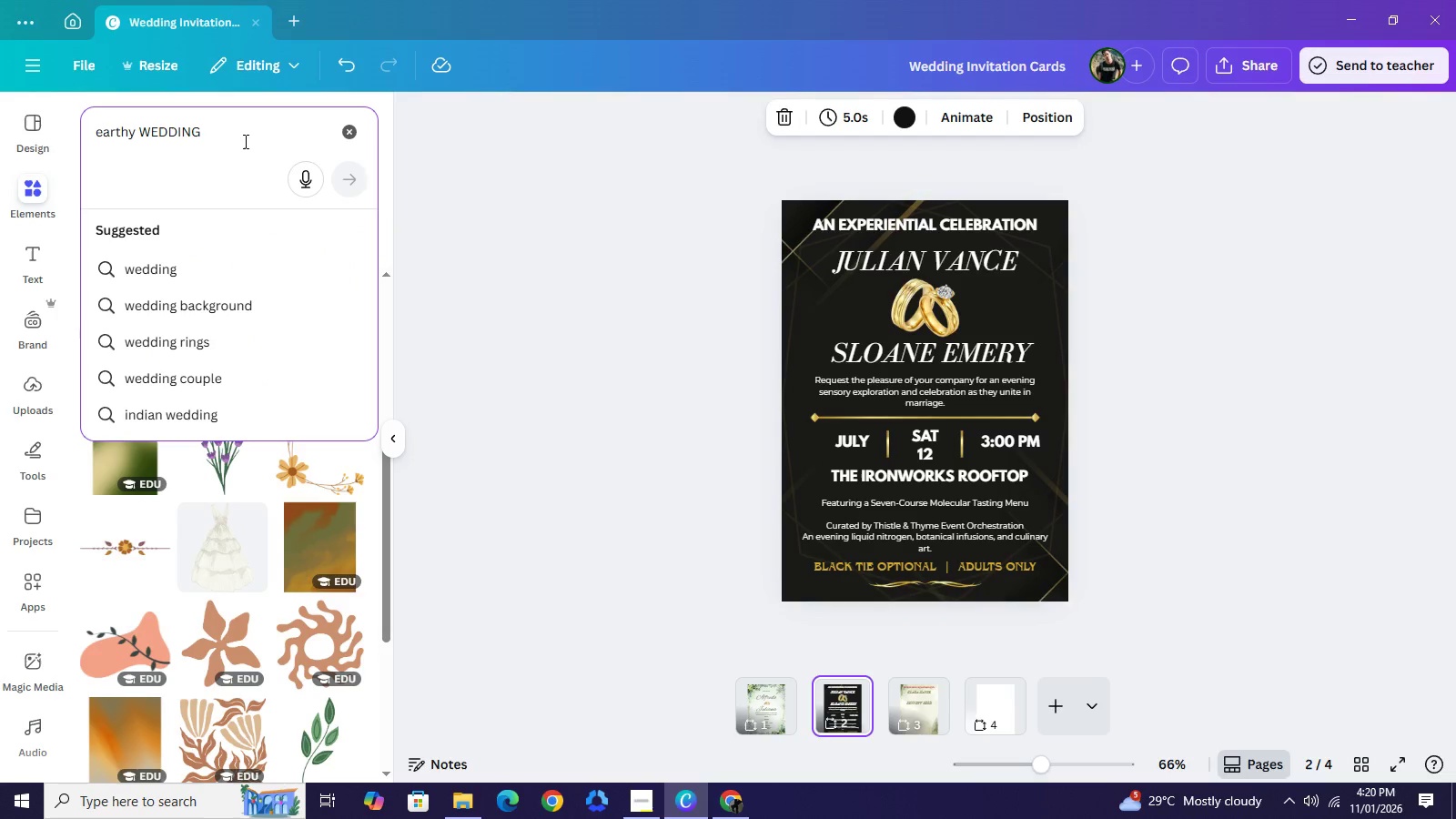 
type( ring)
 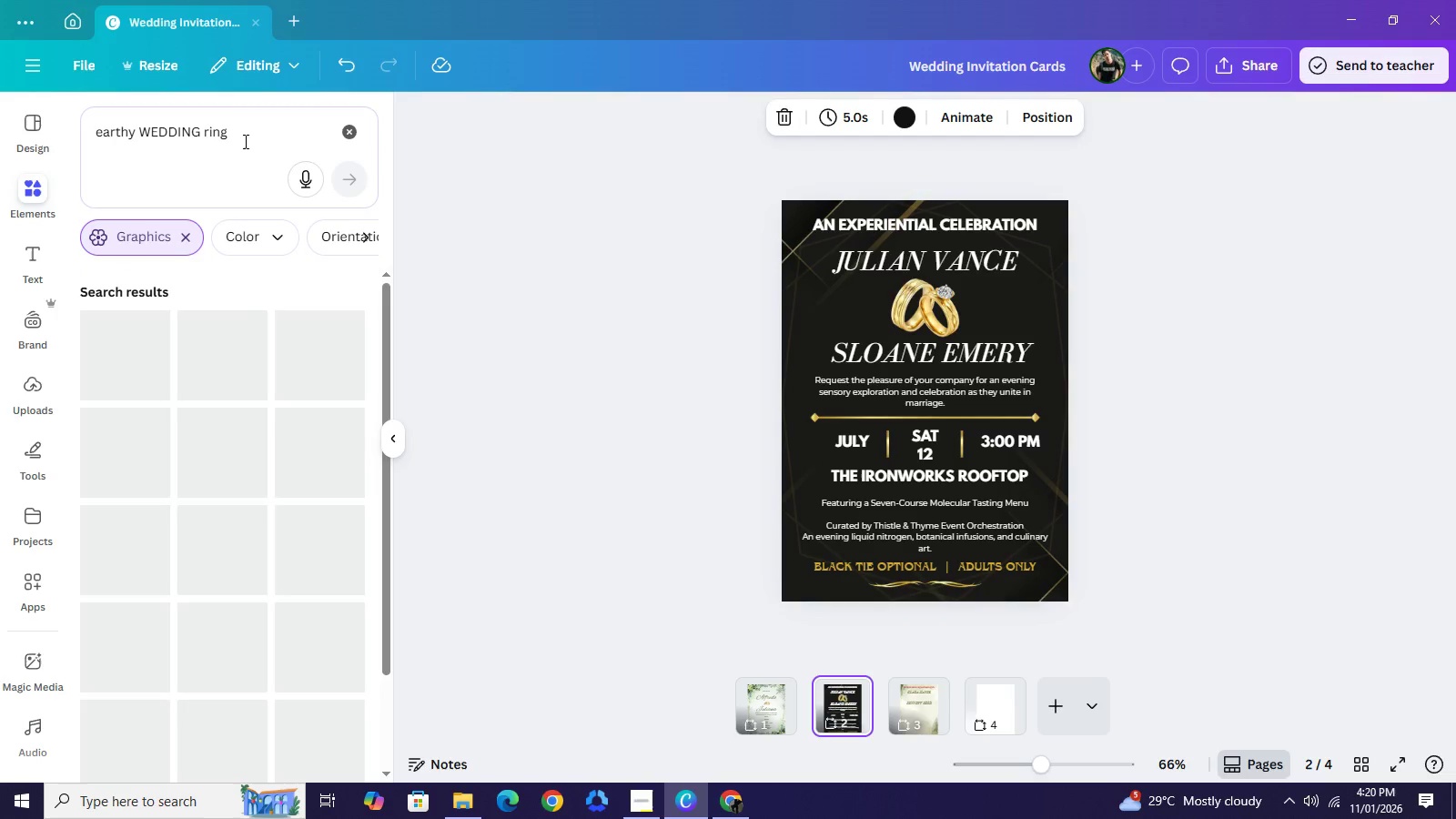 
key(Enter)
 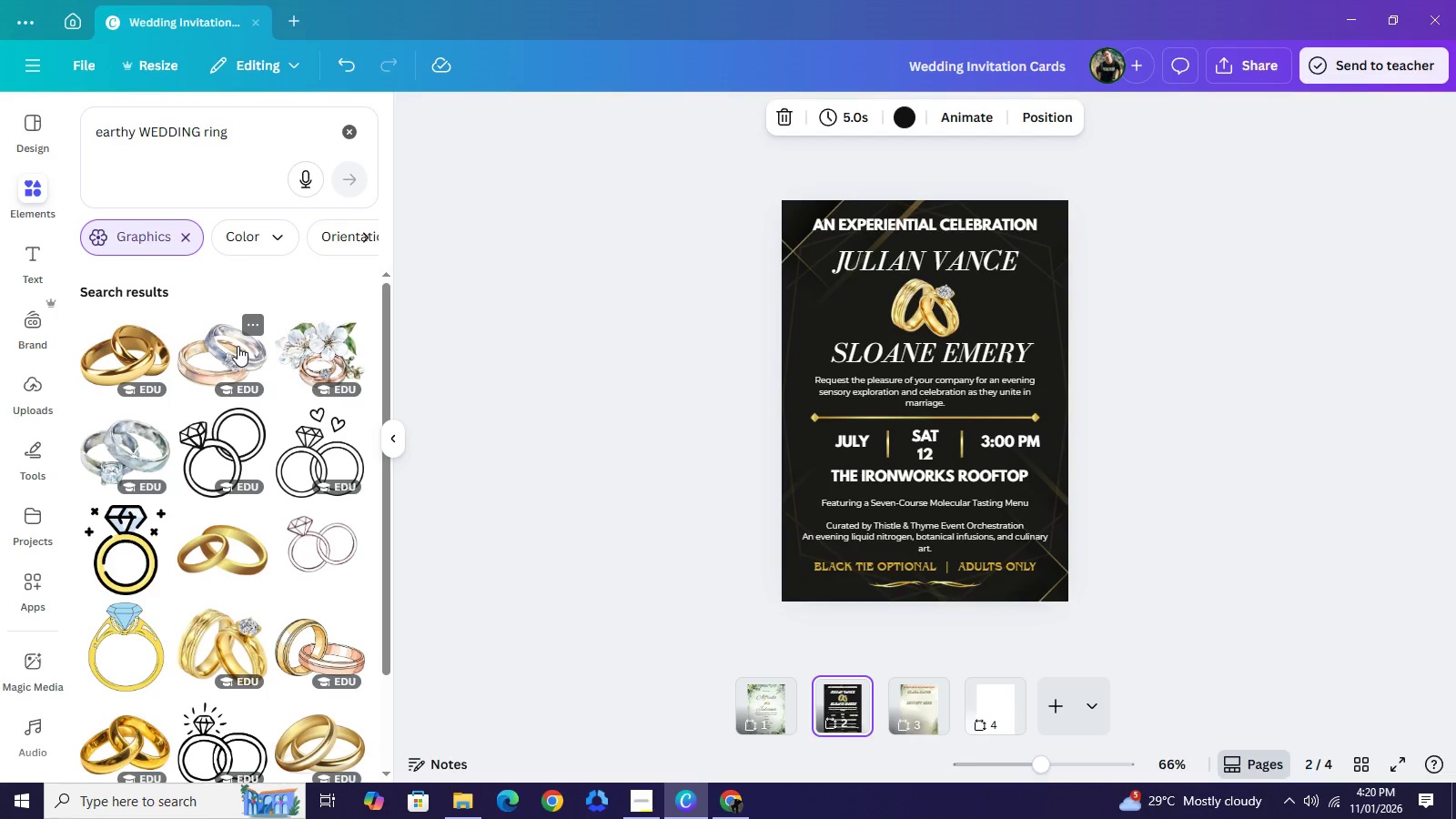 
wait(7.47)
 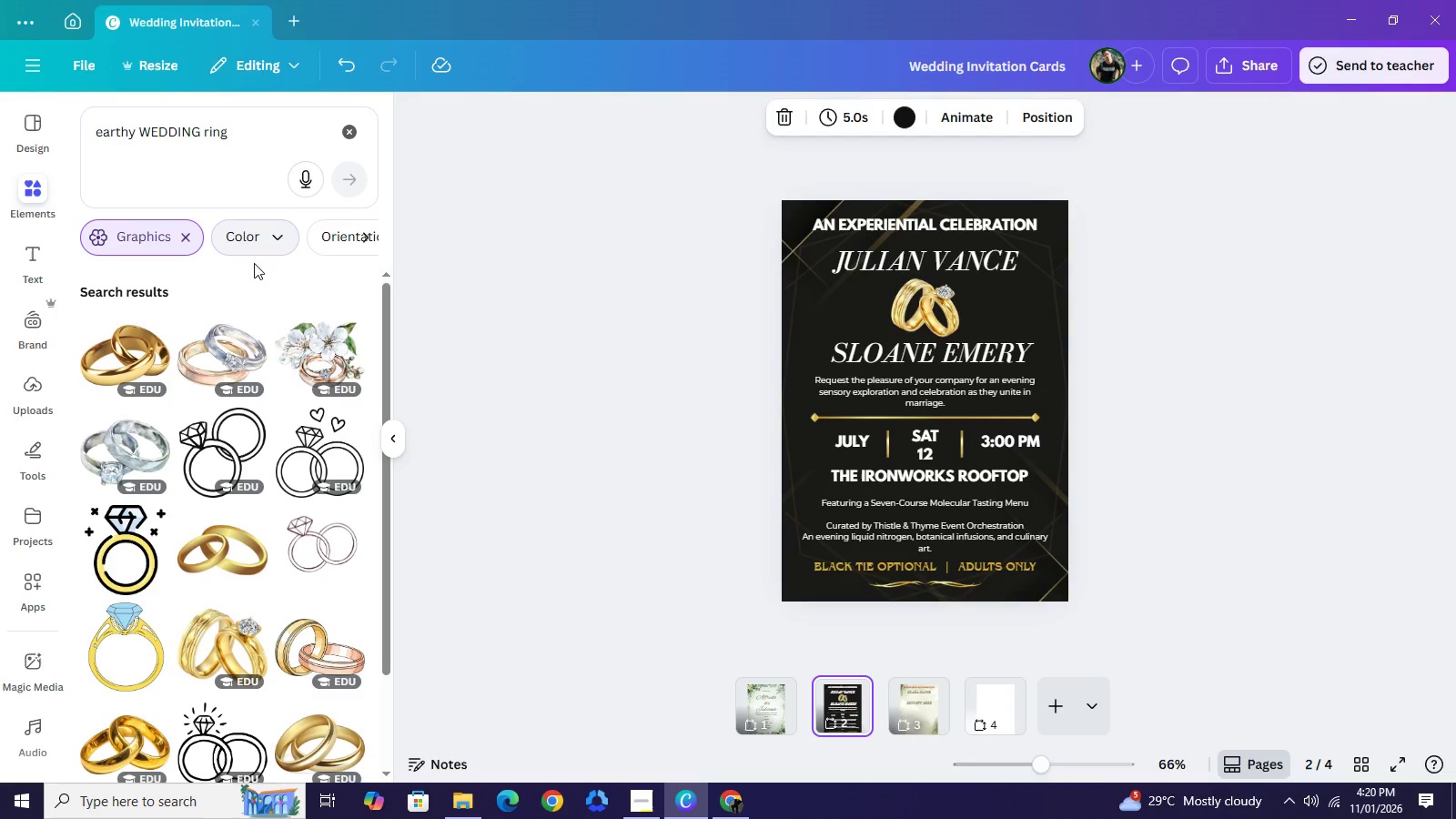 
left_click([925, 705])
 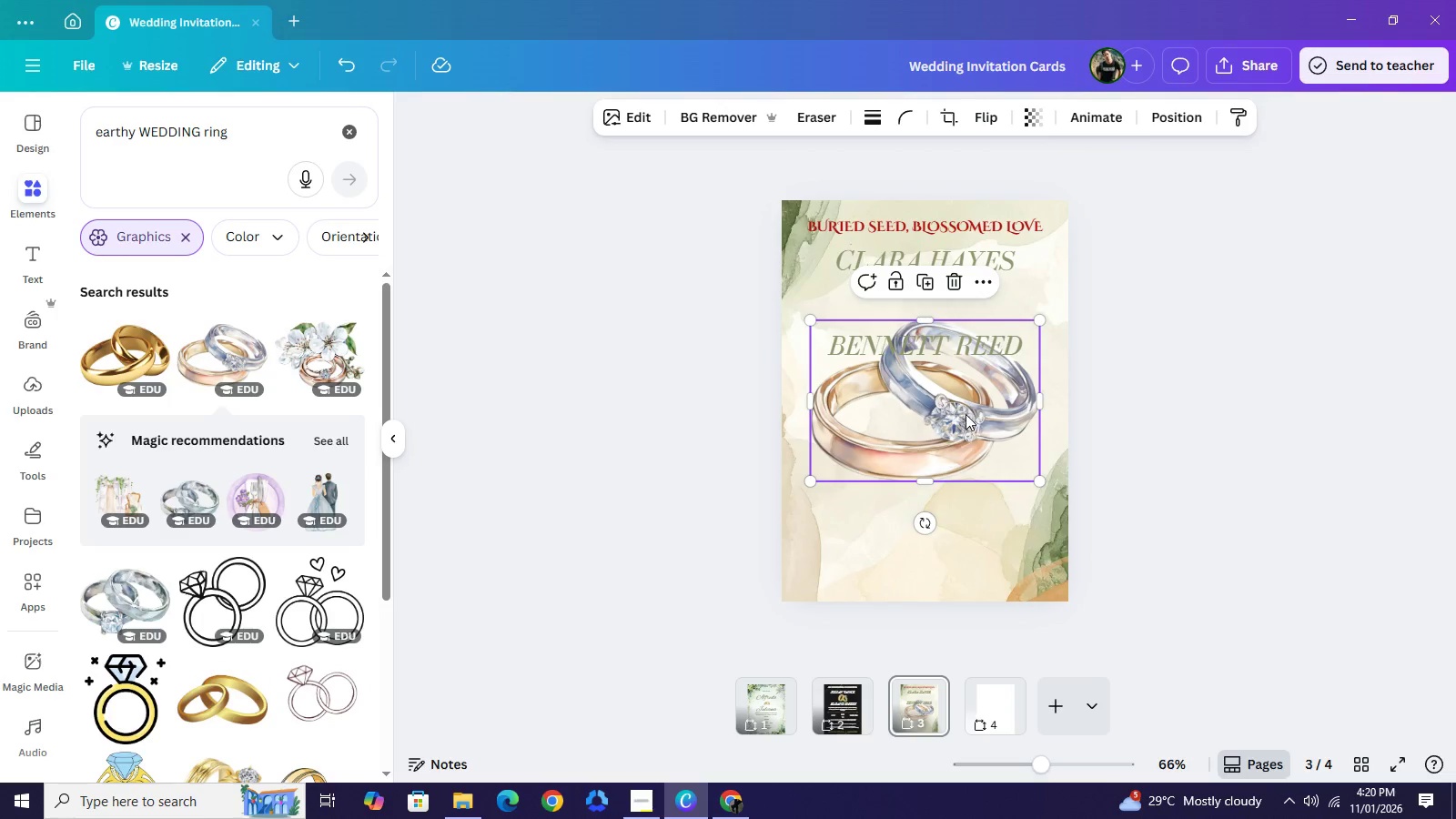 
left_click_drag(start_coordinate=[964, 346], to_coordinate=[963, 415])
 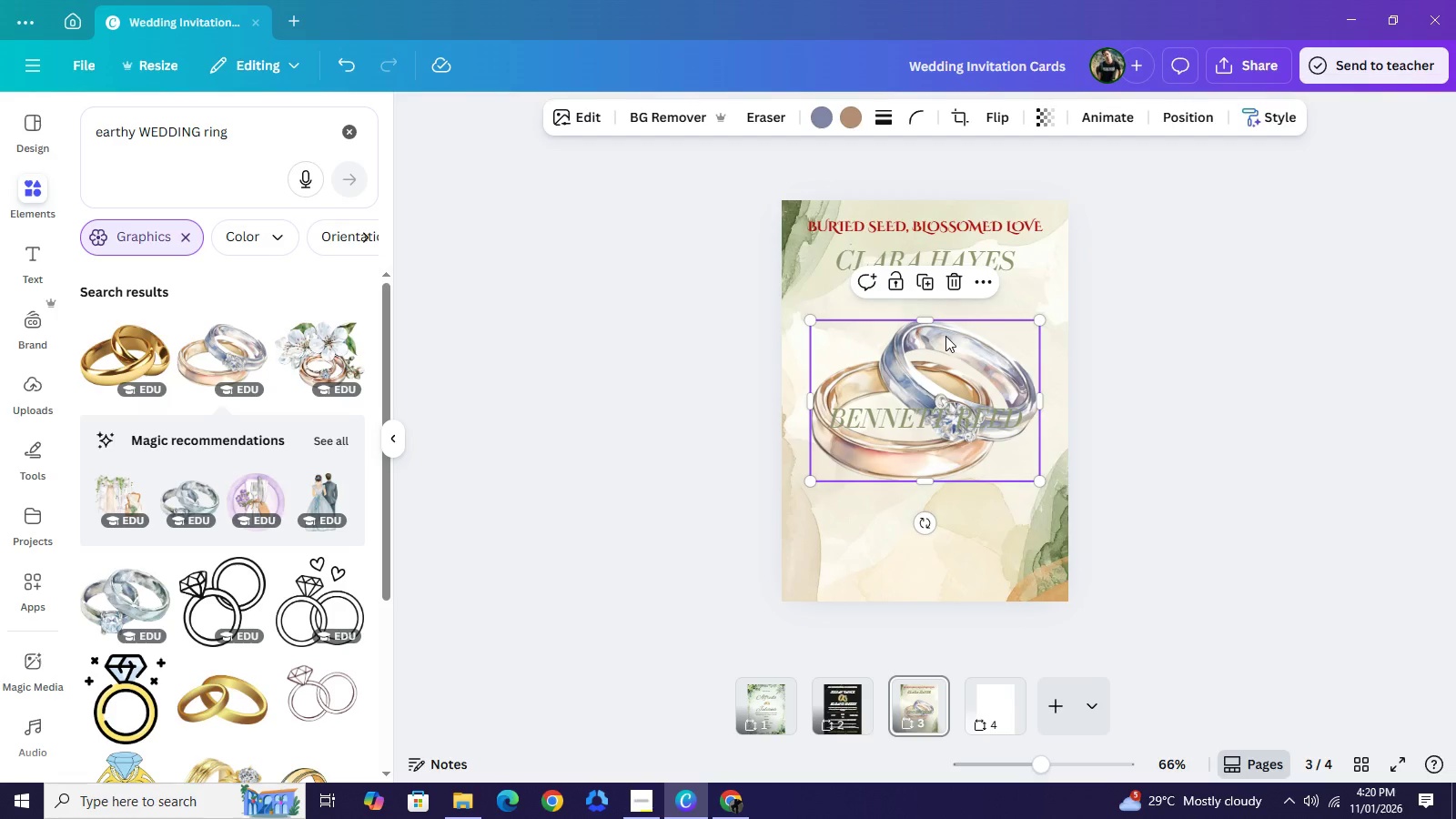 
left_click([945, 336])
 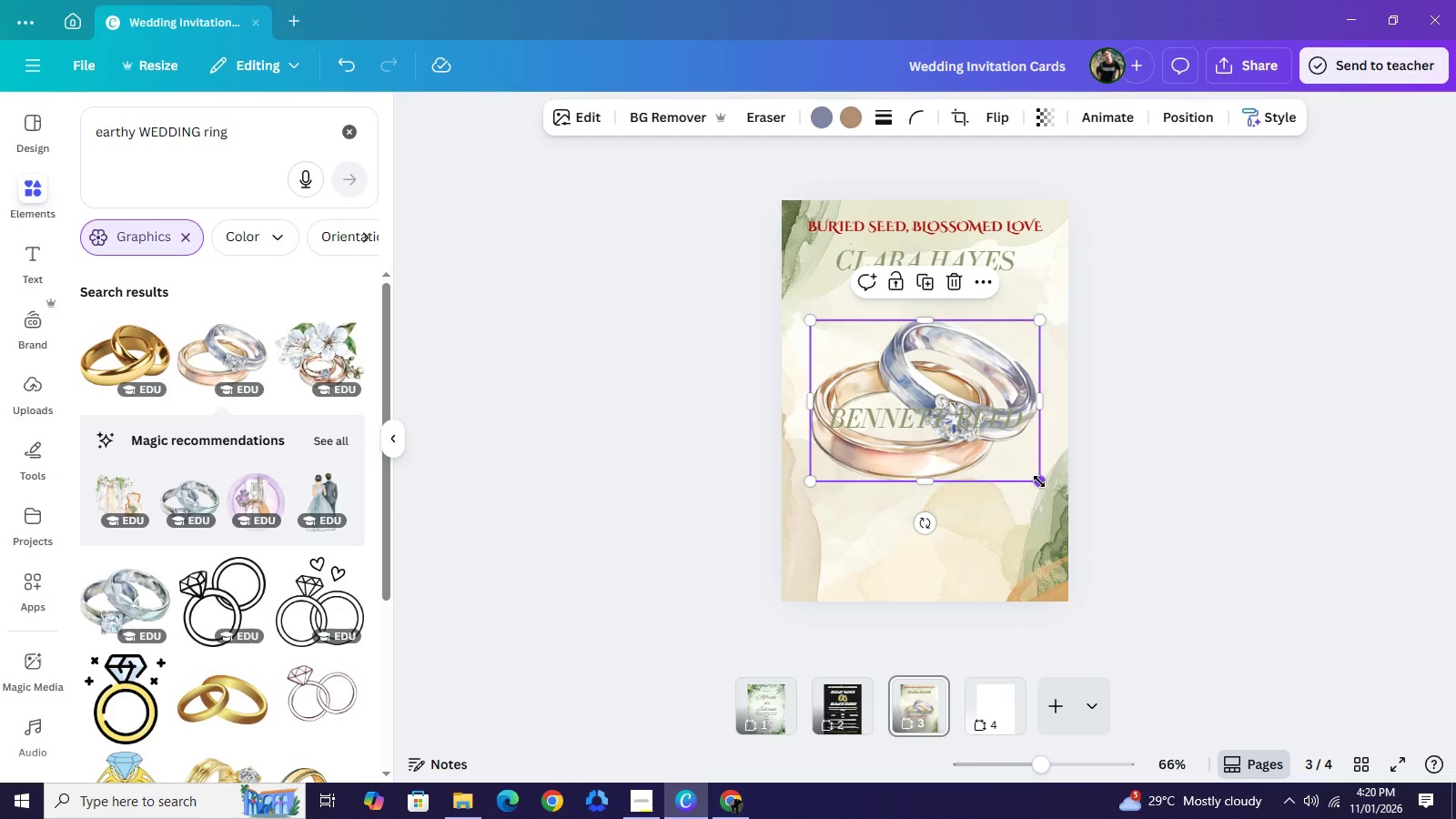 
left_click_drag(start_coordinate=[1041, 481], to_coordinate=[895, 341])
 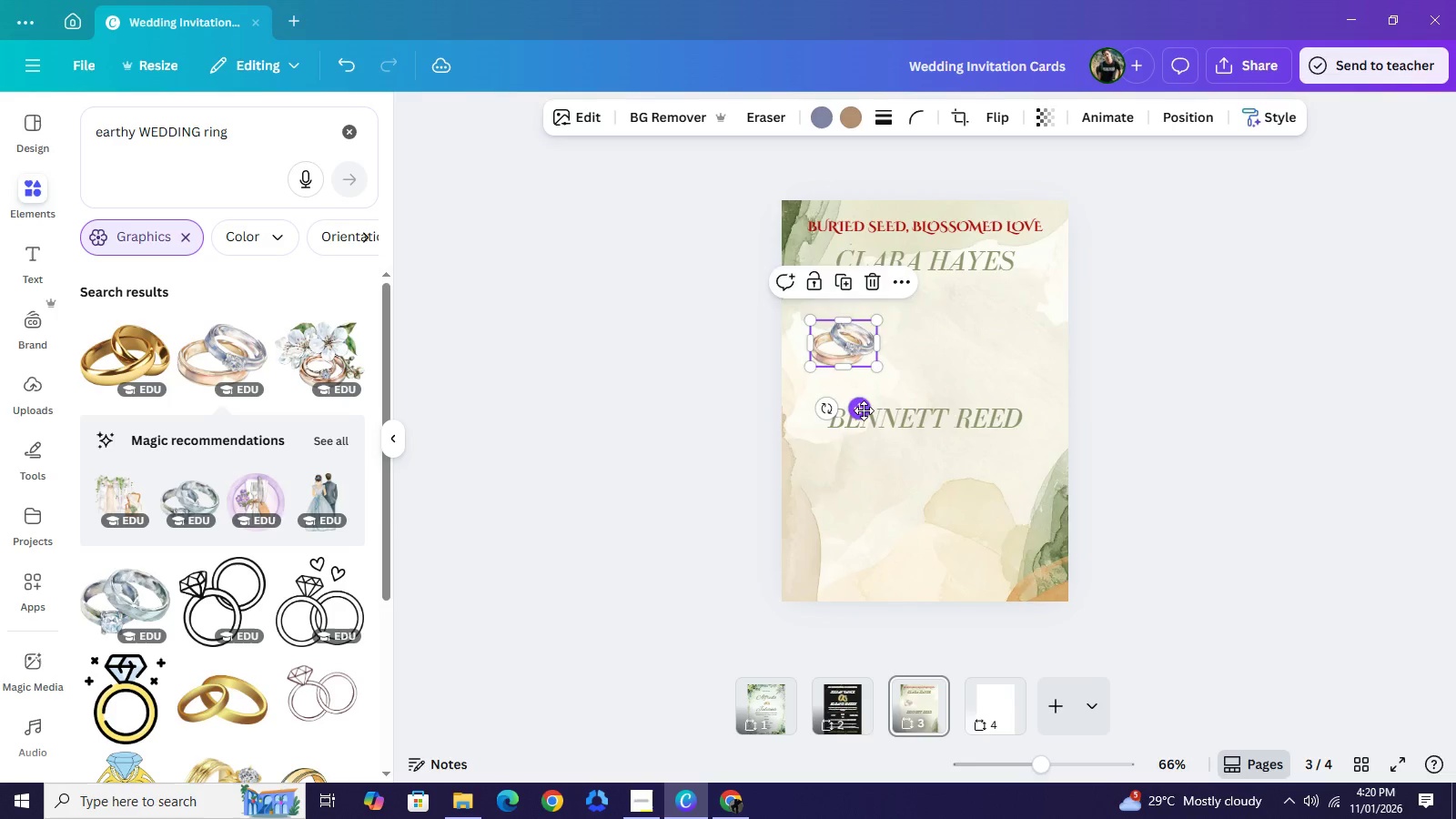 
left_click_drag(start_coordinate=[864, 411], to_coordinate=[950, 374])
 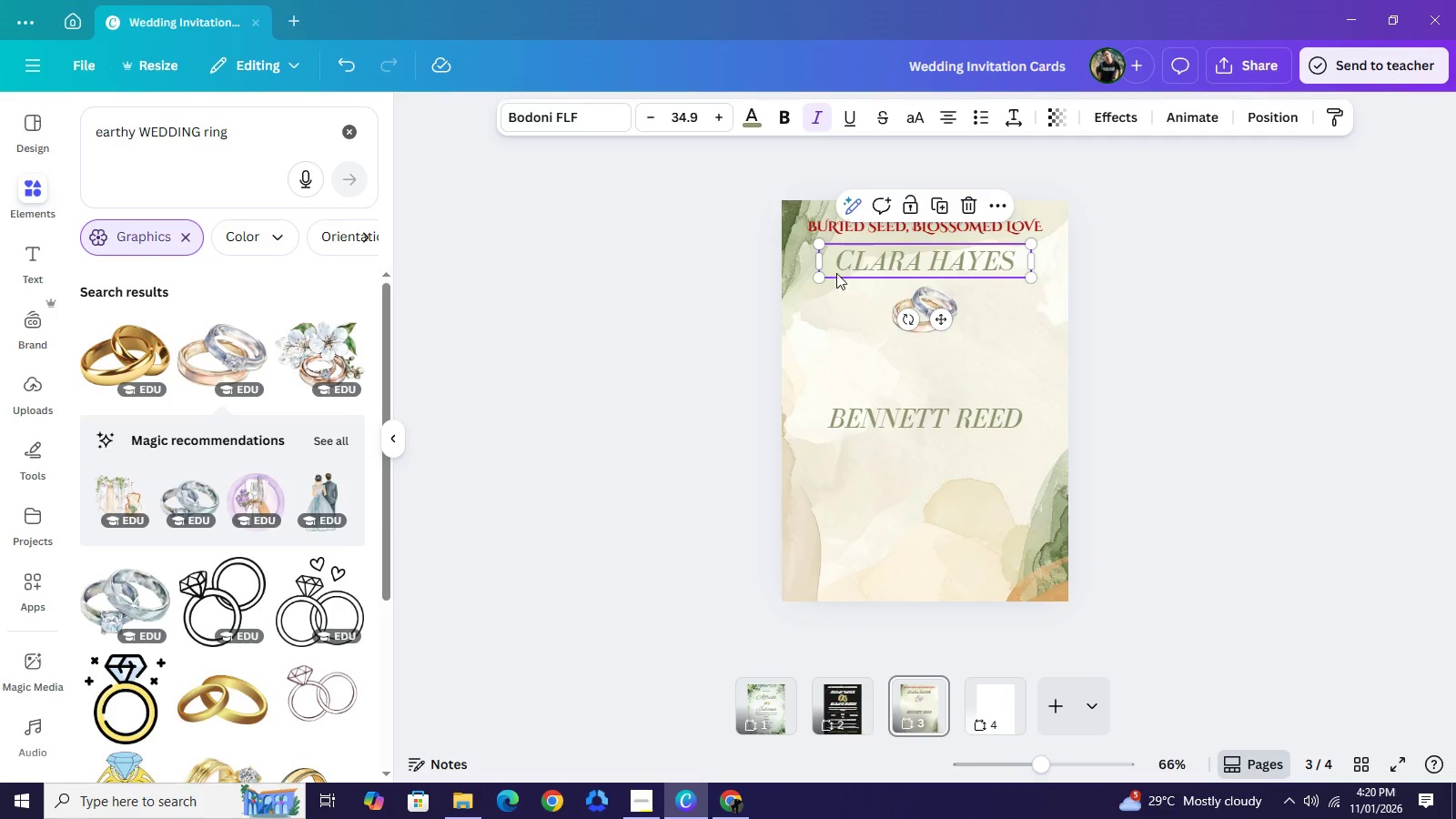 
left_click([861, 266])
 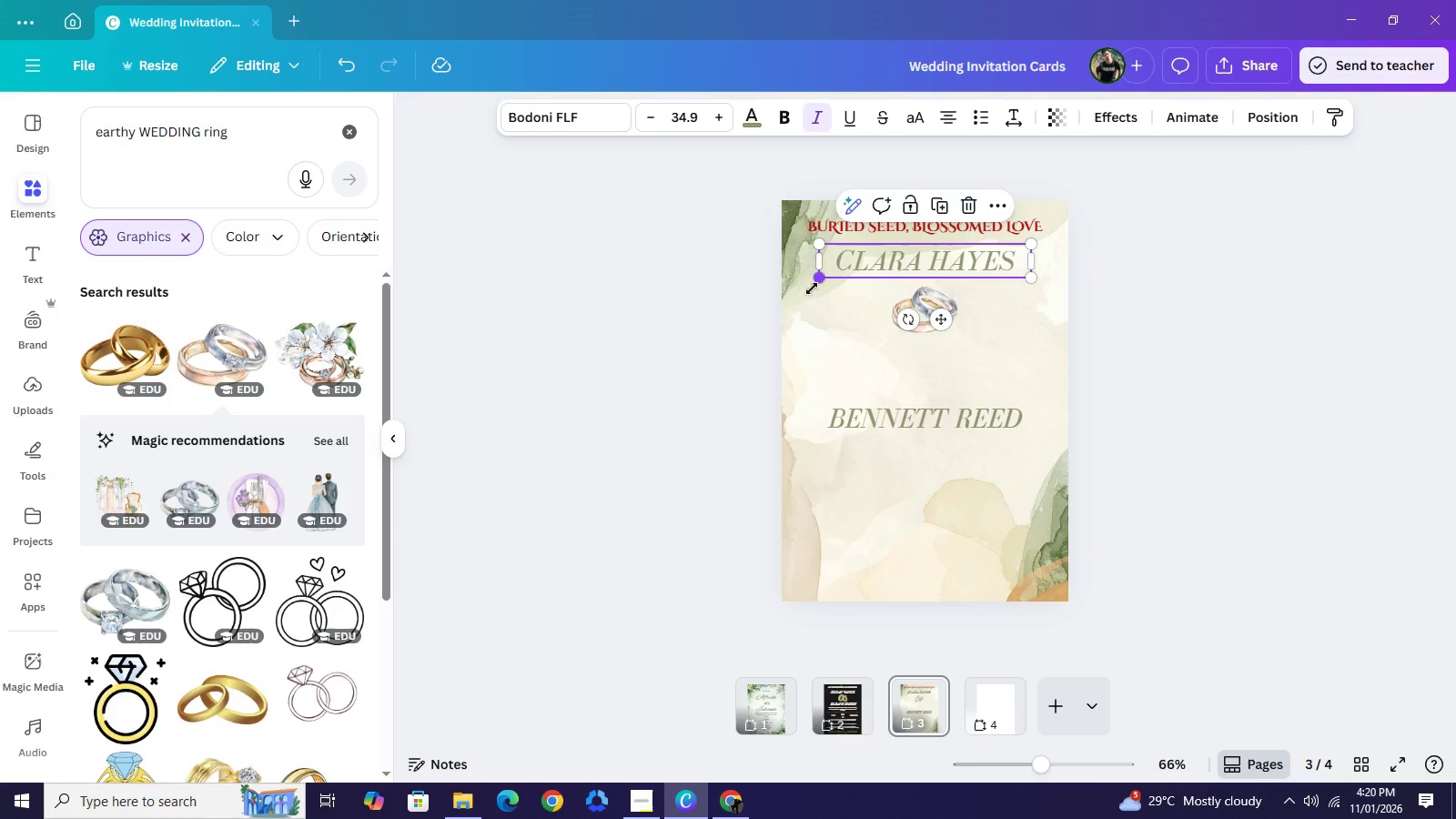 
left_click_drag(start_coordinate=[823, 279], to_coordinate=[805, 304])
 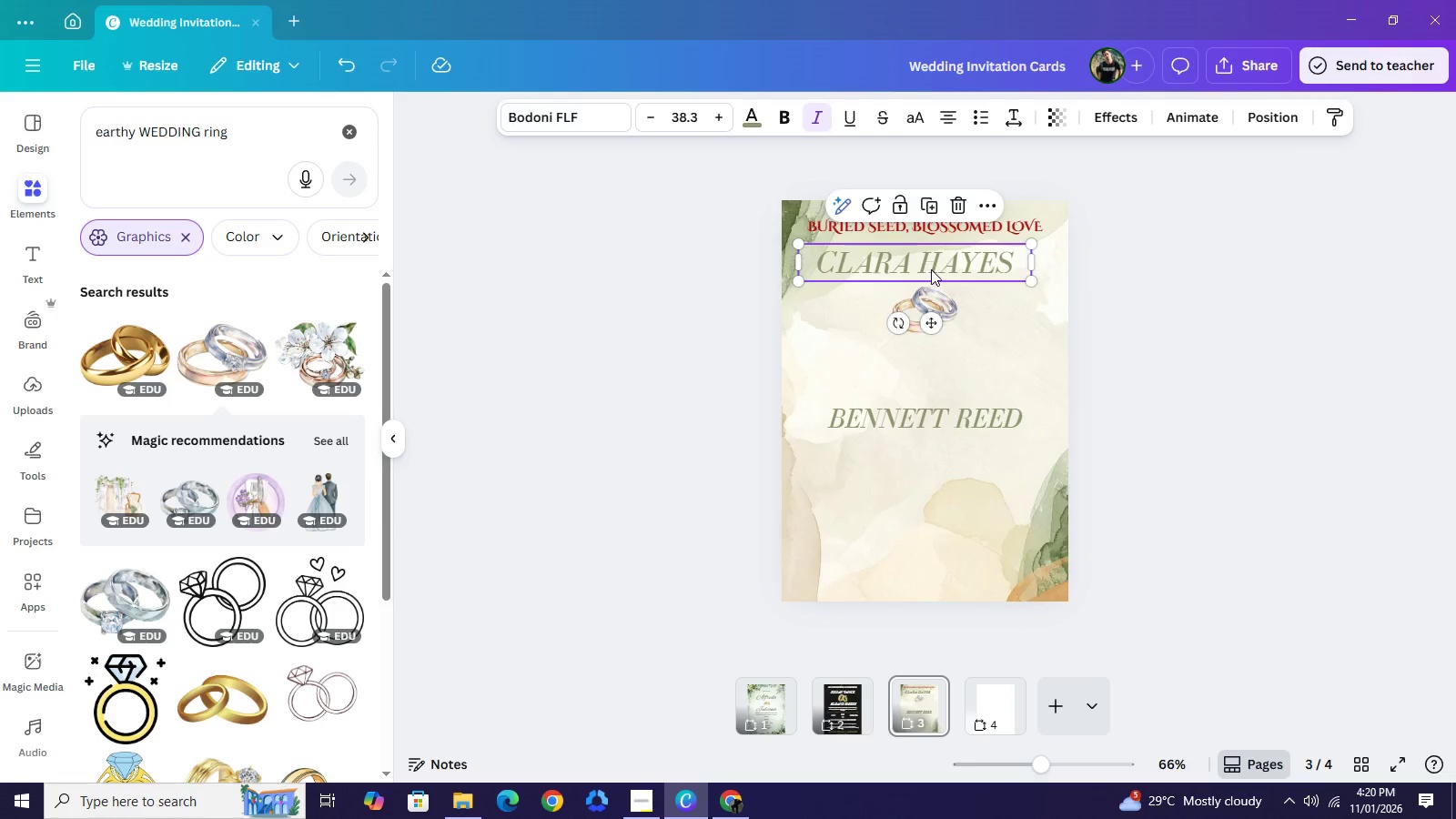 
left_click_drag(start_coordinate=[930, 265], to_coordinate=[941, 273])
 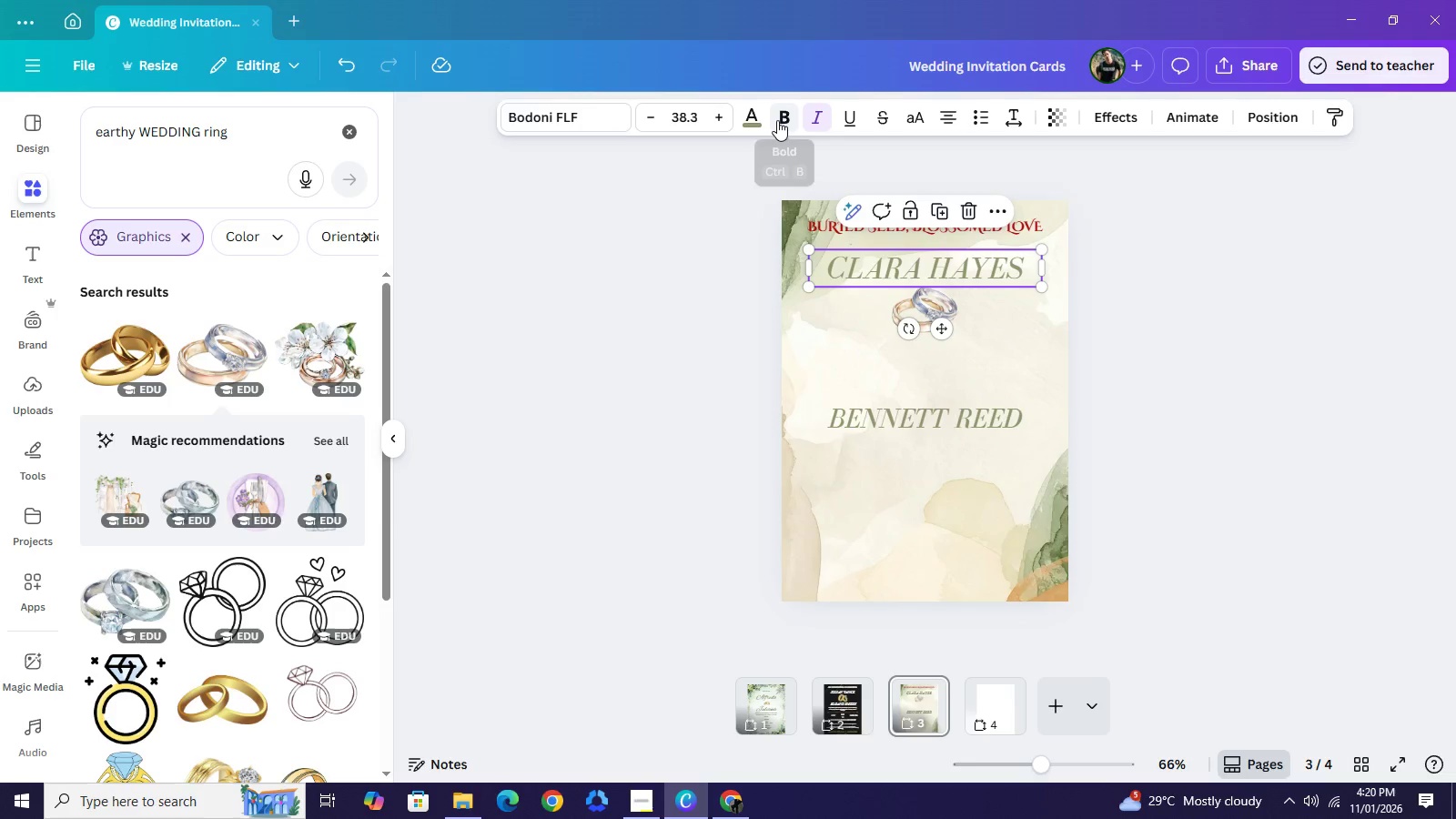 
left_click([777, 120])
 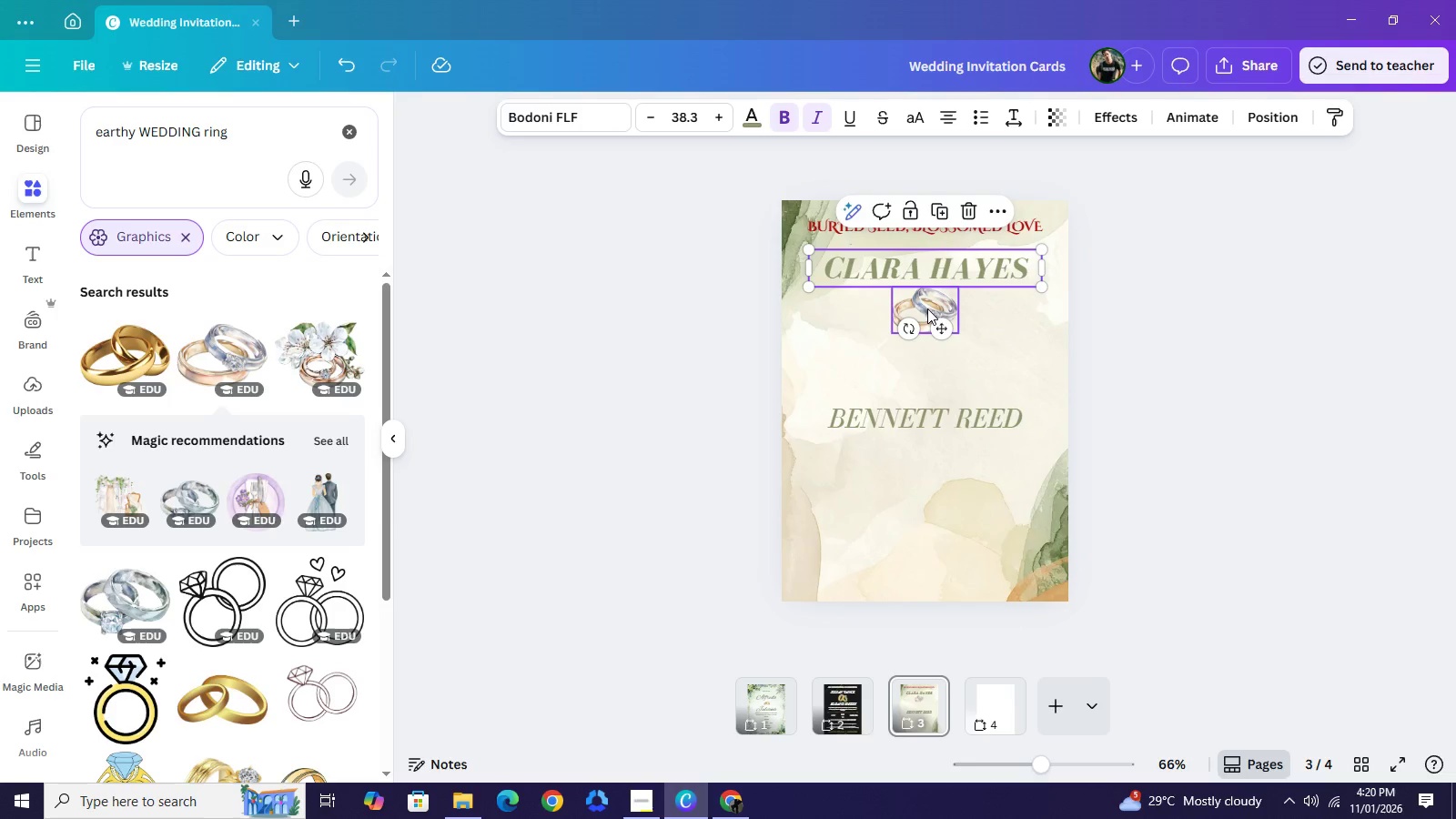 
left_click([928, 308])
 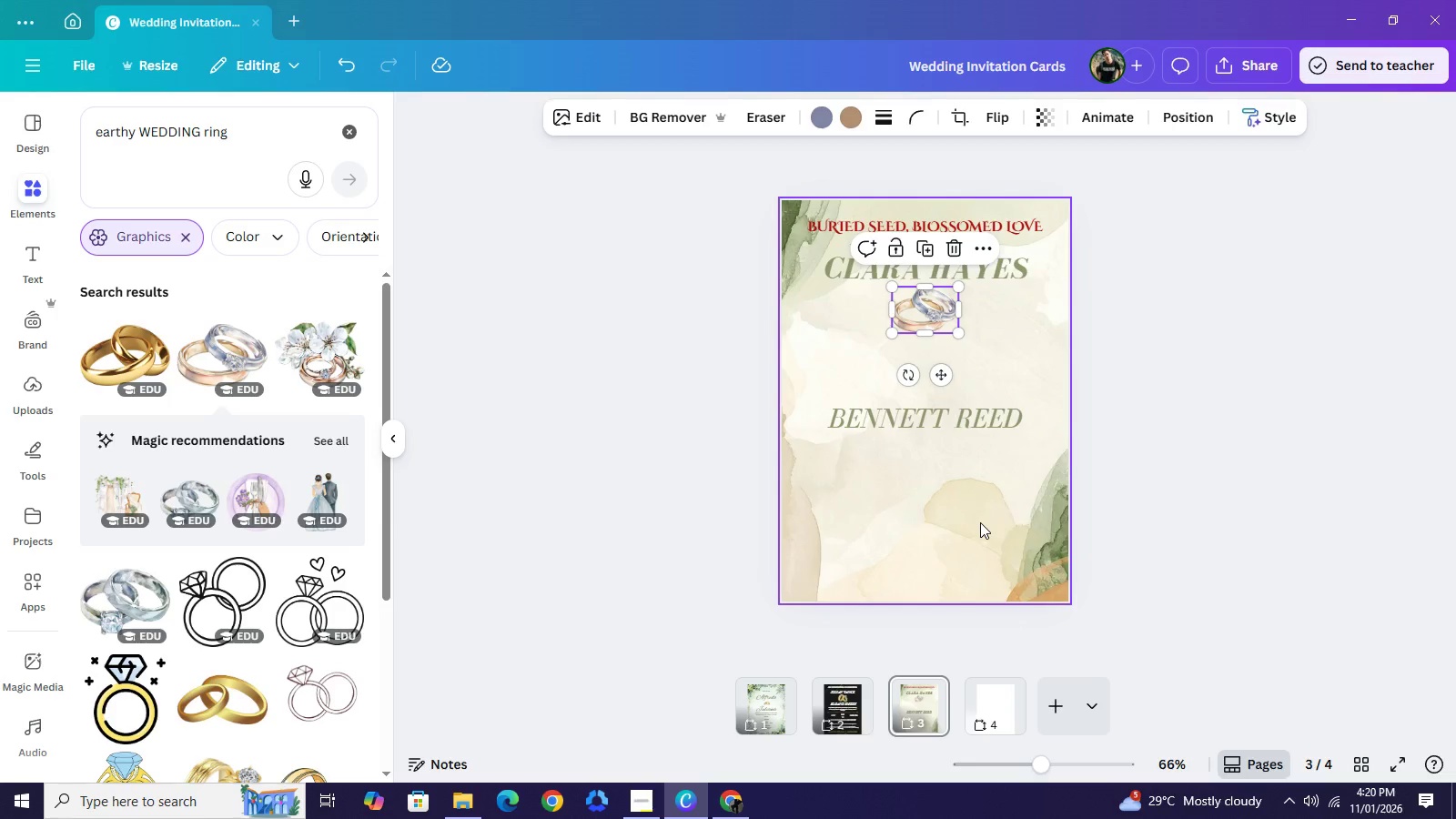 
key(ArrowDown)
 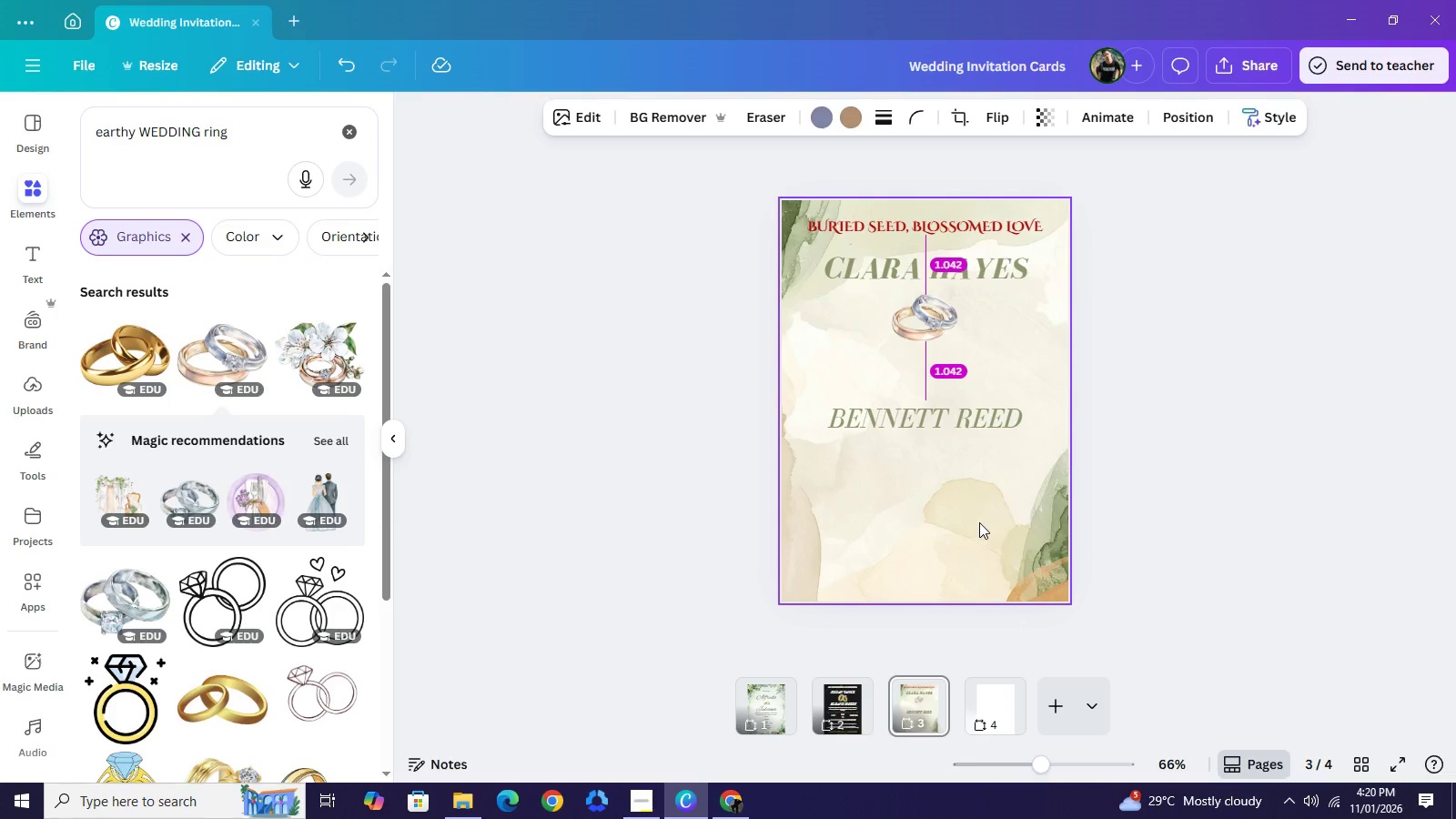 
key(ArrowDown)
 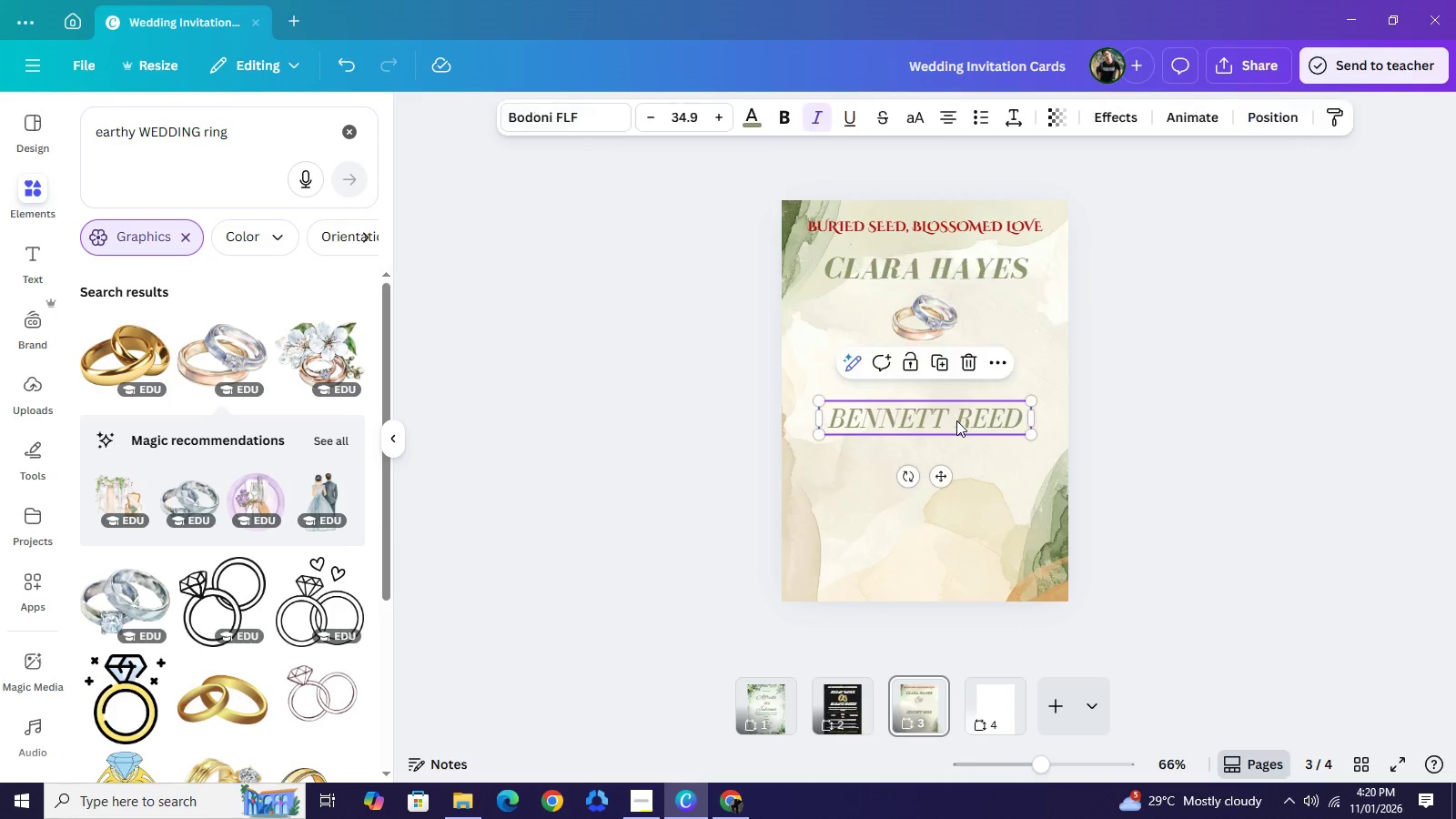 
left_click([956, 420])
 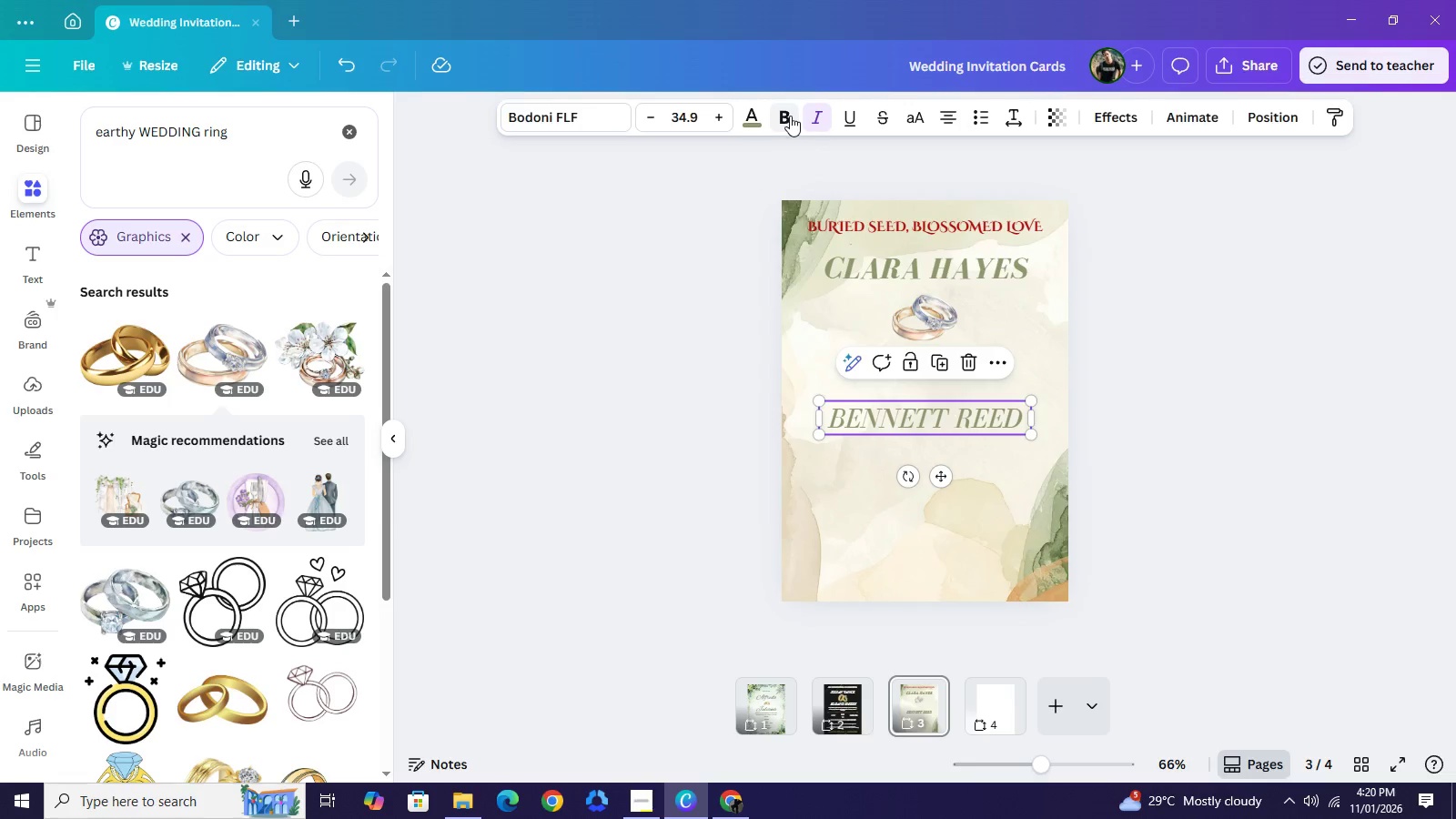 
left_click([790, 116])
 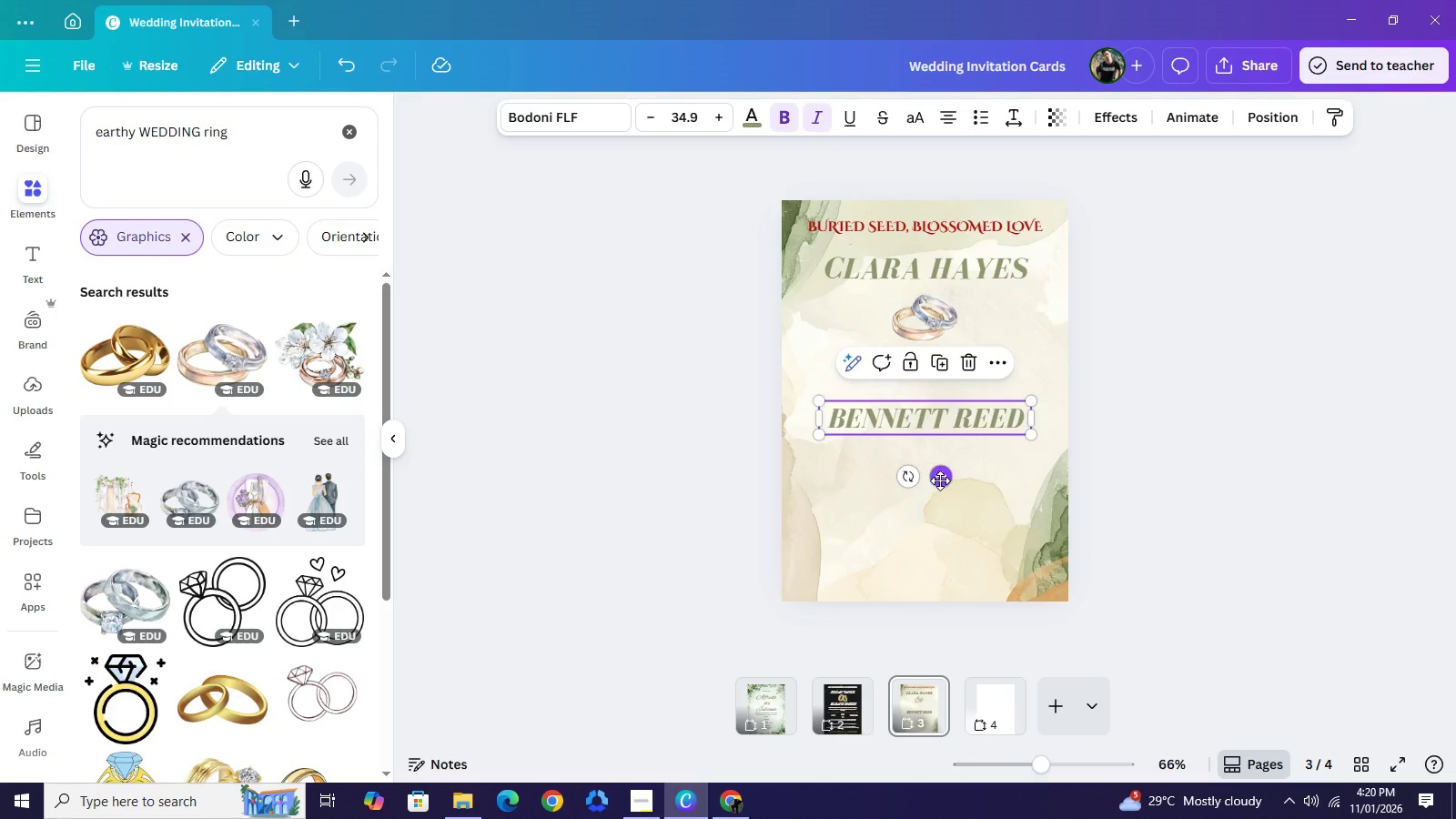 
left_click_drag(start_coordinate=[940, 480], to_coordinate=[938, 430])
 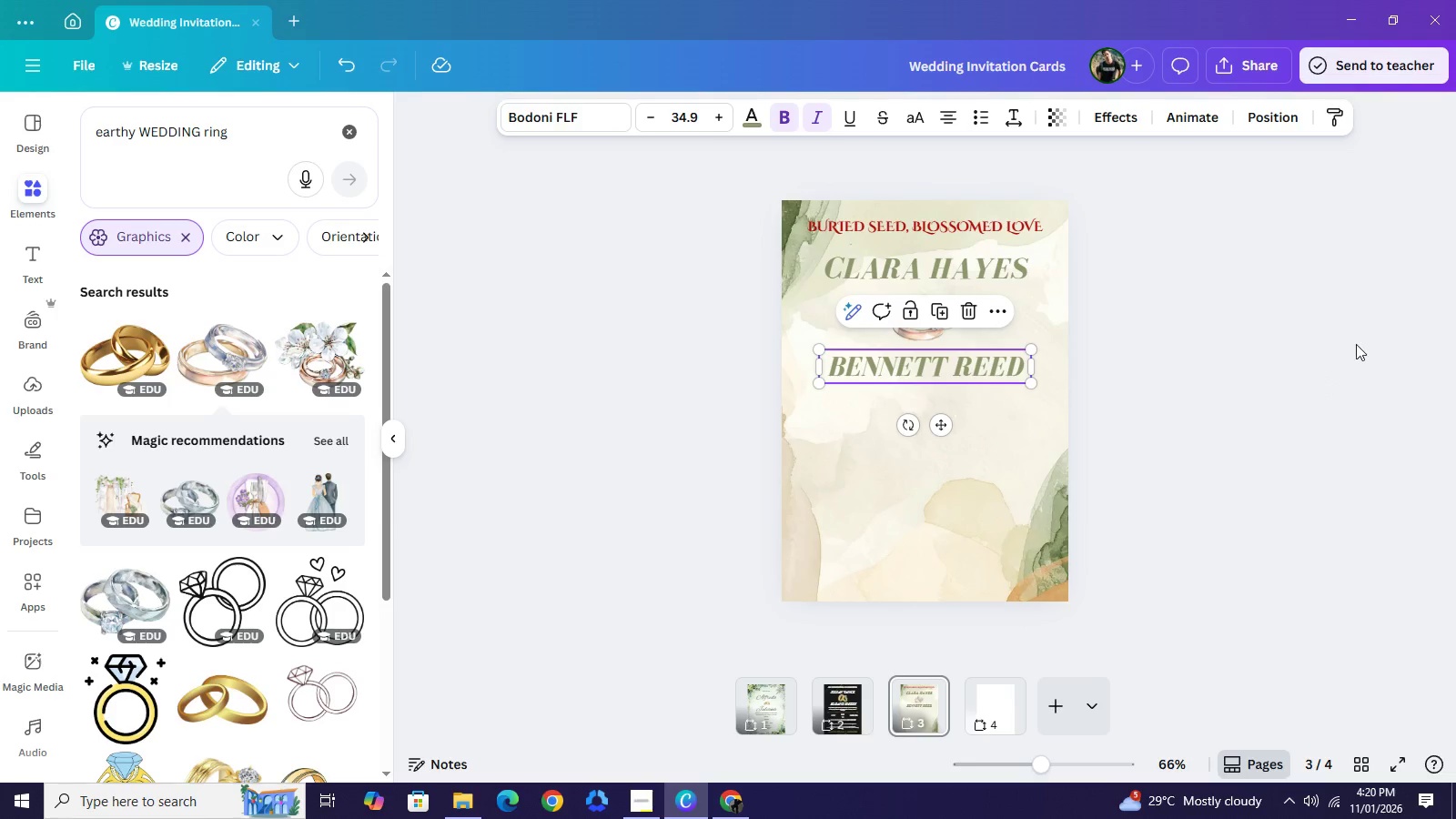 
left_click([1360, 348])
 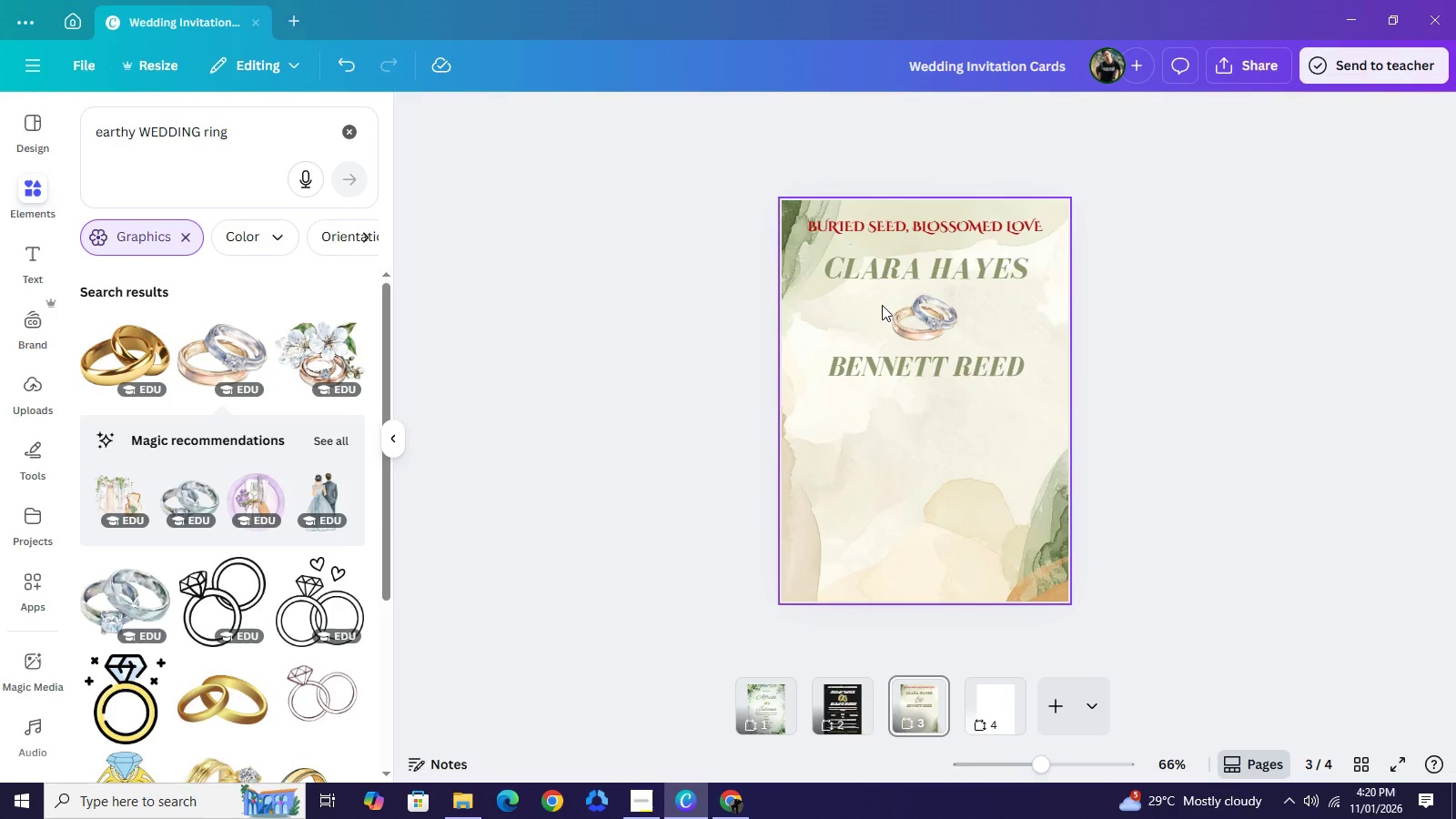 
left_click([908, 252])
 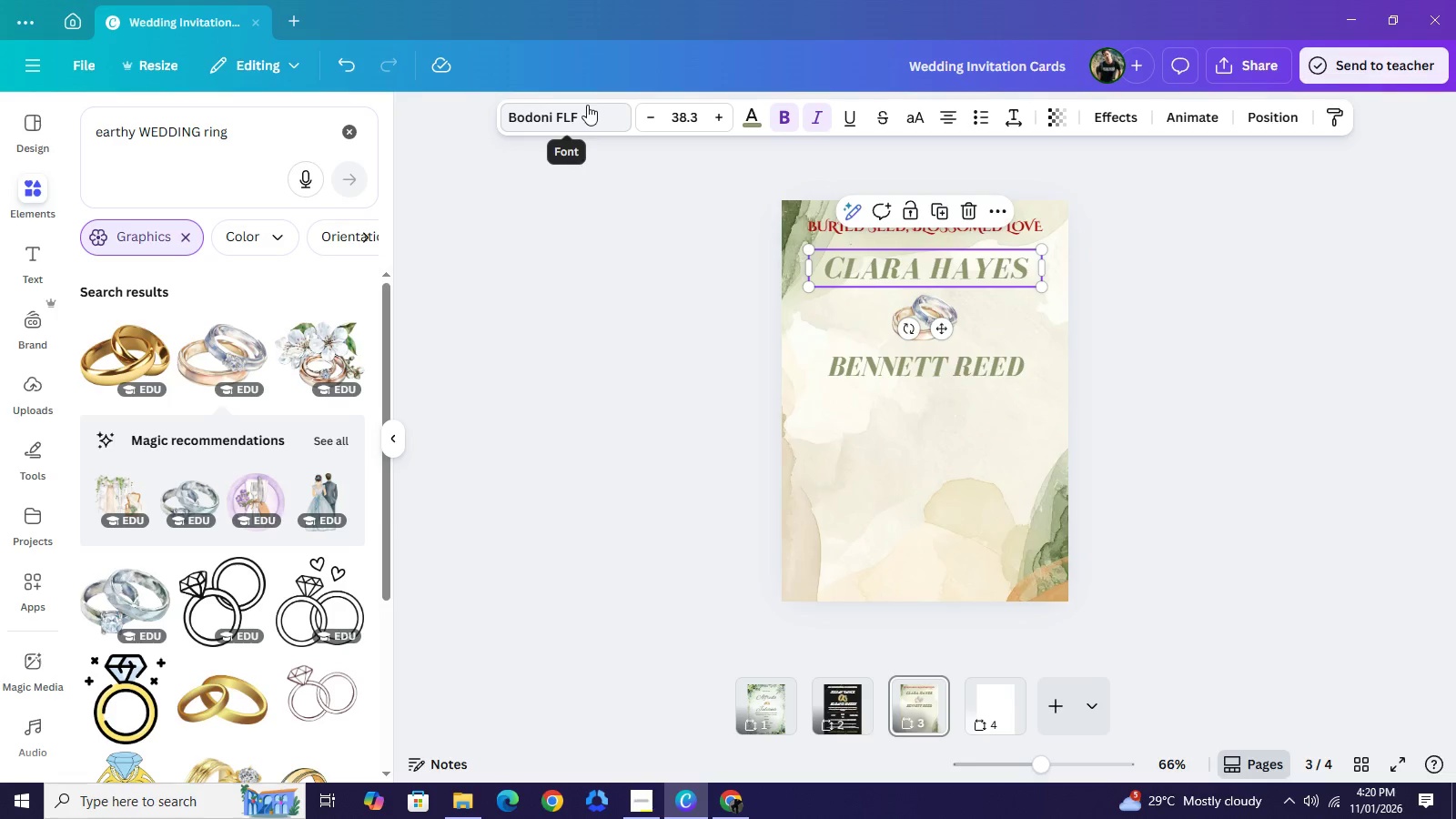 
left_click([587, 105])
 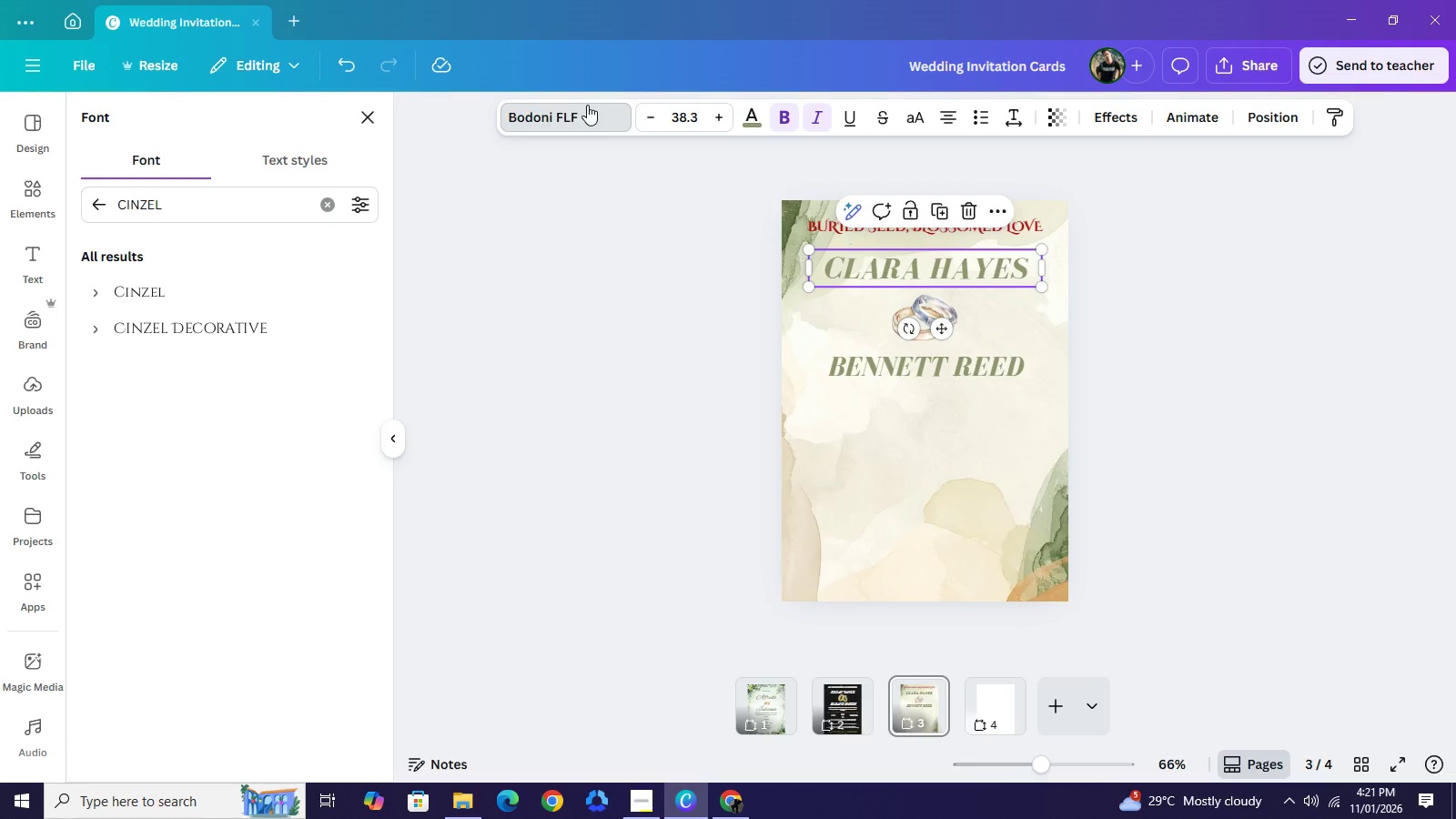 
wait(10.53)
 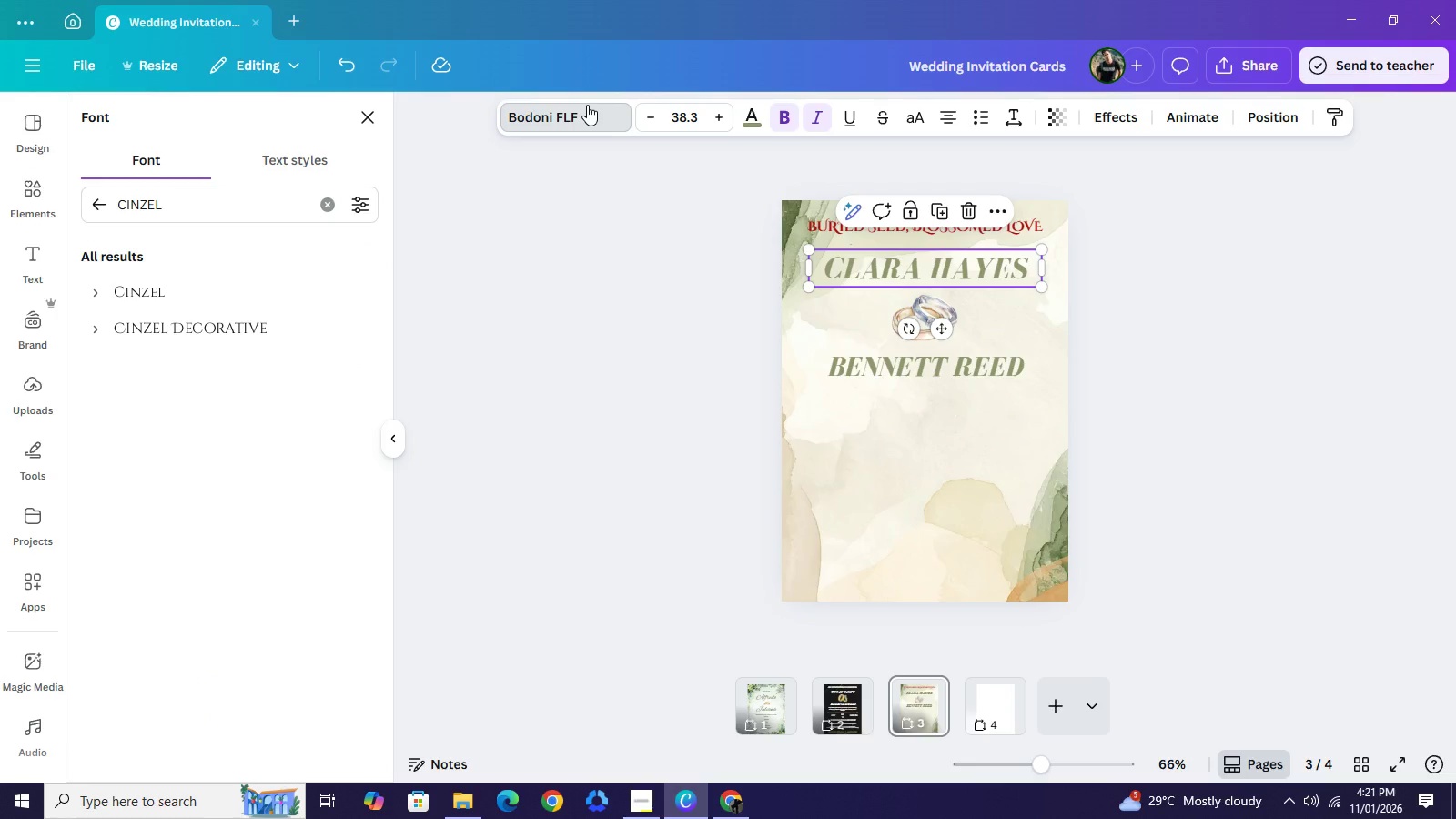 
left_click([333, 207])
 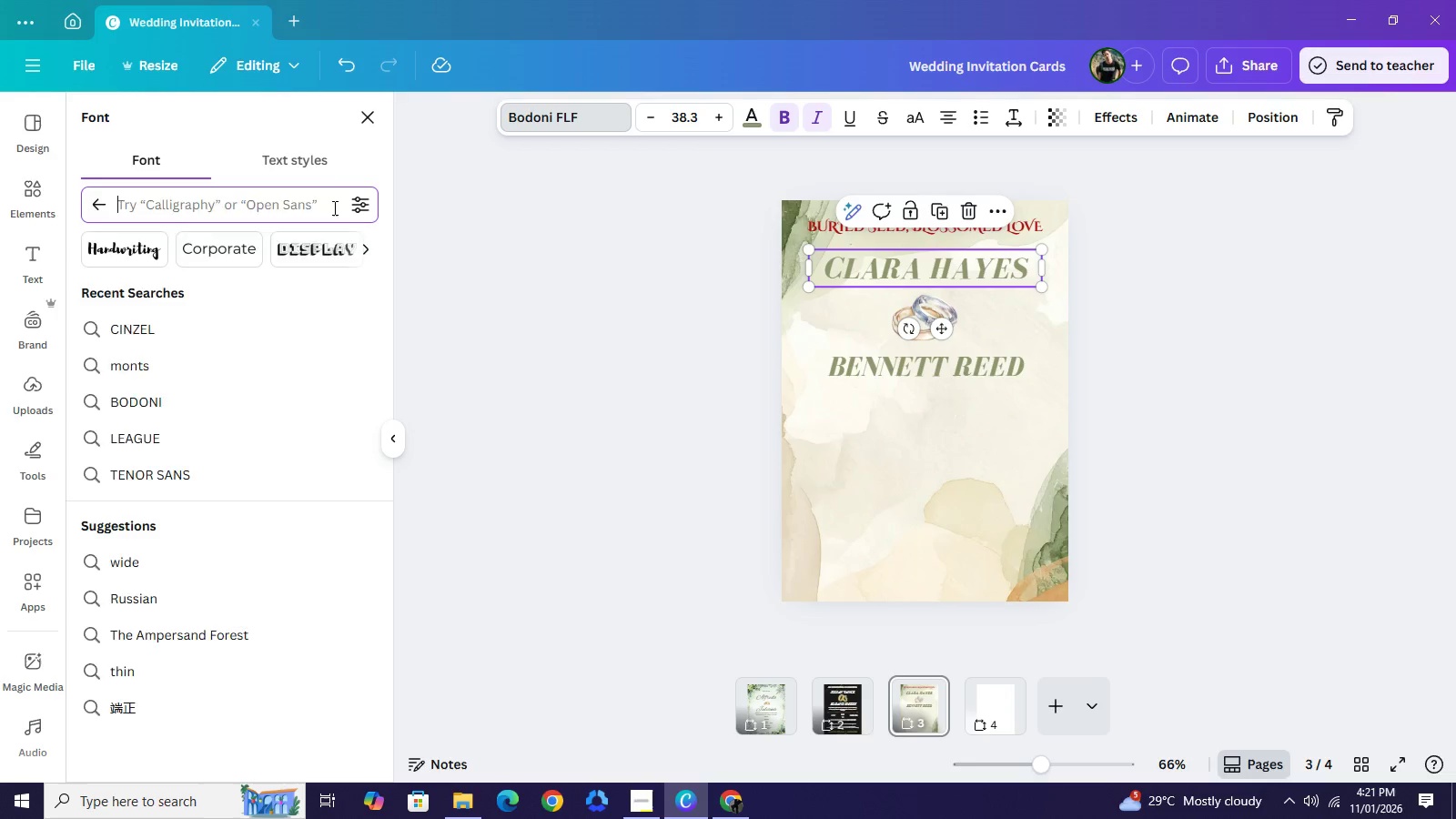 
type(playfair)
 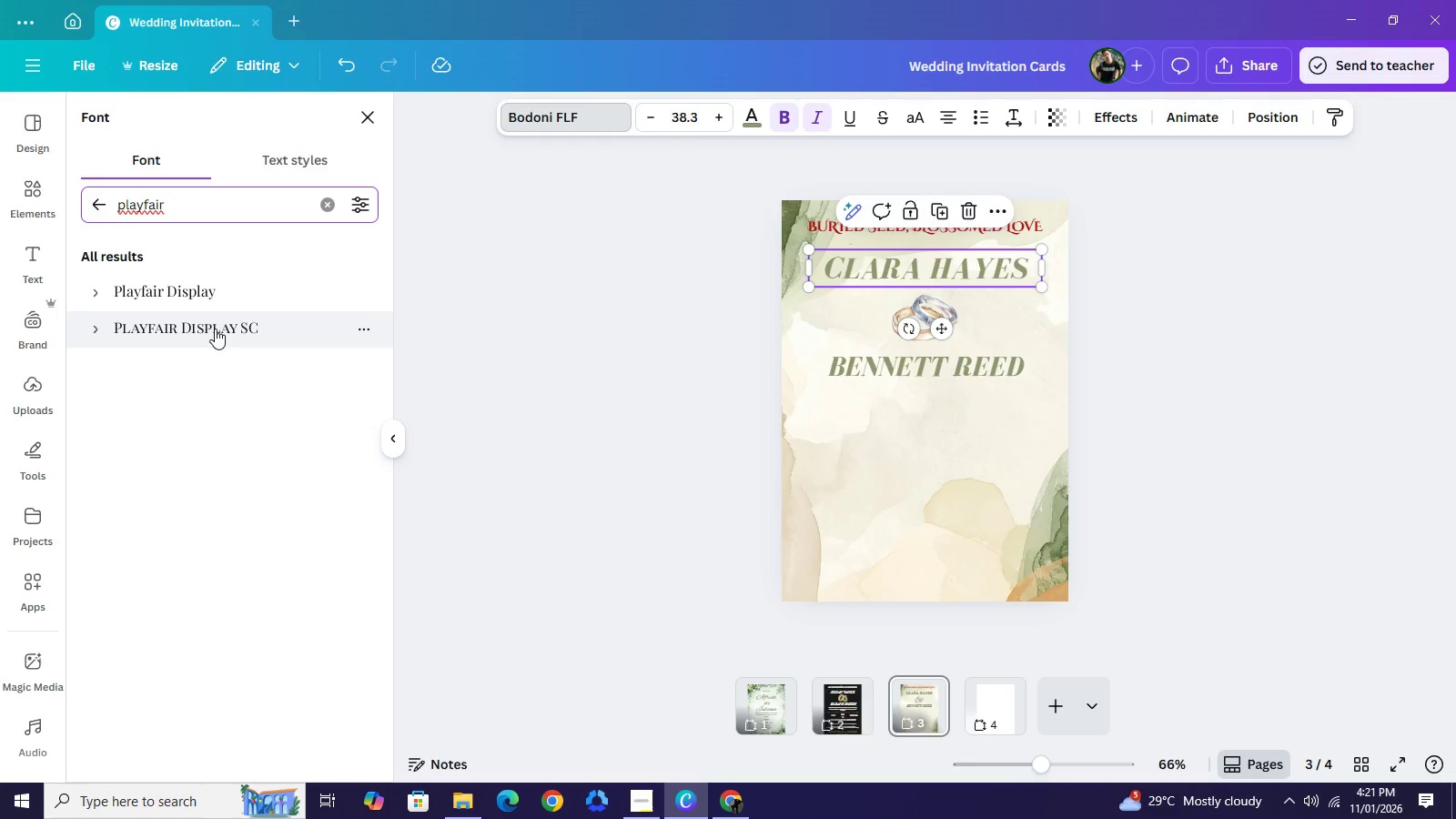 
left_click([206, 288])
 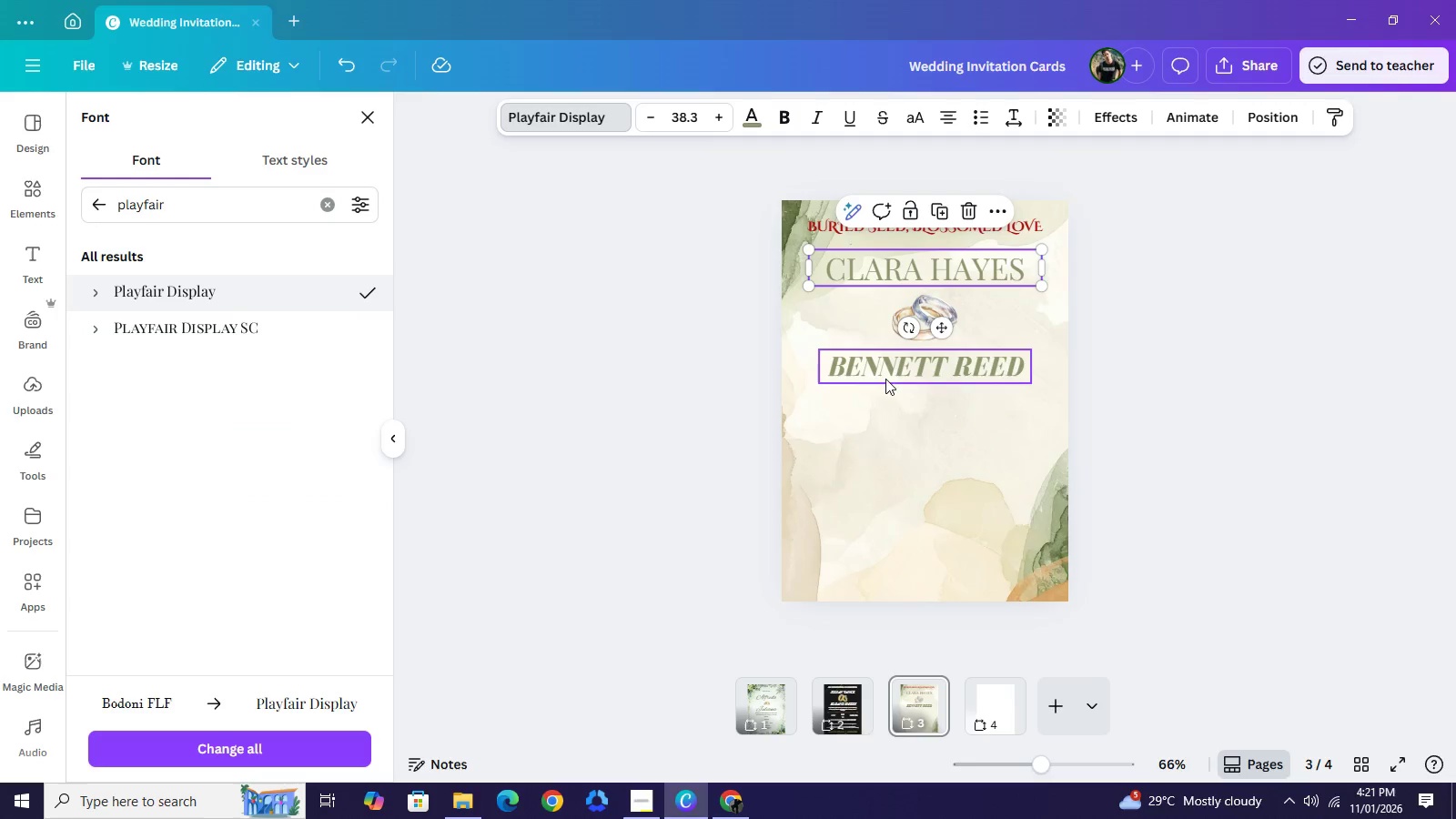 
wait(6.17)
 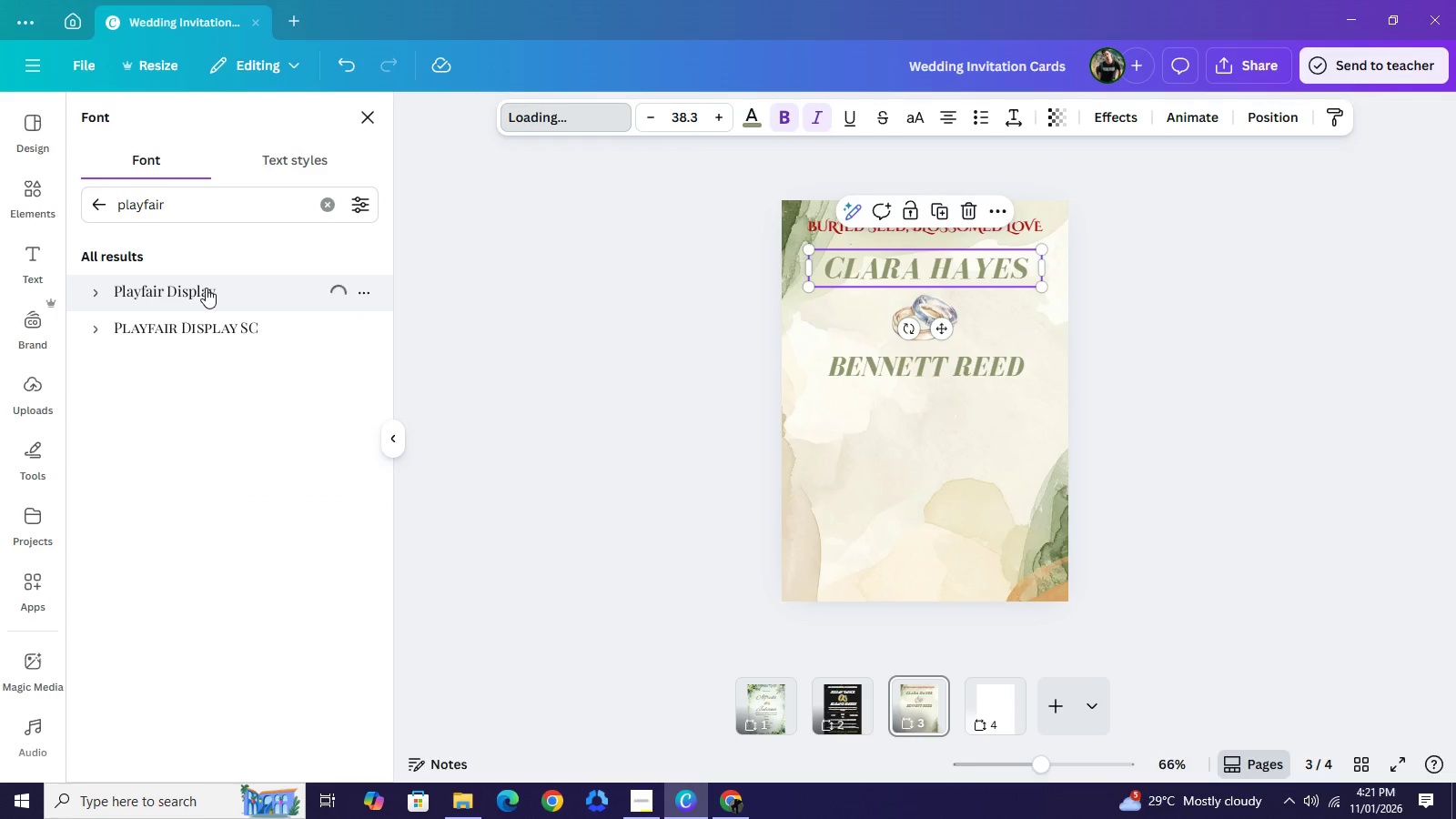 
left_click([293, 332])
 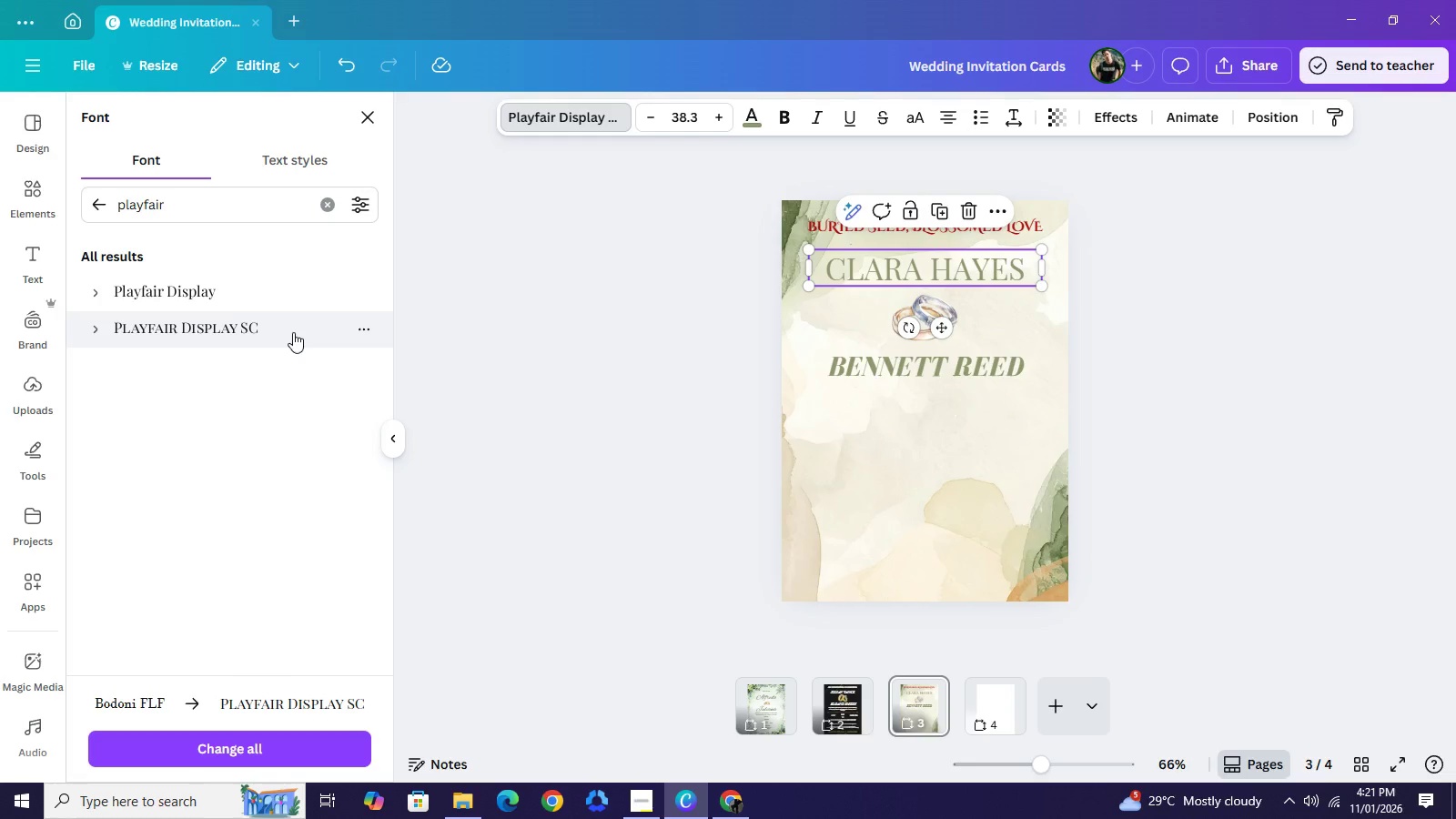 
left_click([203, 293])
 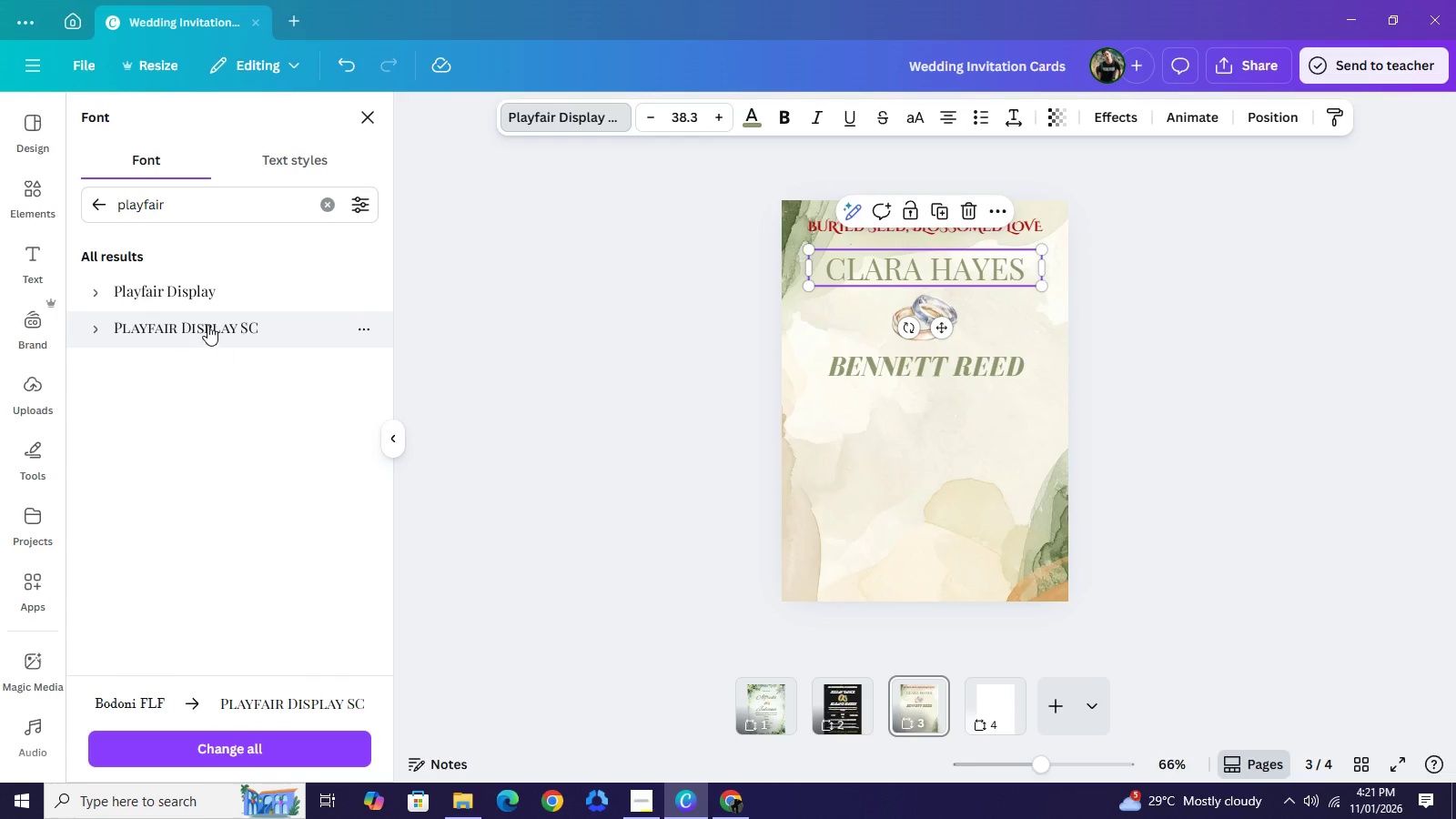 
left_click([203, 293])
 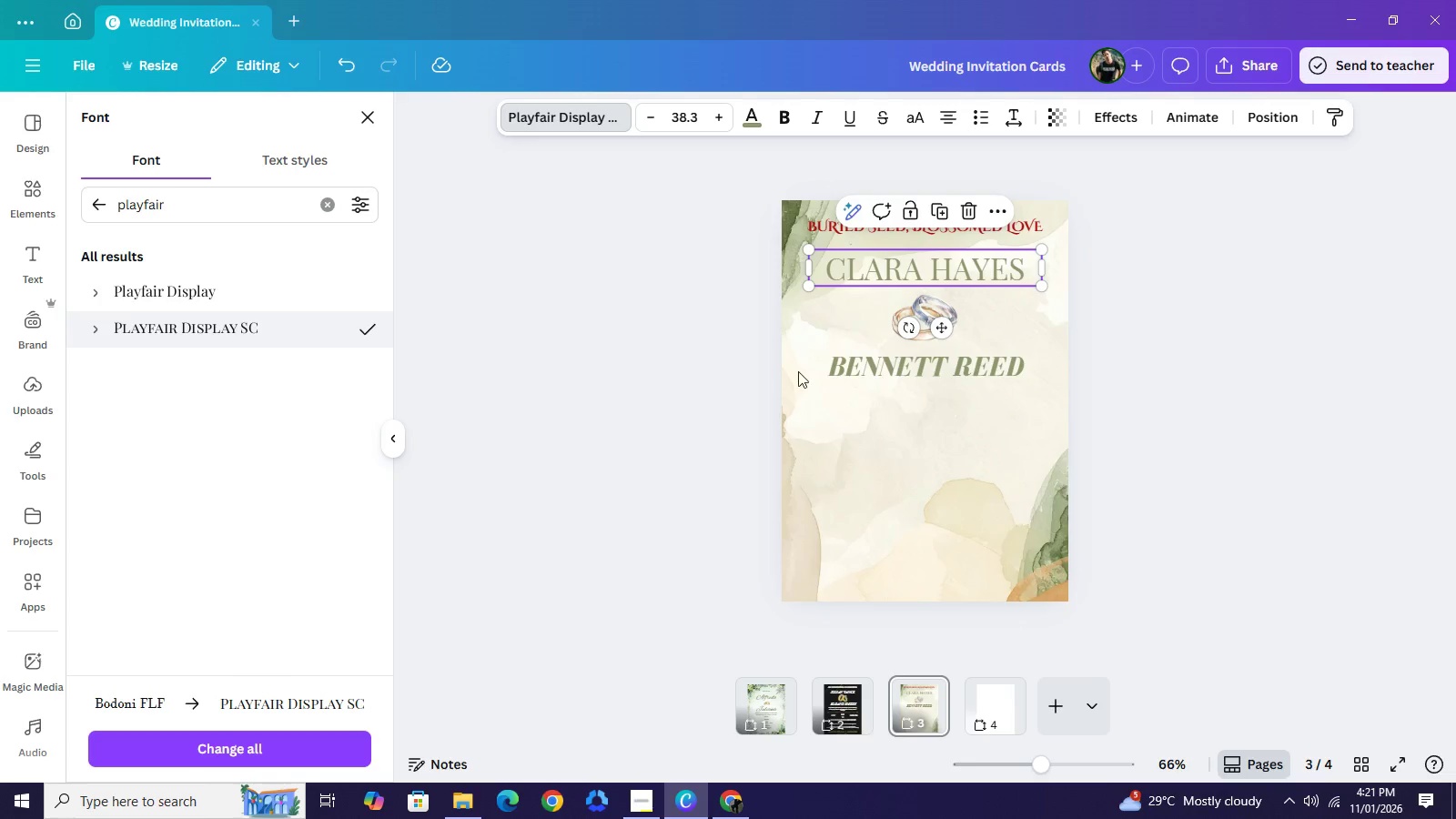 
left_click([861, 369])
 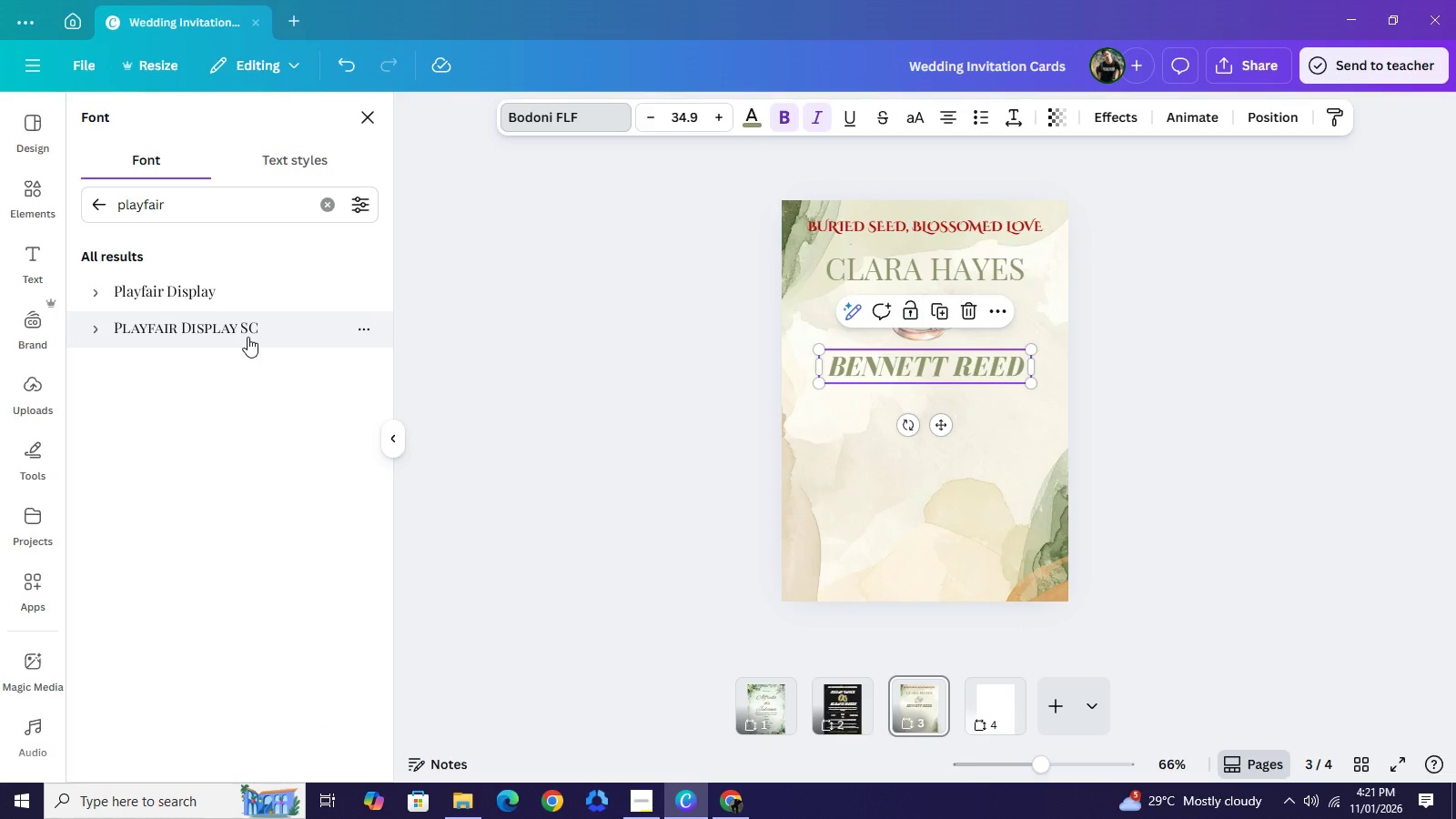 
left_click([248, 337])
 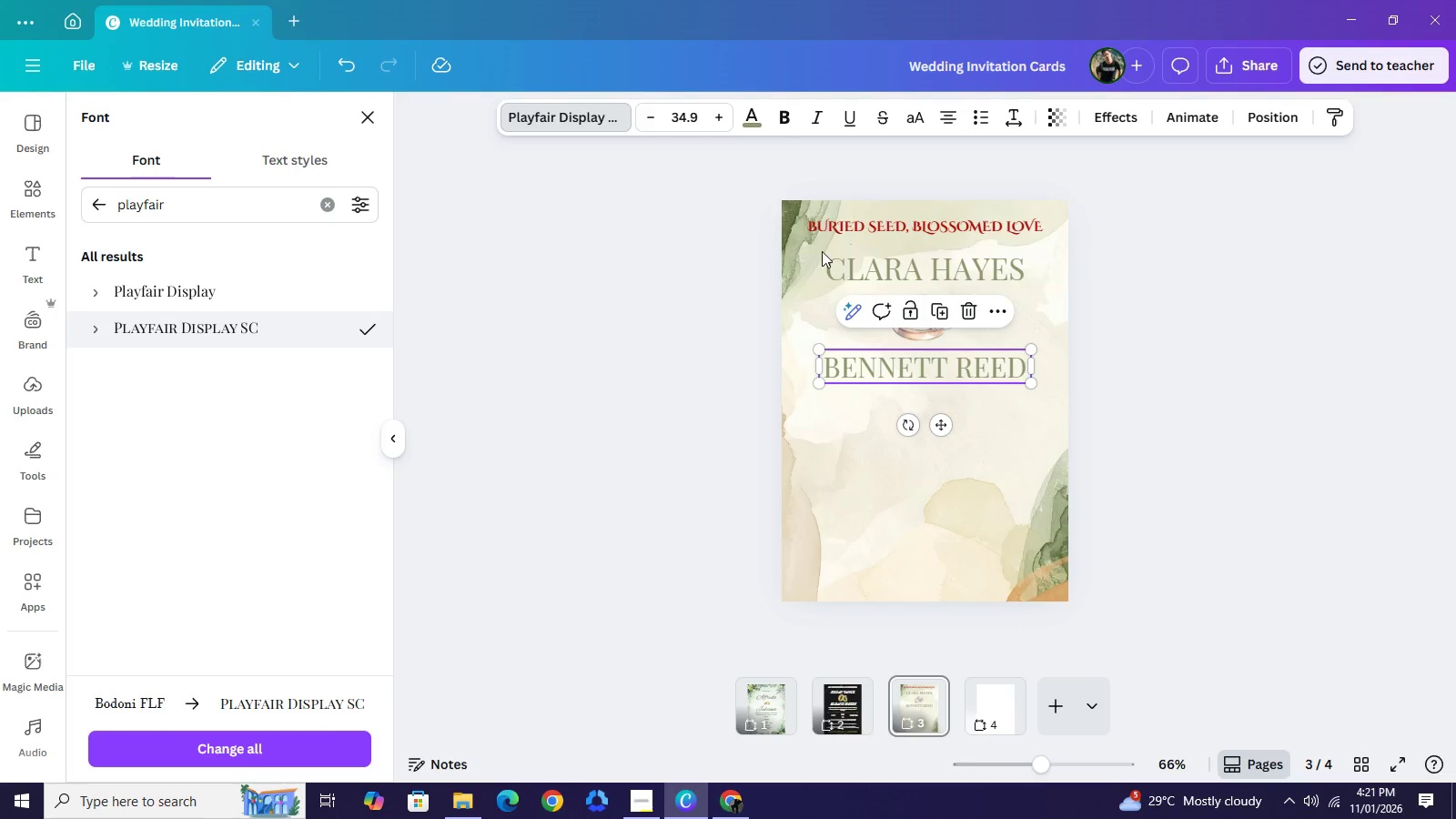 
left_click([784, 118])
 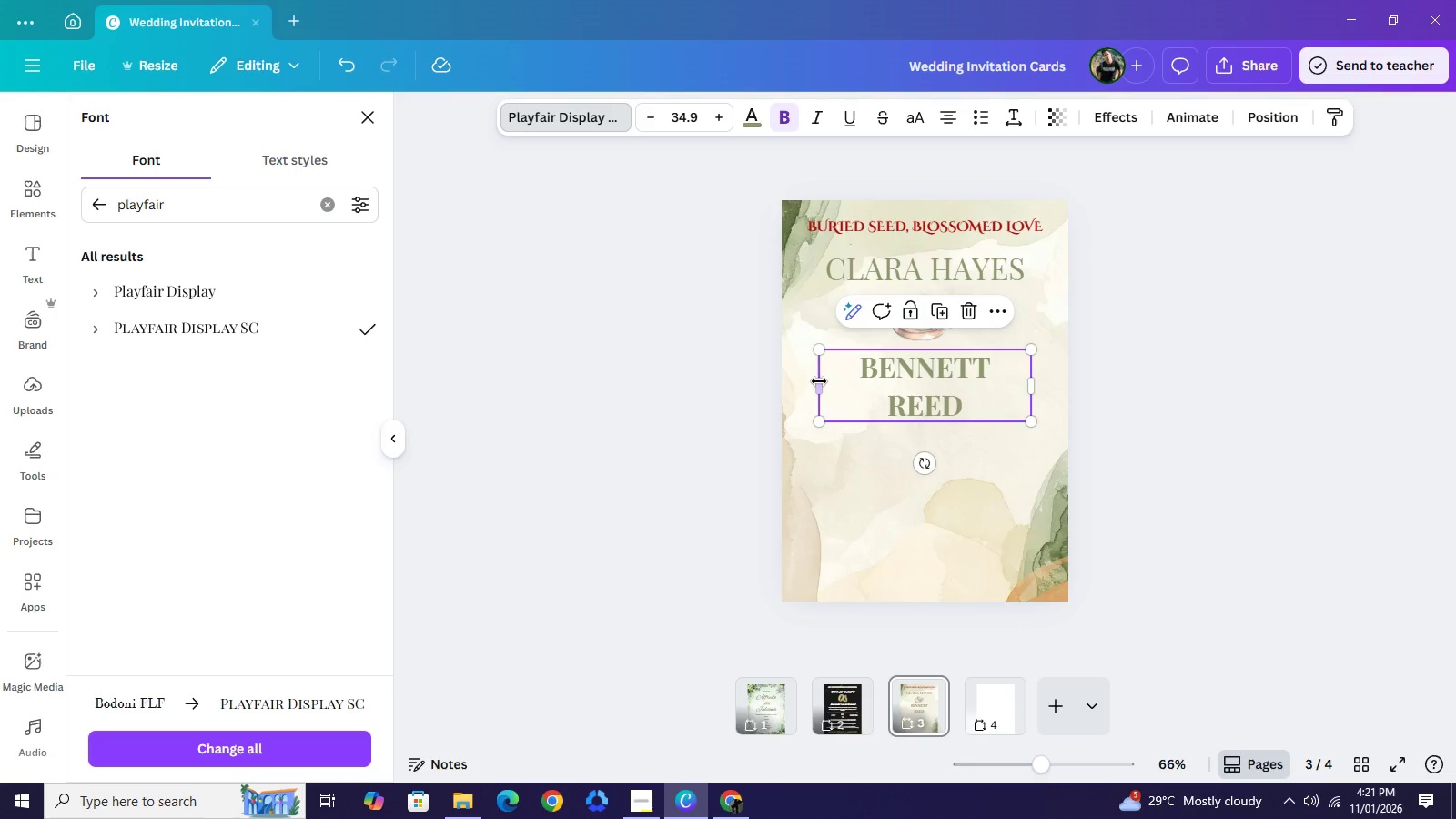 
left_click_drag(start_coordinate=[819, 383], to_coordinate=[802, 380])
 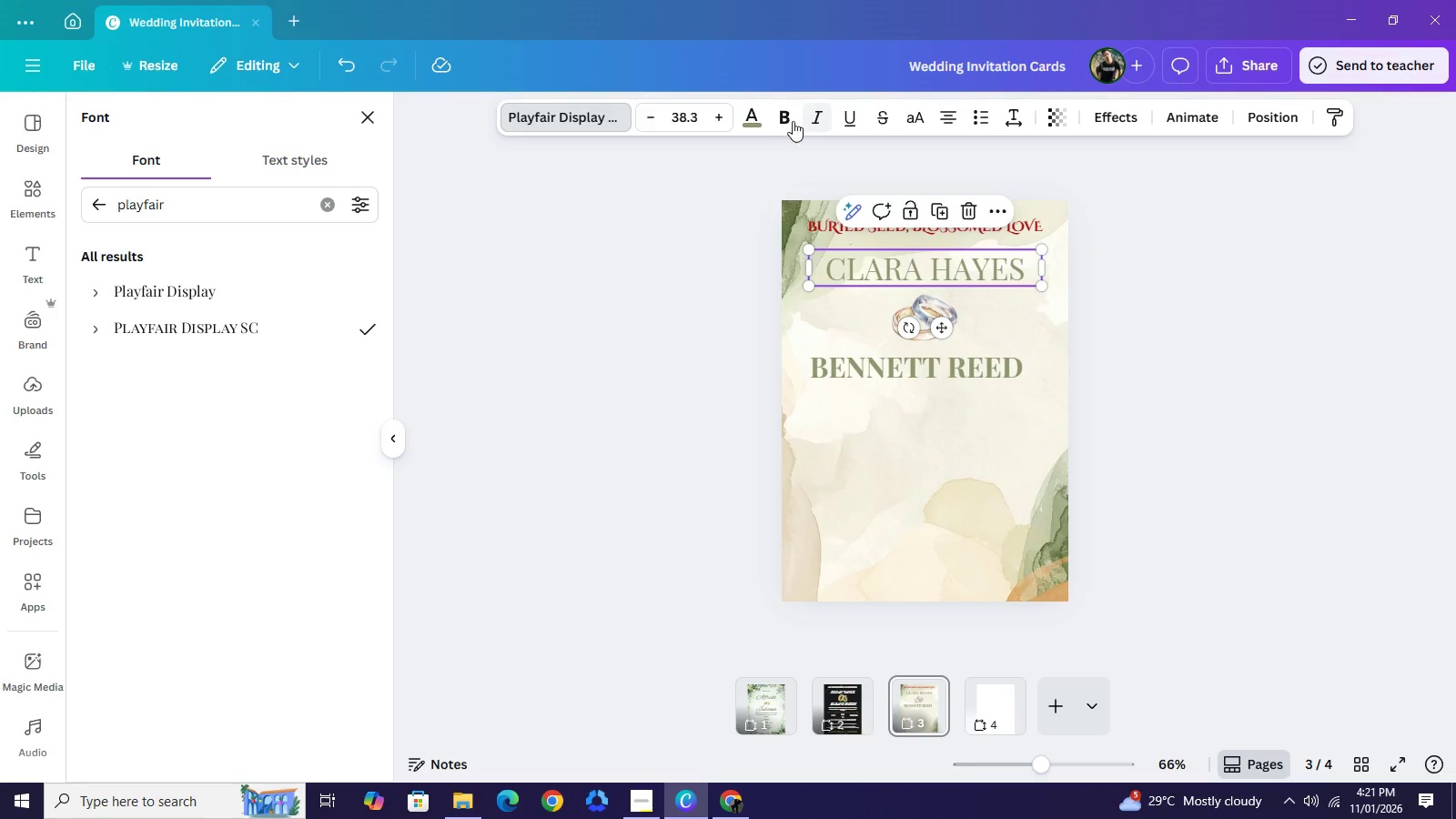 
left_click([784, 121])
 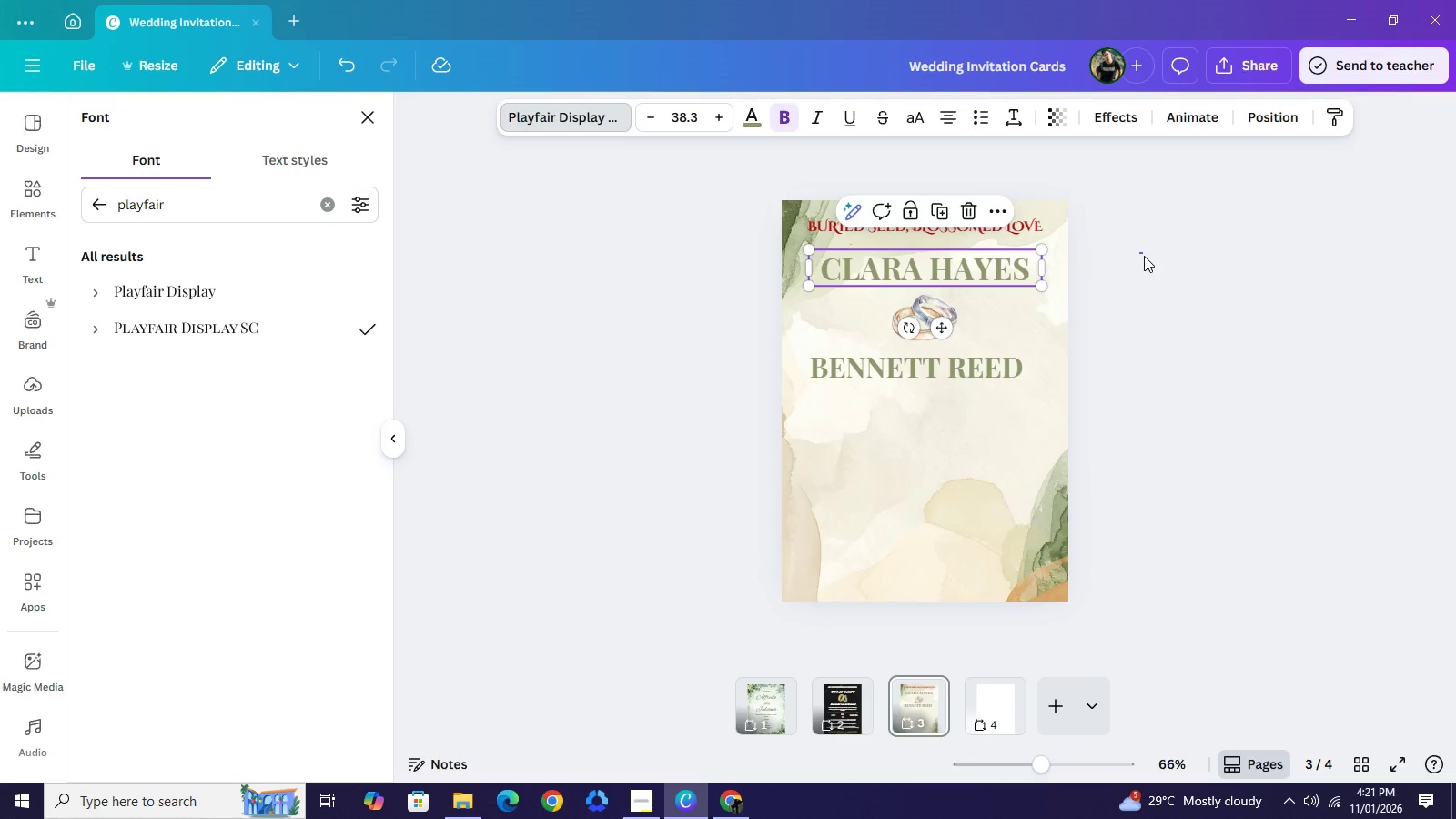 
left_click_drag(start_coordinate=[1139, 252], to_coordinate=[1144, 256])
 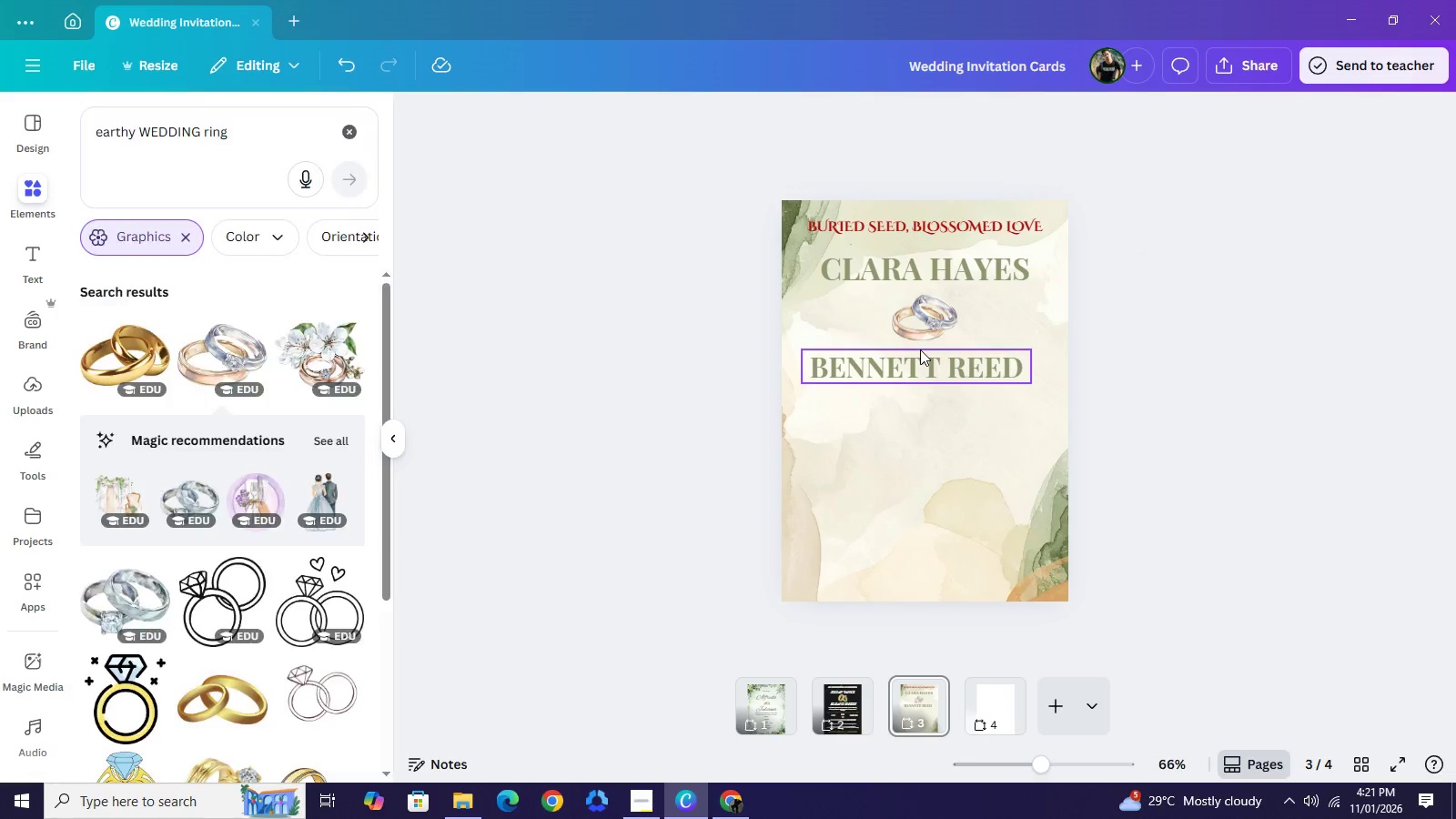 
left_click([920, 349])
 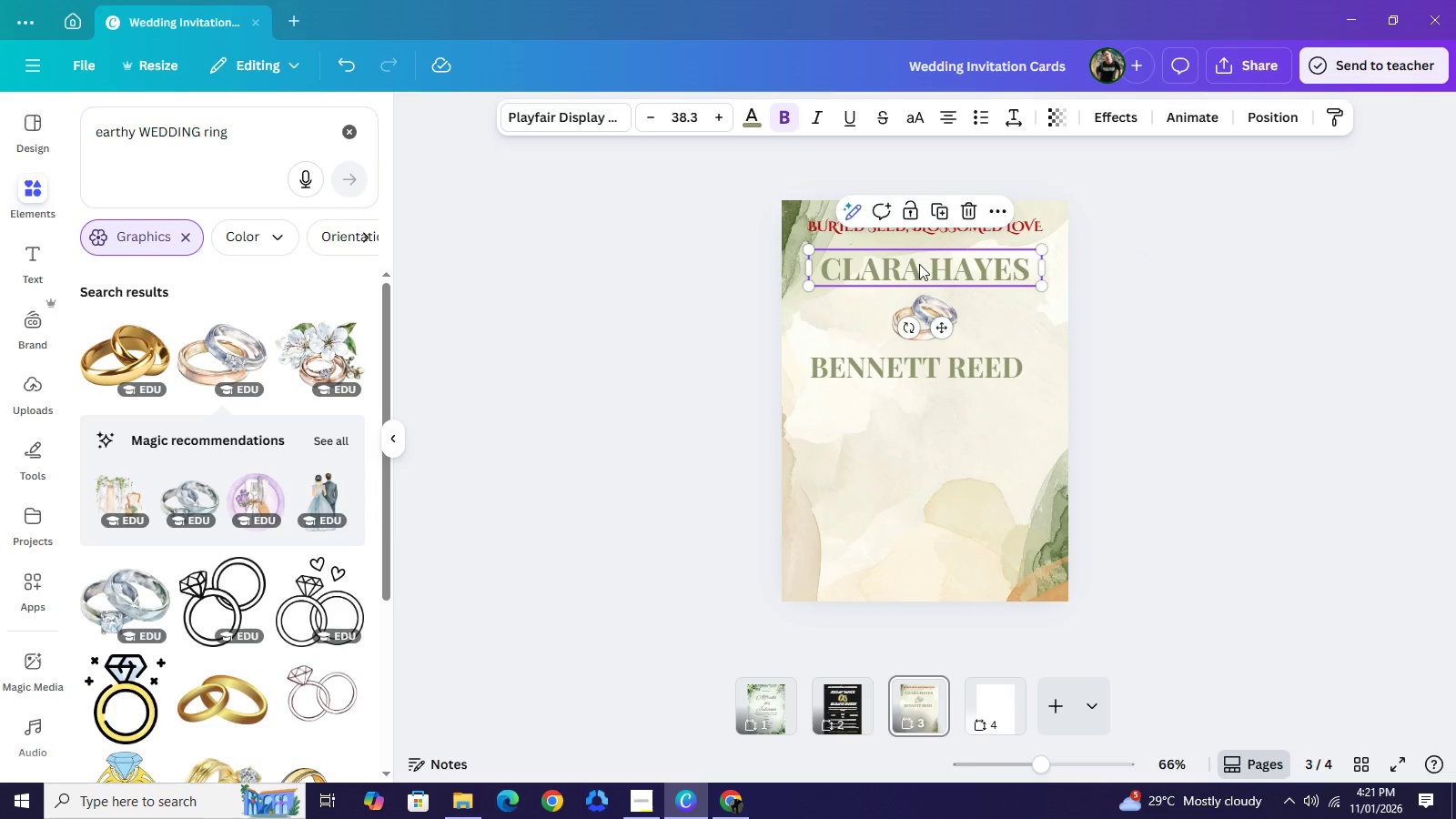 
left_click([919, 264])
 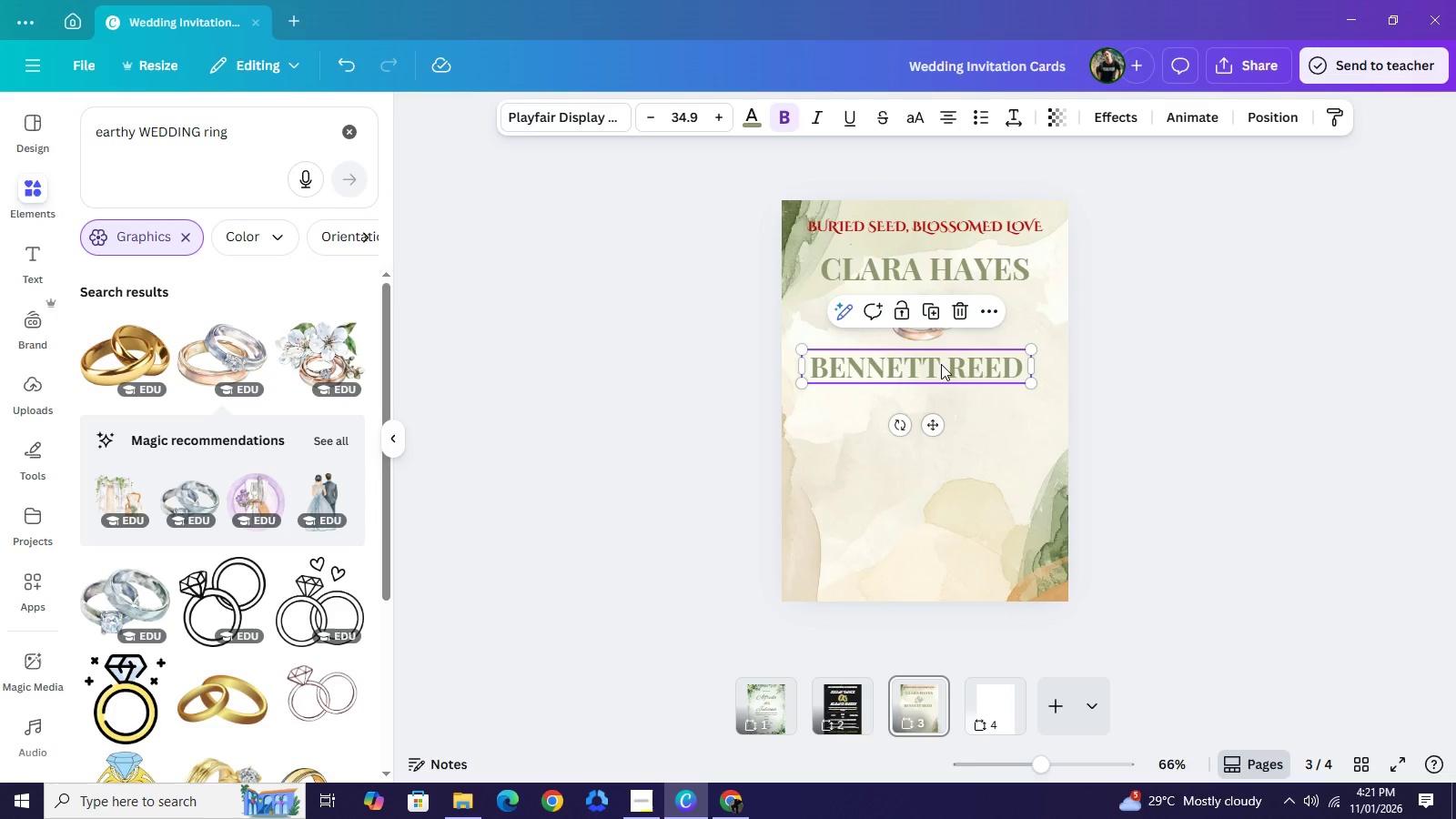 
left_click([941, 364])
 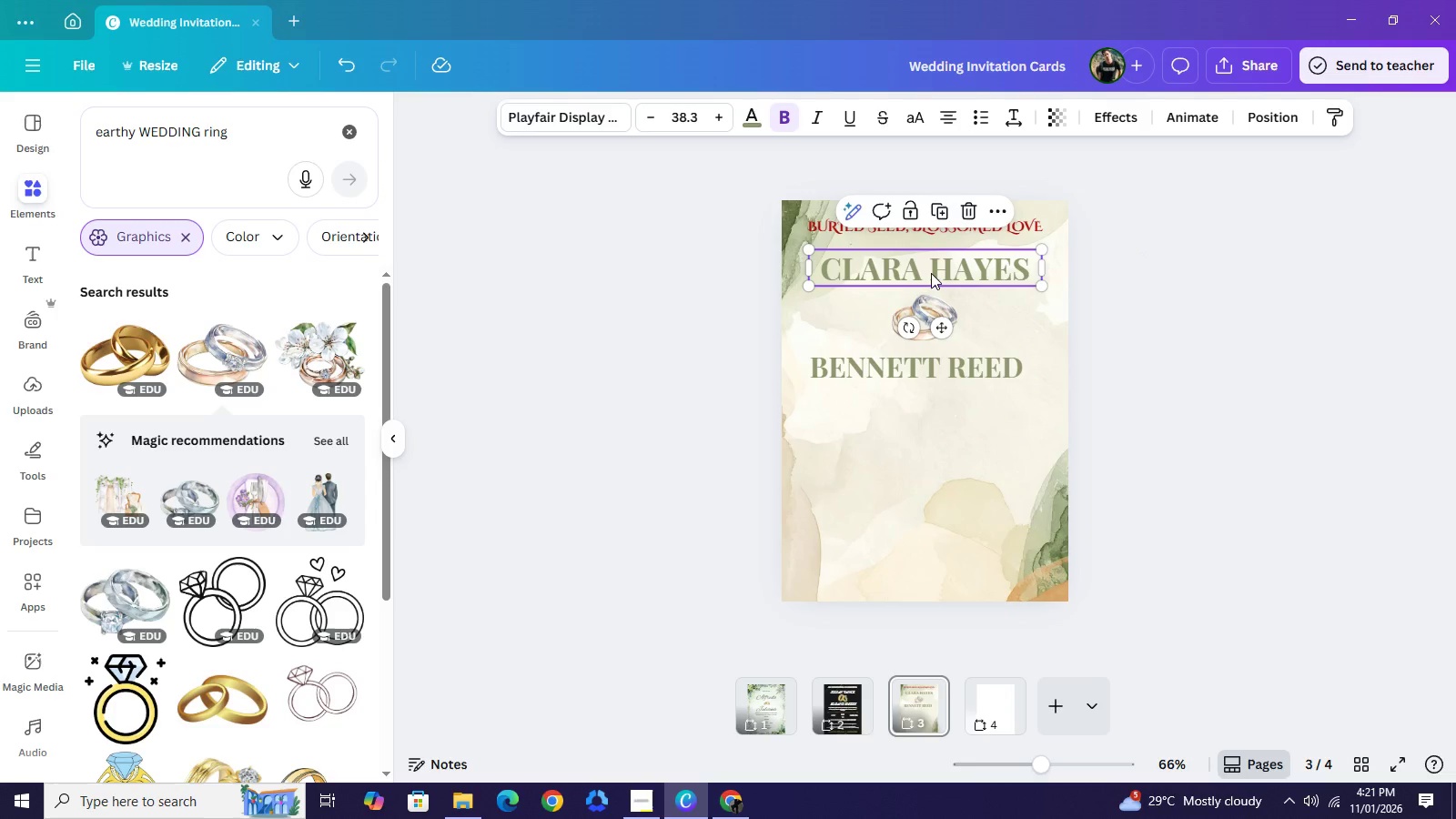 
left_click([931, 273])
 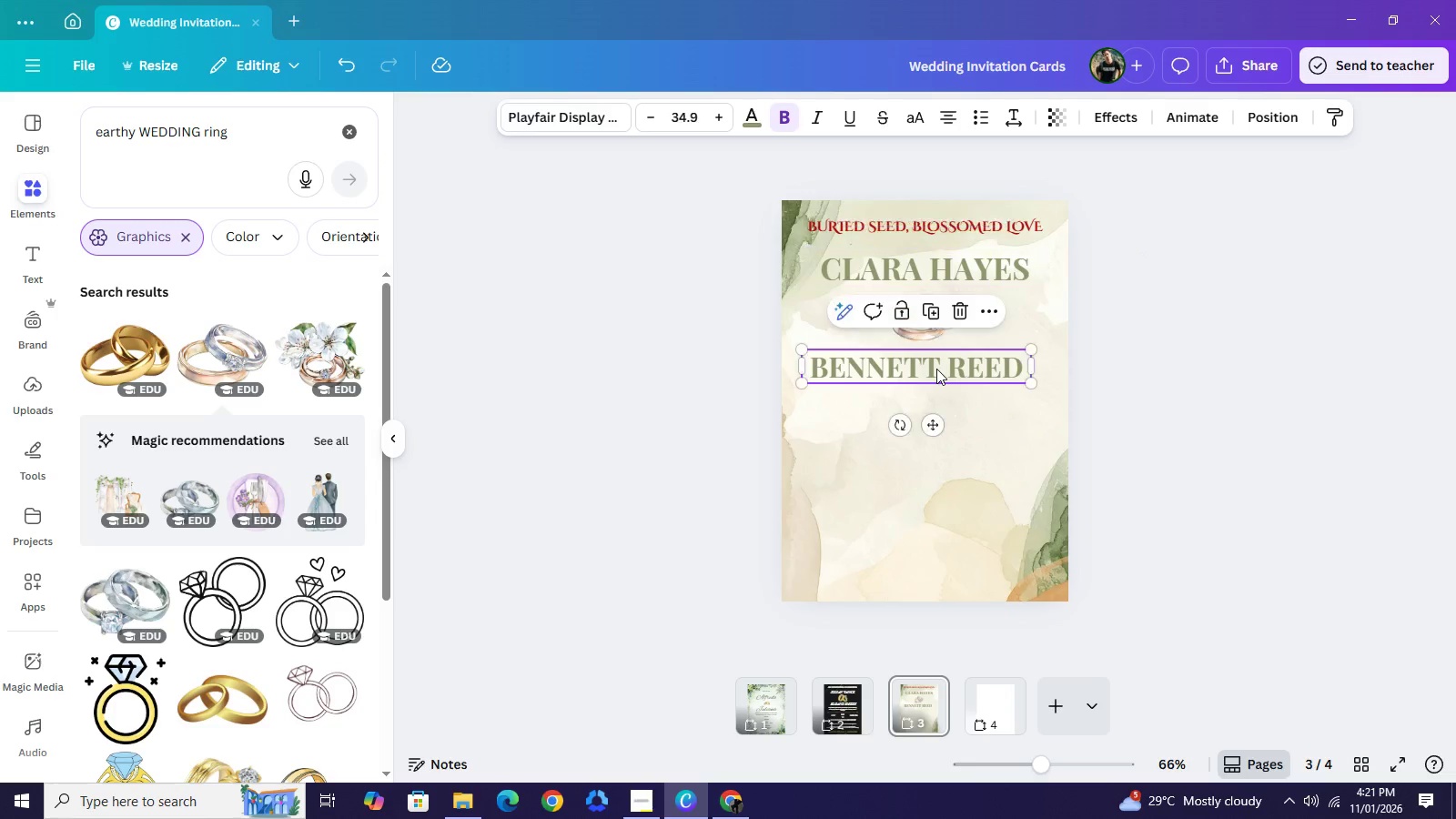 
left_click_drag(start_coordinate=[936, 369], to_coordinate=[945, 367])
 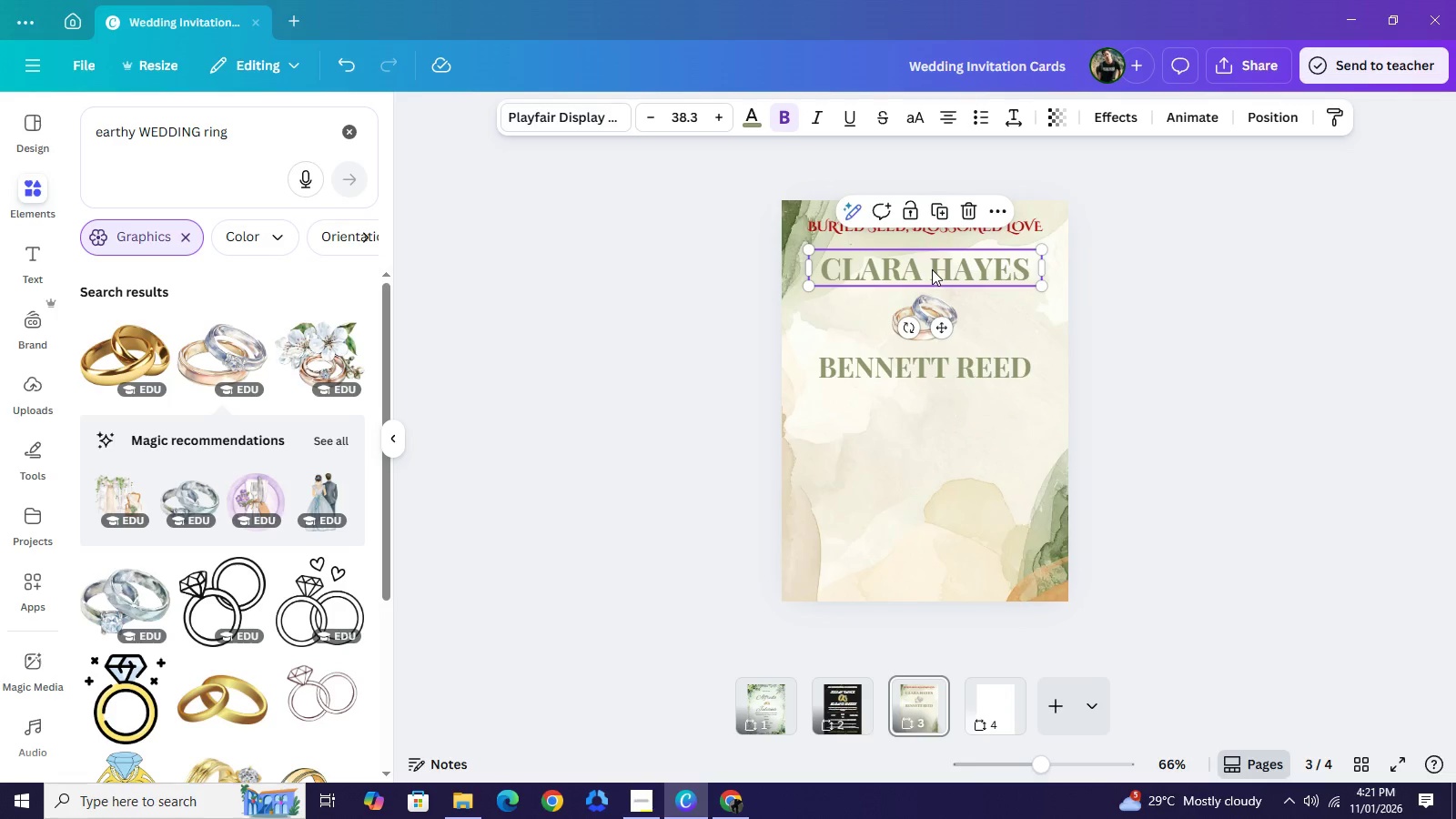 
left_click([932, 269])
 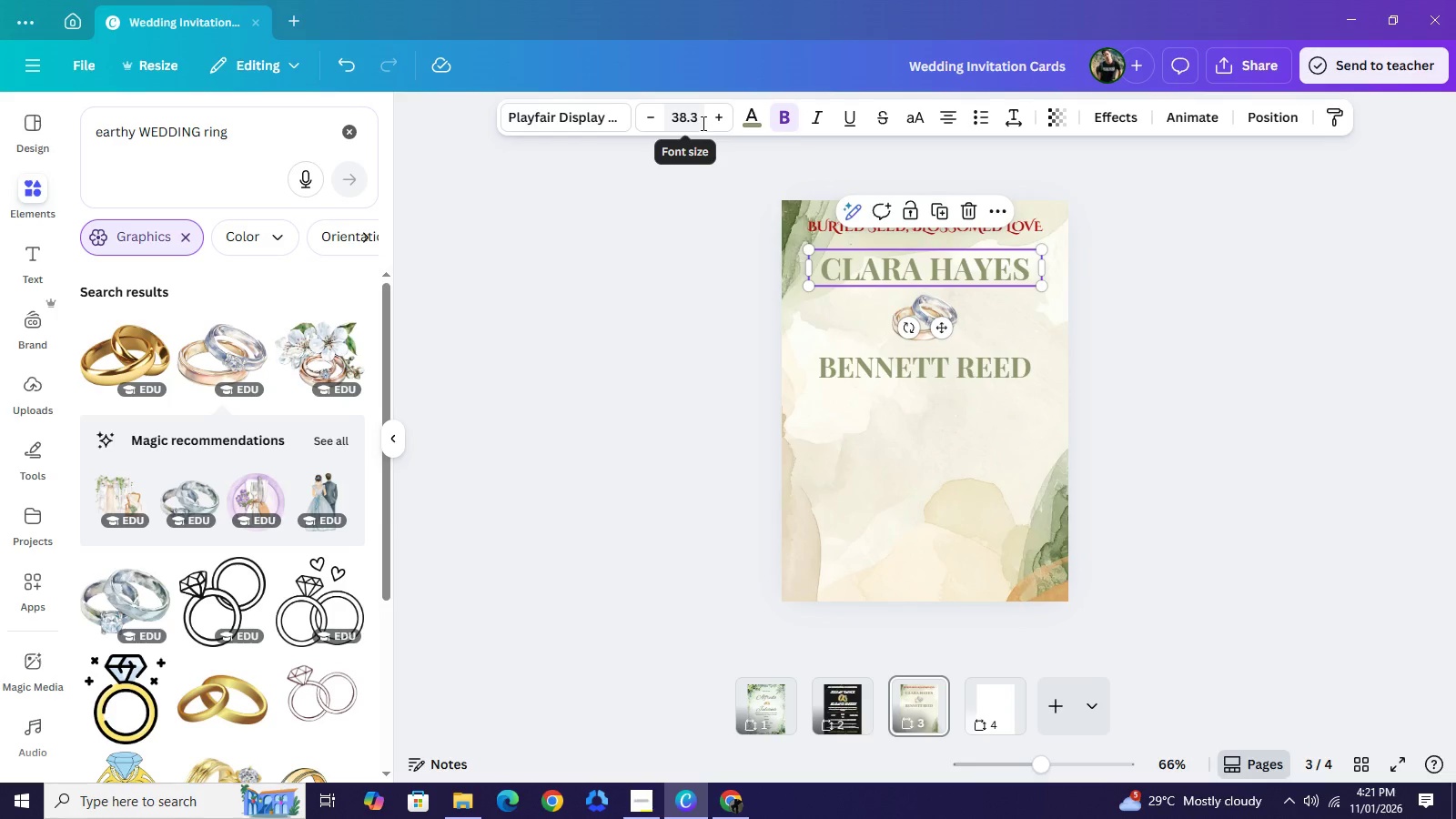 
left_click([702, 123])
 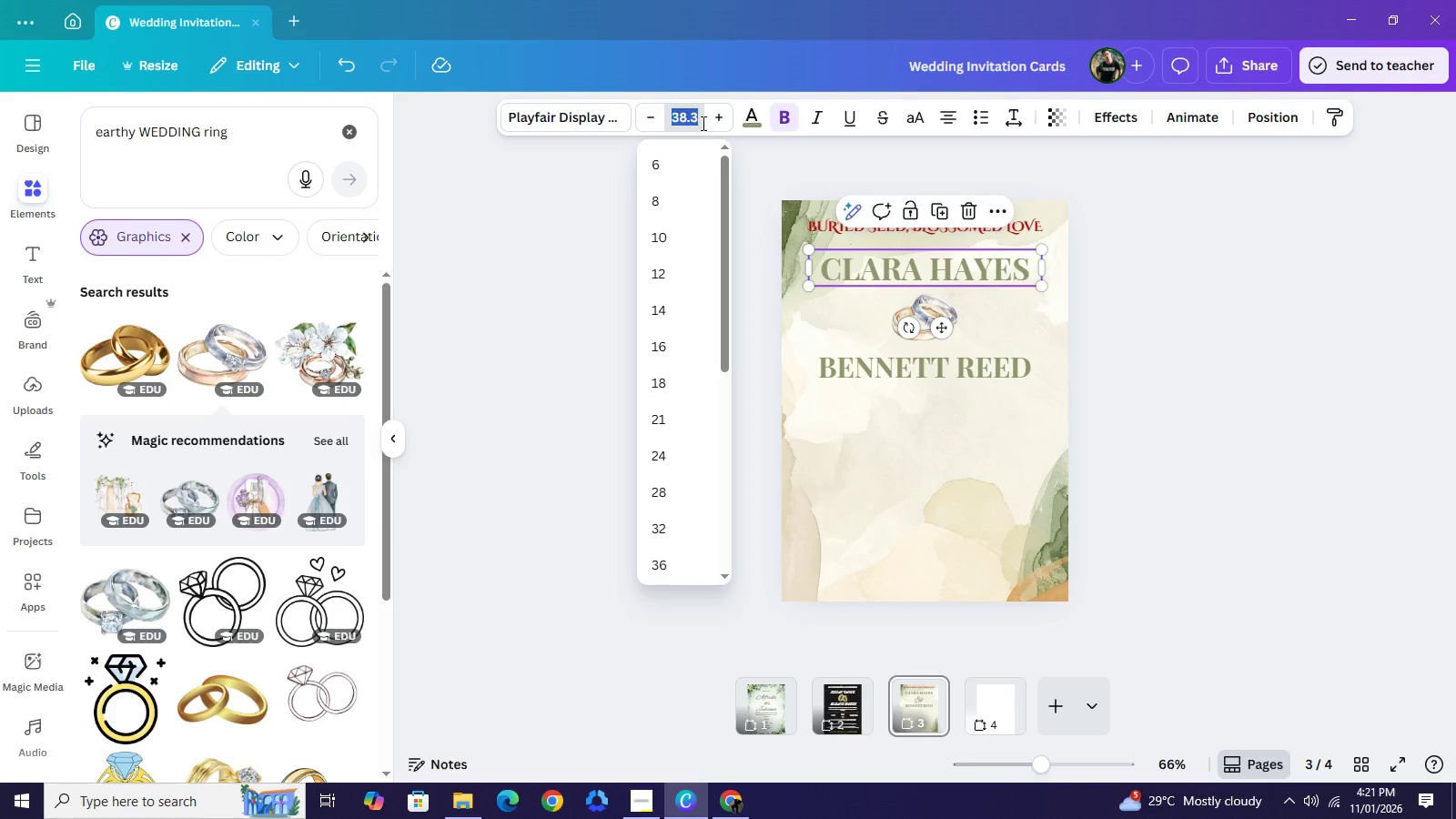 
type(38)
 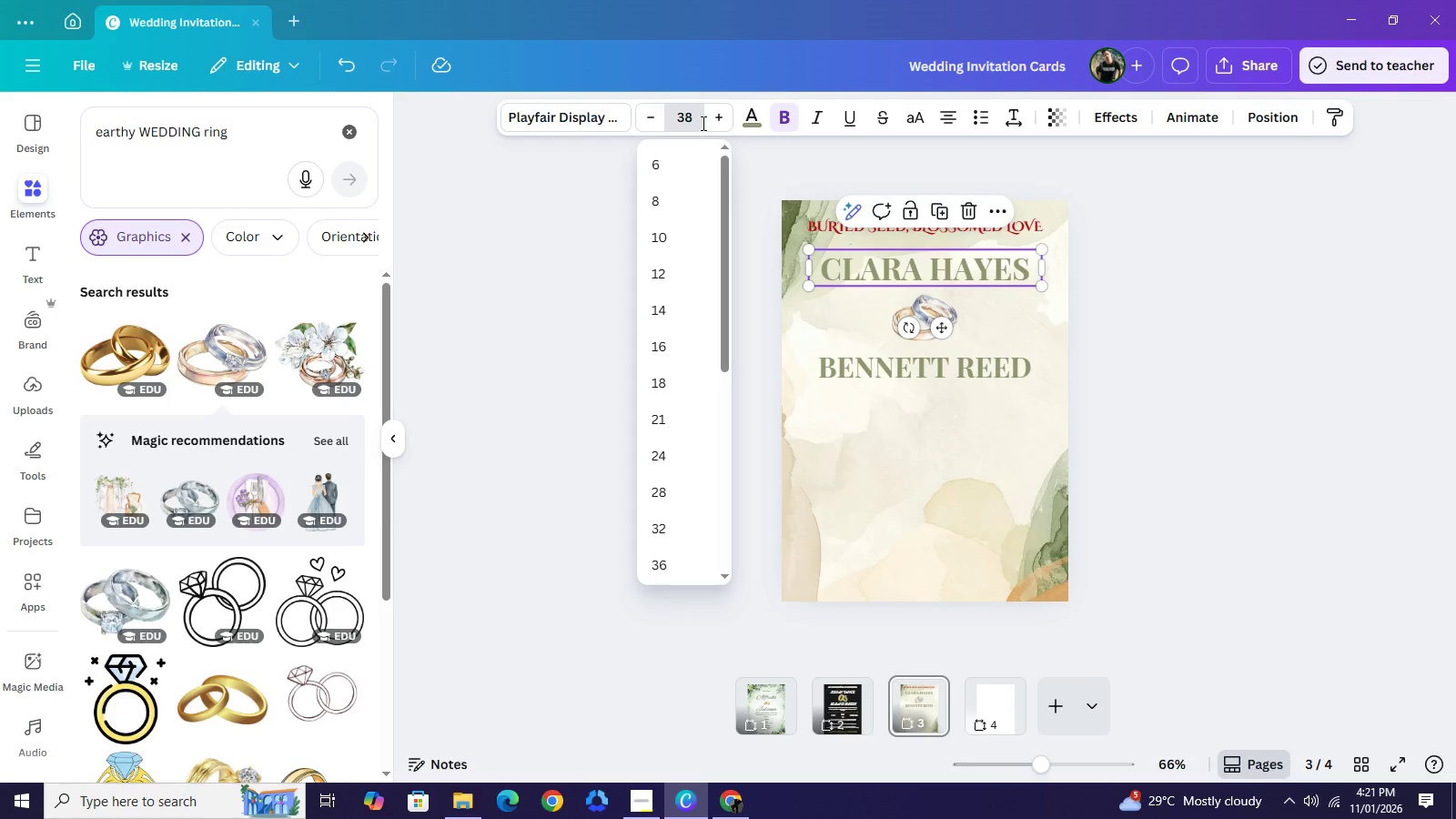 
key(Enter)
 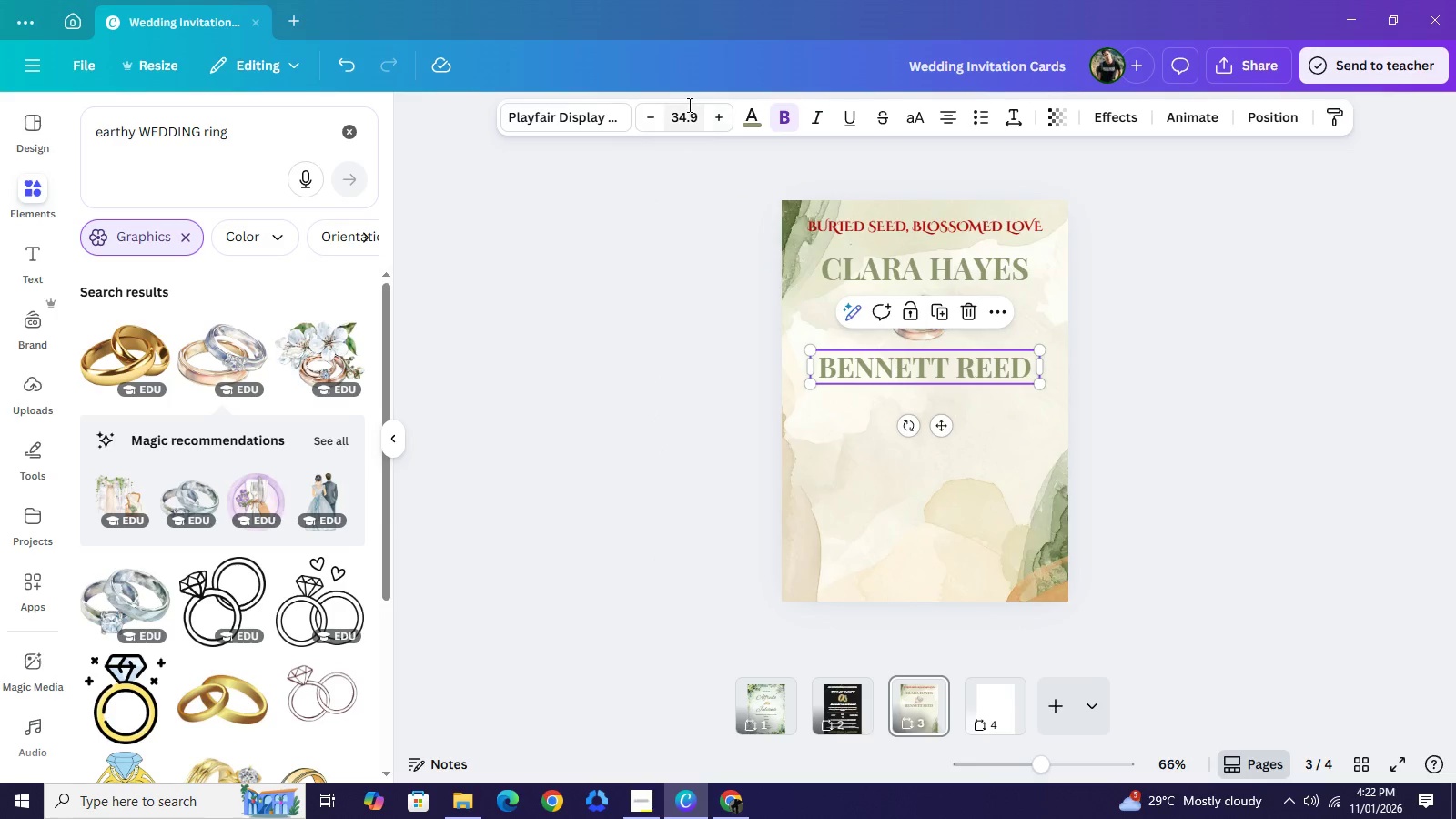 
double_click([688, 105])
 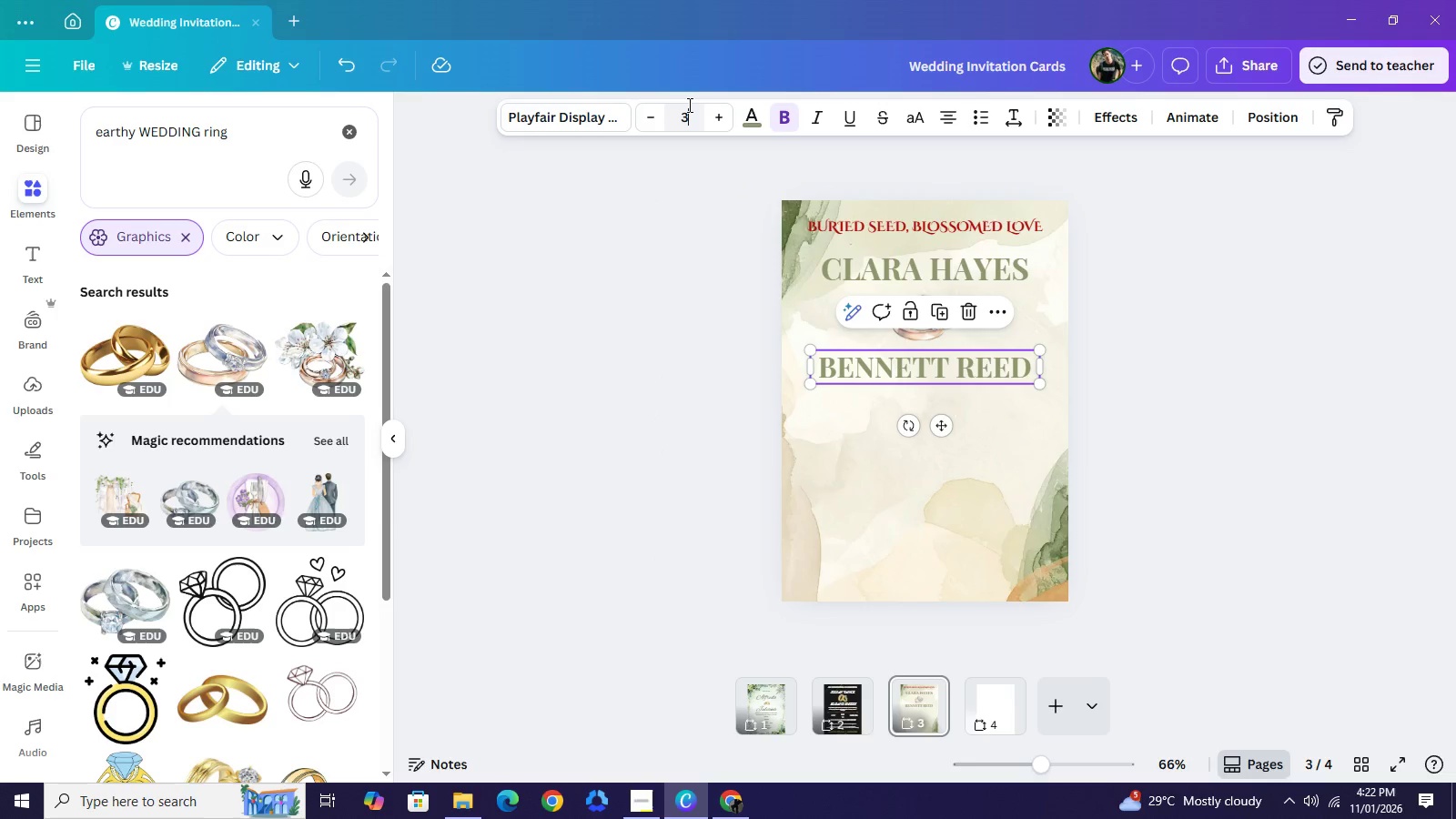 
type(38)
 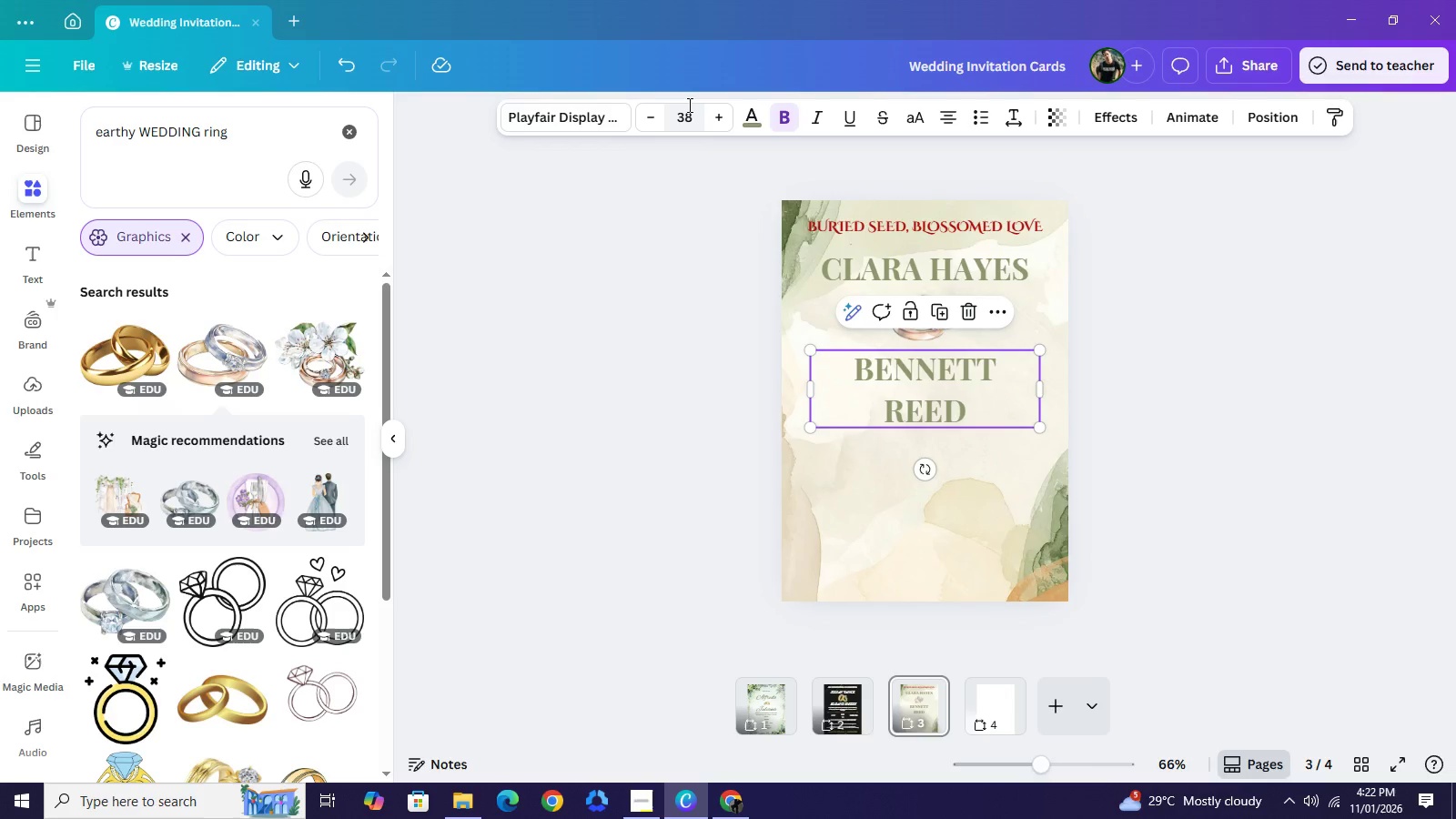 
key(Enter)
 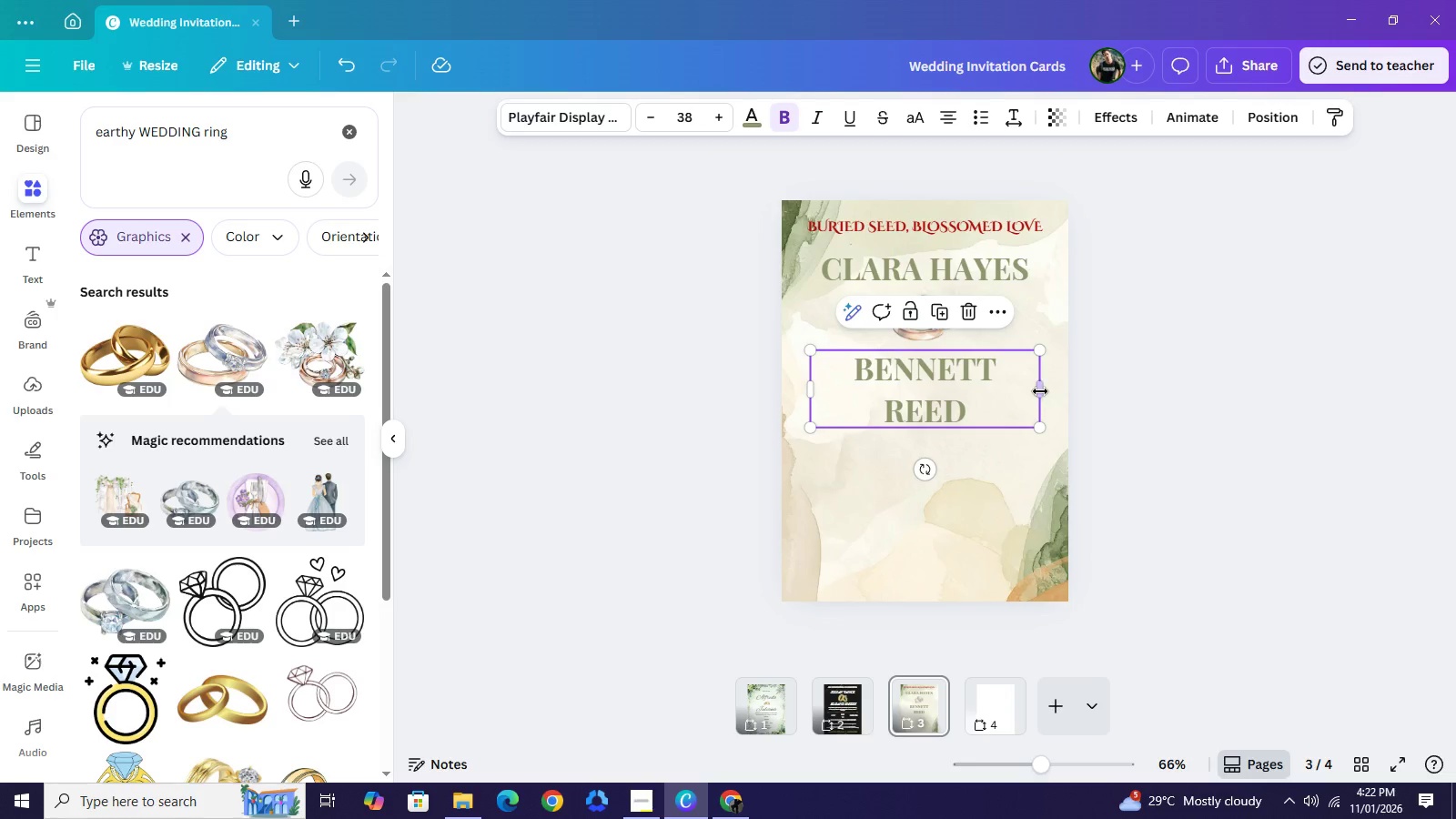 
left_click_drag(start_coordinate=[1042, 391], to_coordinate=[1069, 380])
 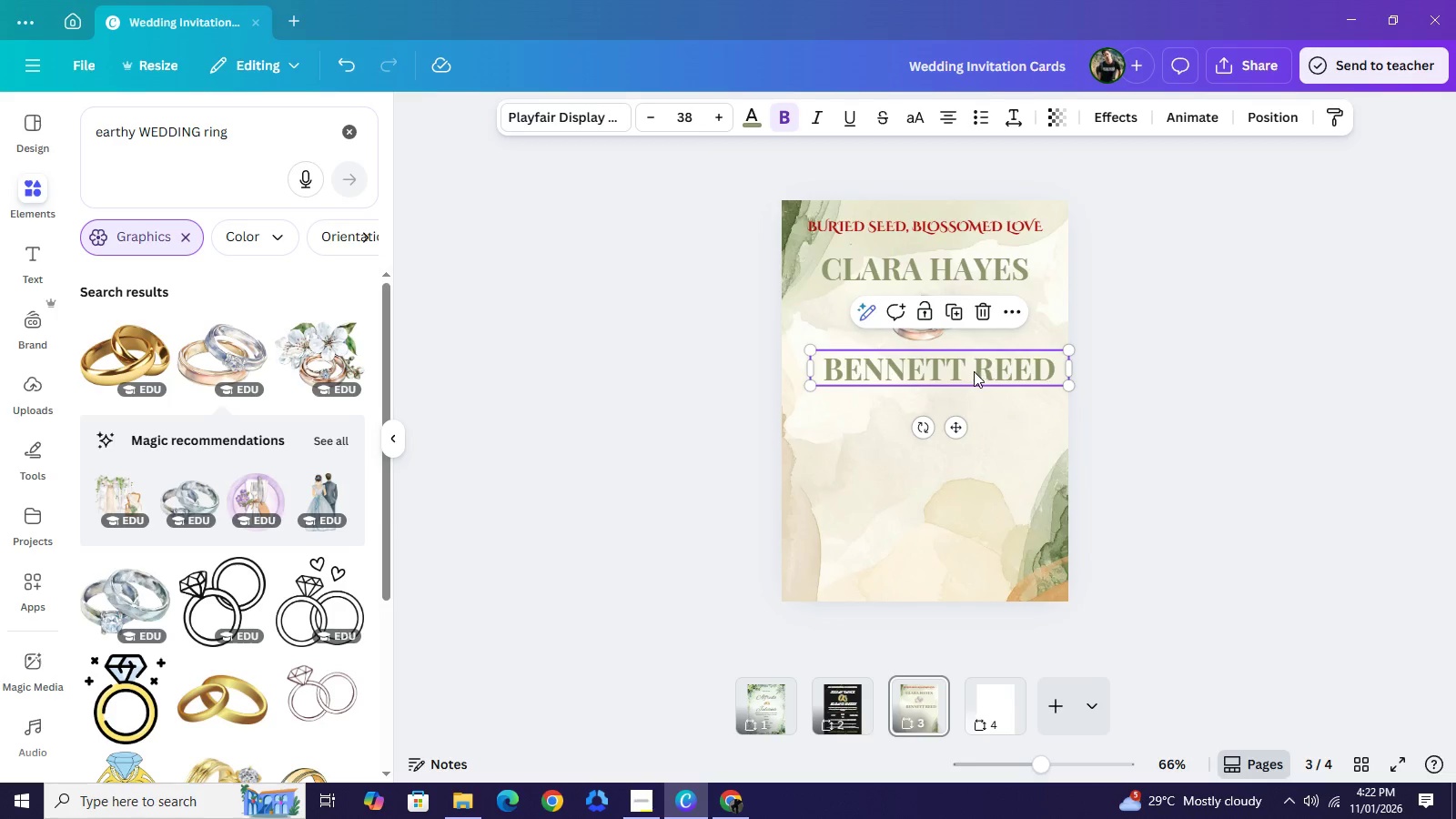 
left_click_drag(start_coordinate=[976, 371], to_coordinate=[966, 369])
 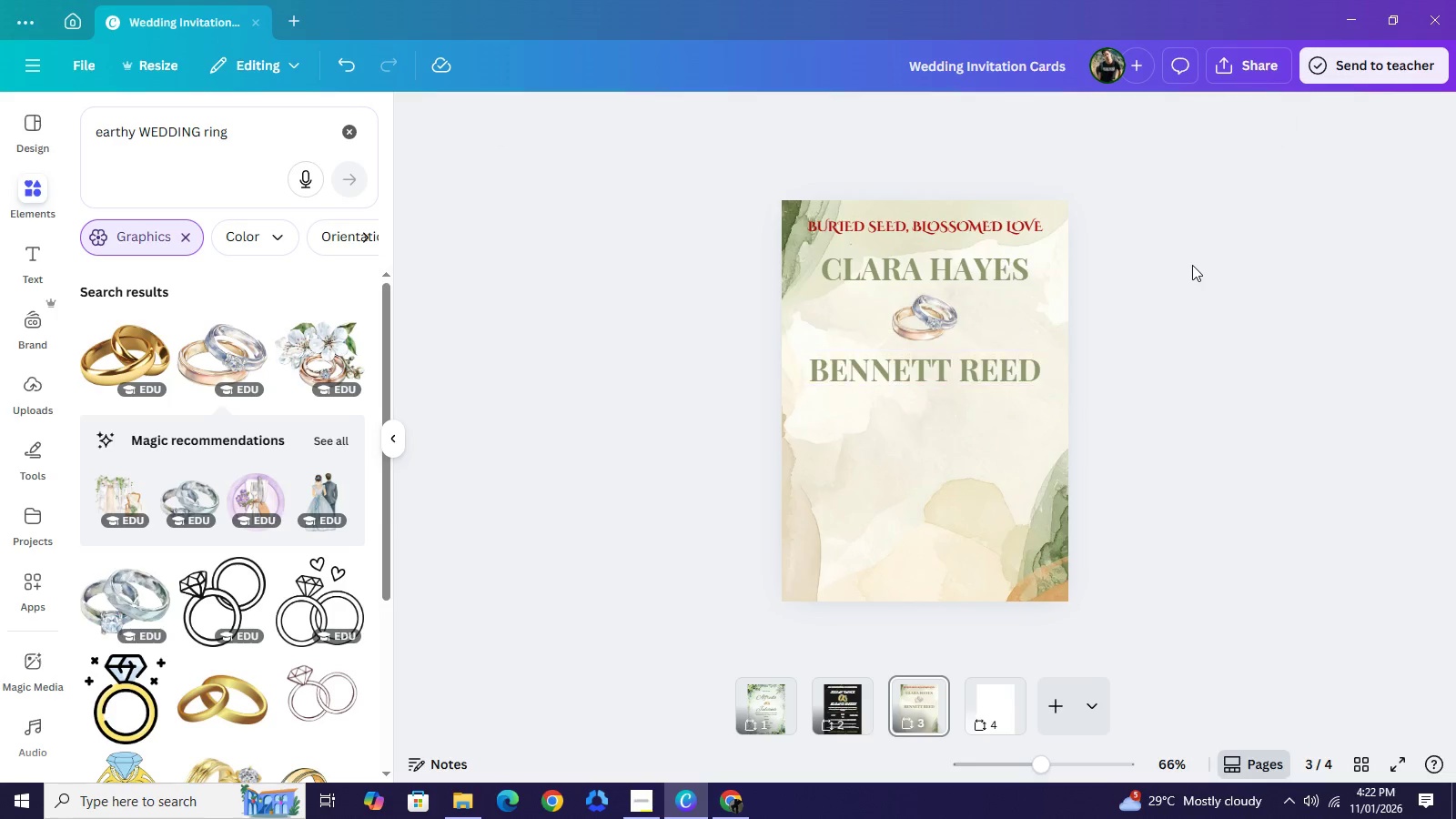 
left_click([1192, 267])
 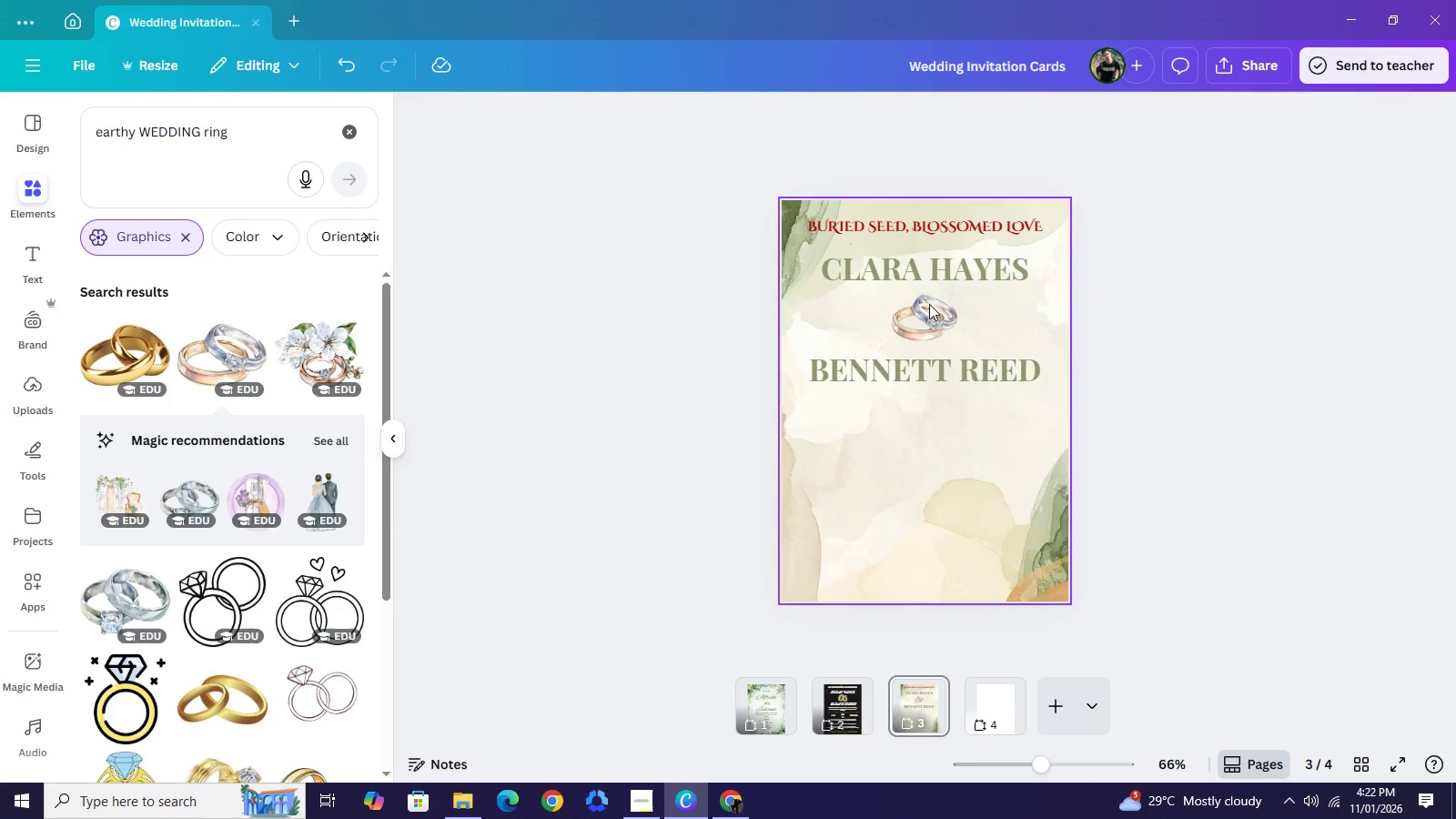 
left_click_drag(start_coordinate=[955, 368], to_coordinate=[986, 478])
 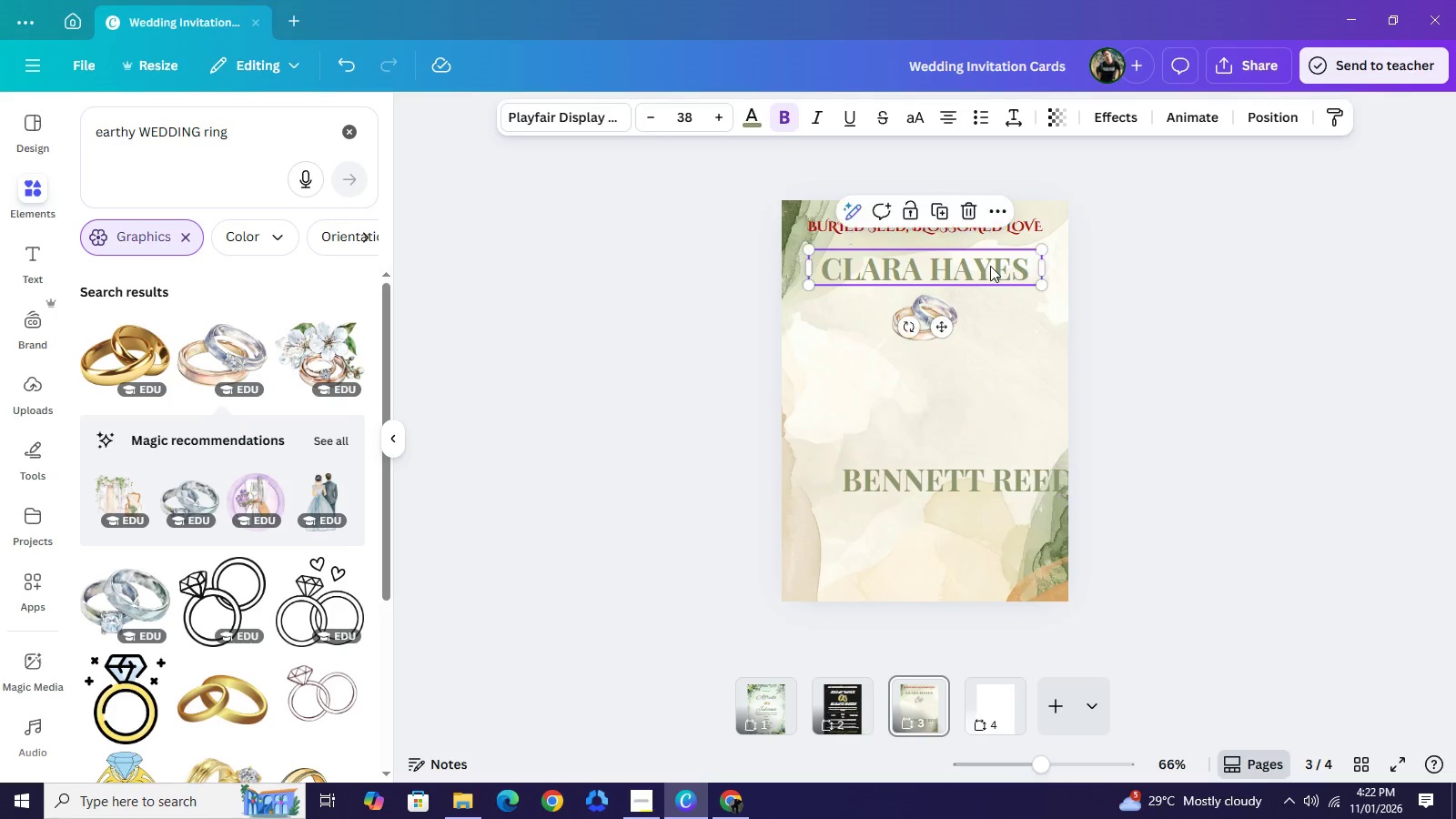 
left_click([990, 266])
 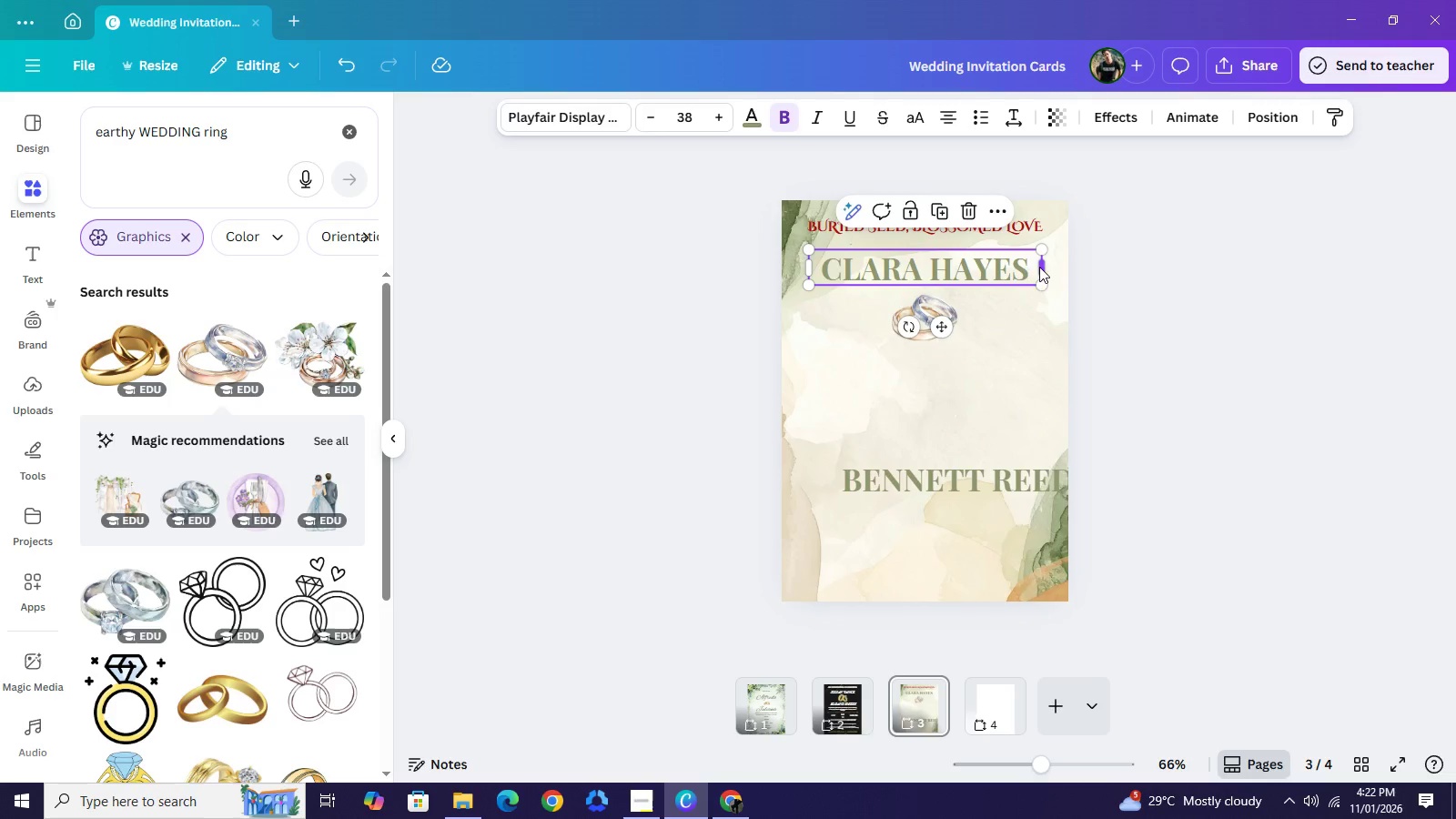 
left_click_drag(start_coordinate=[1046, 267], to_coordinate=[933, 274])
 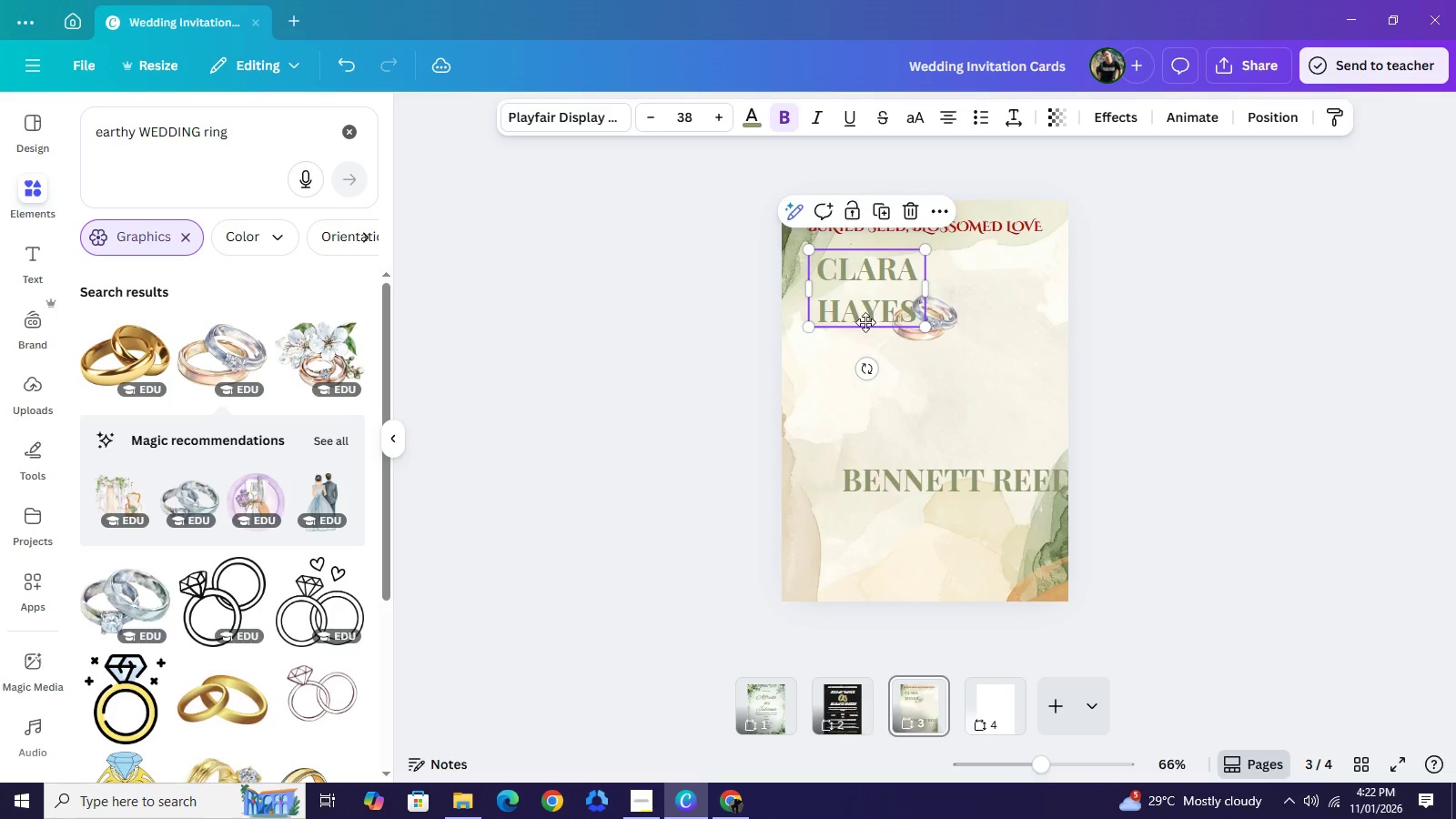 
left_click_drag(start_coordinate=[872, 292], to_coordinate=[844, 341])
 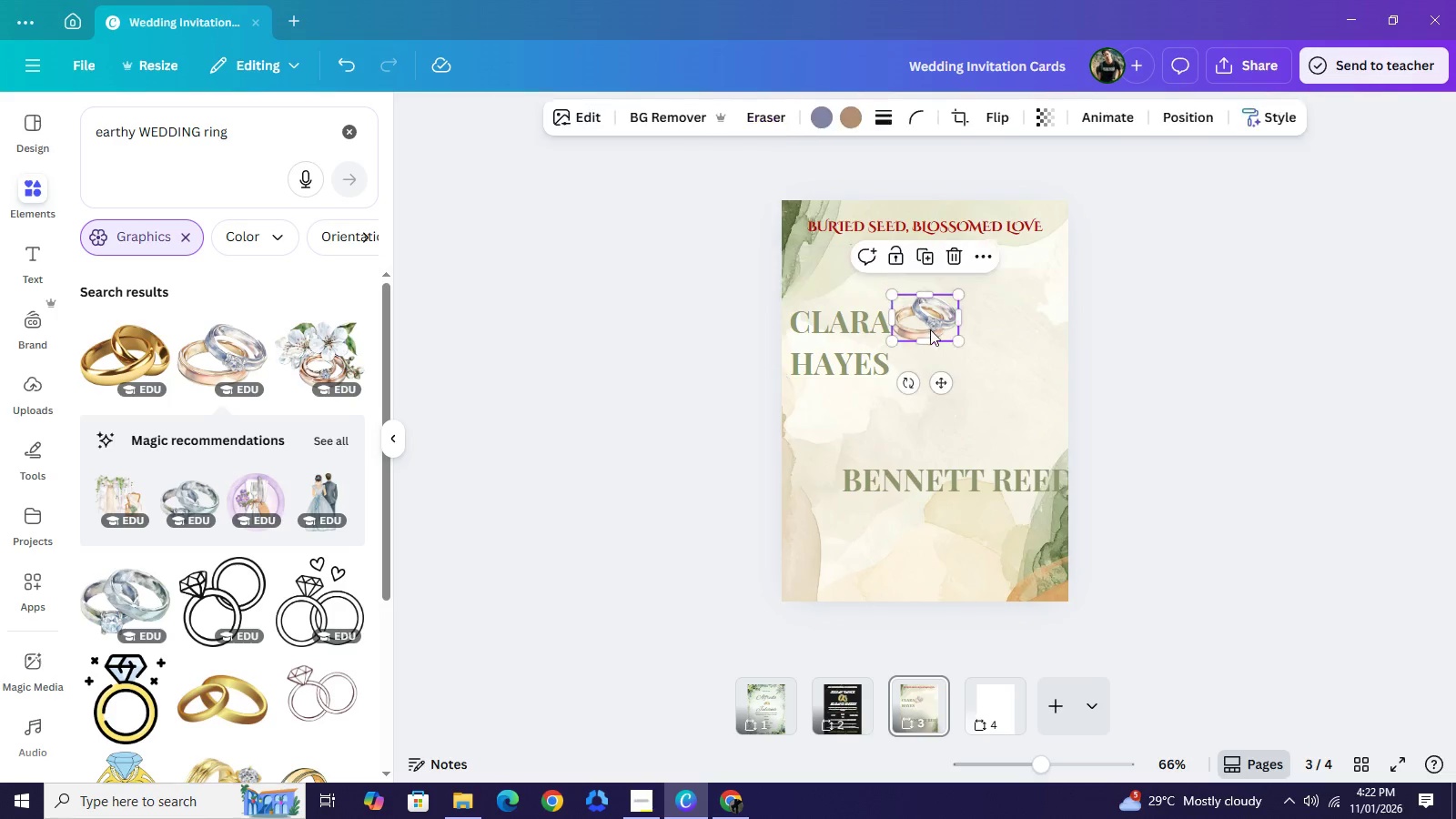 
left_click_drag(start_coordinate=[927, 324], to_coordinate=[931, 346])
 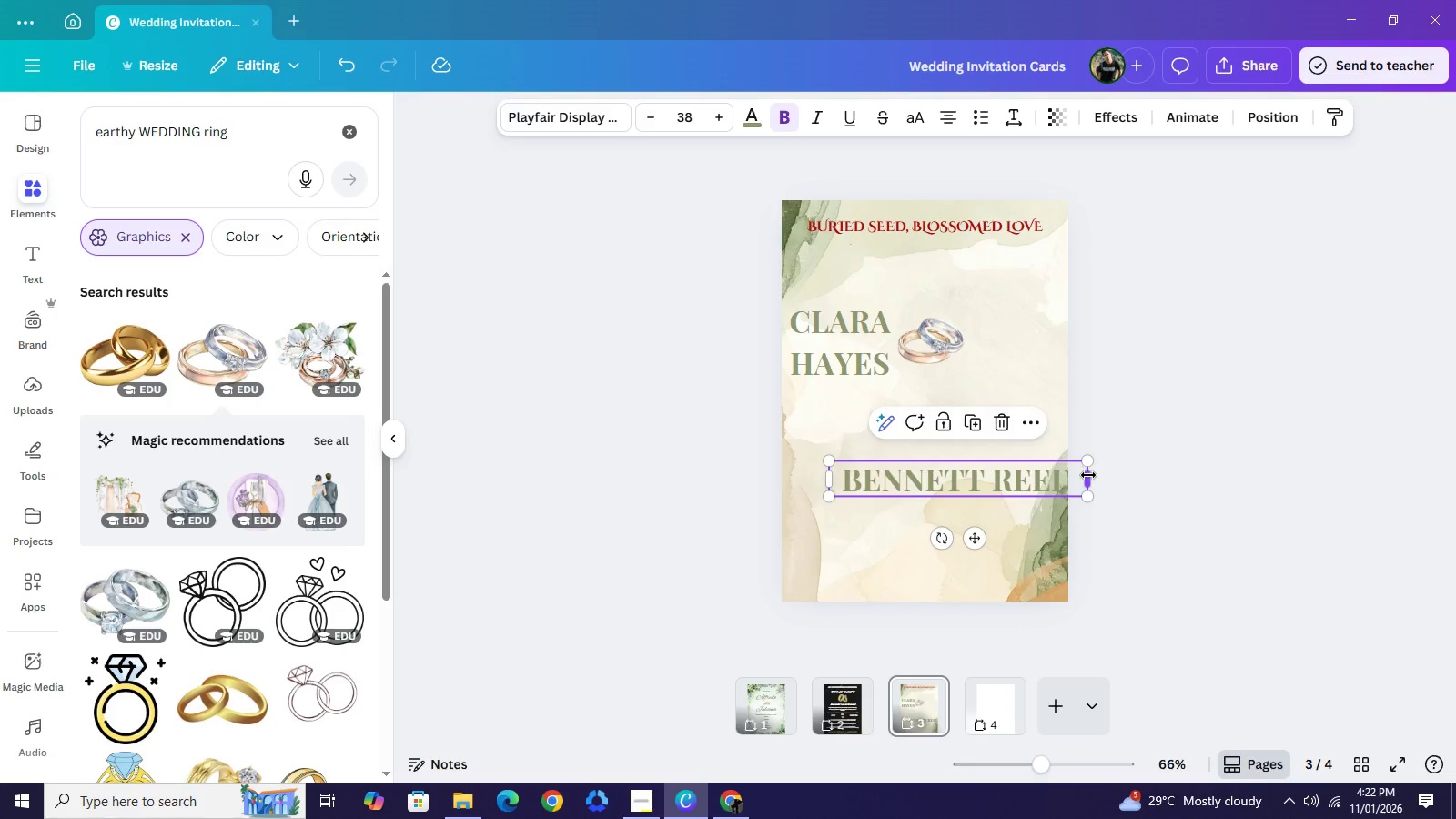 
left_click_drag(start_coordinate=[1090, 474], to_coordinate=[988, 490])
 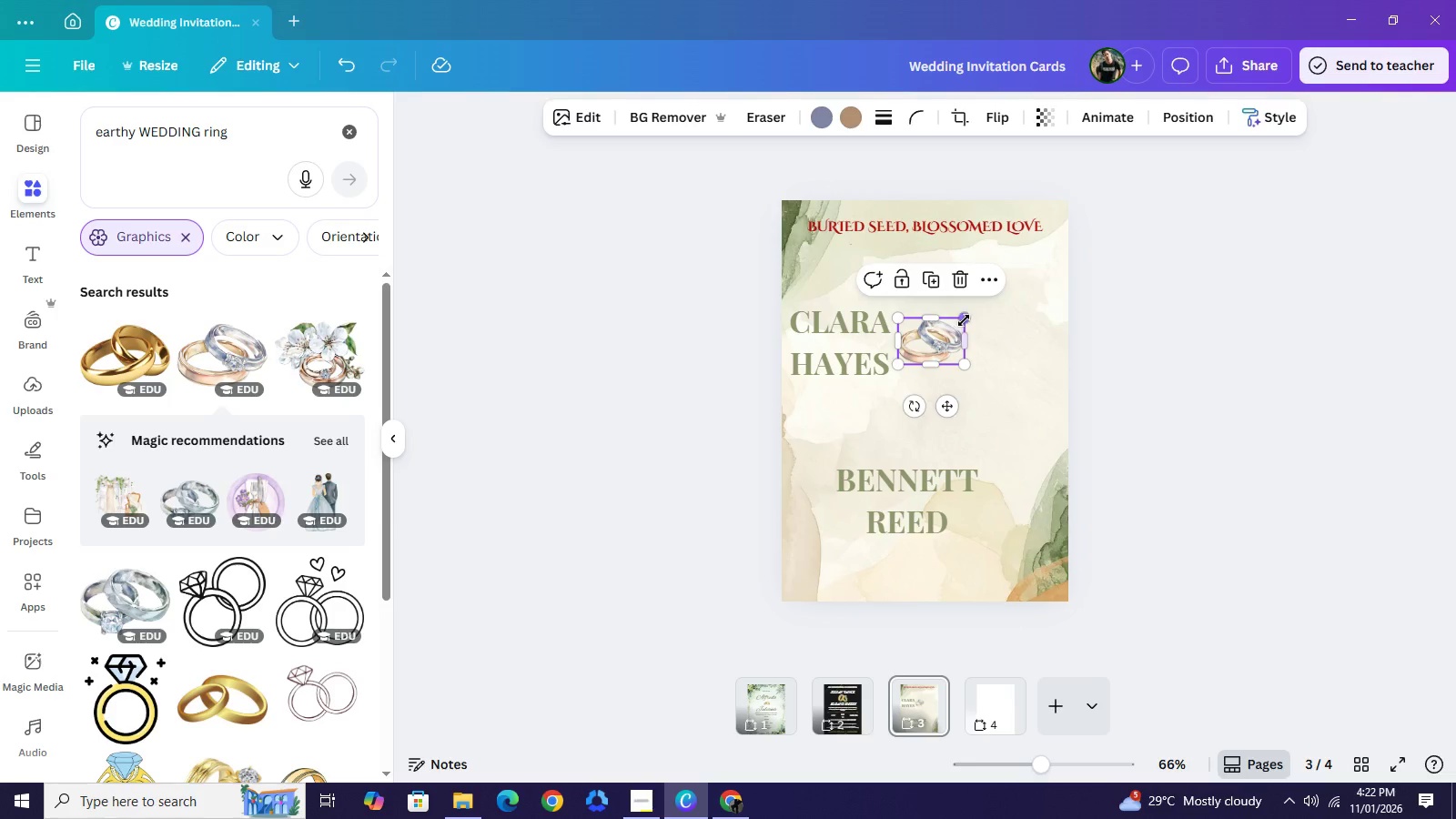 
left_click_drag(start_coordinate=[965, 319], to_coordinate=[946, 337])
 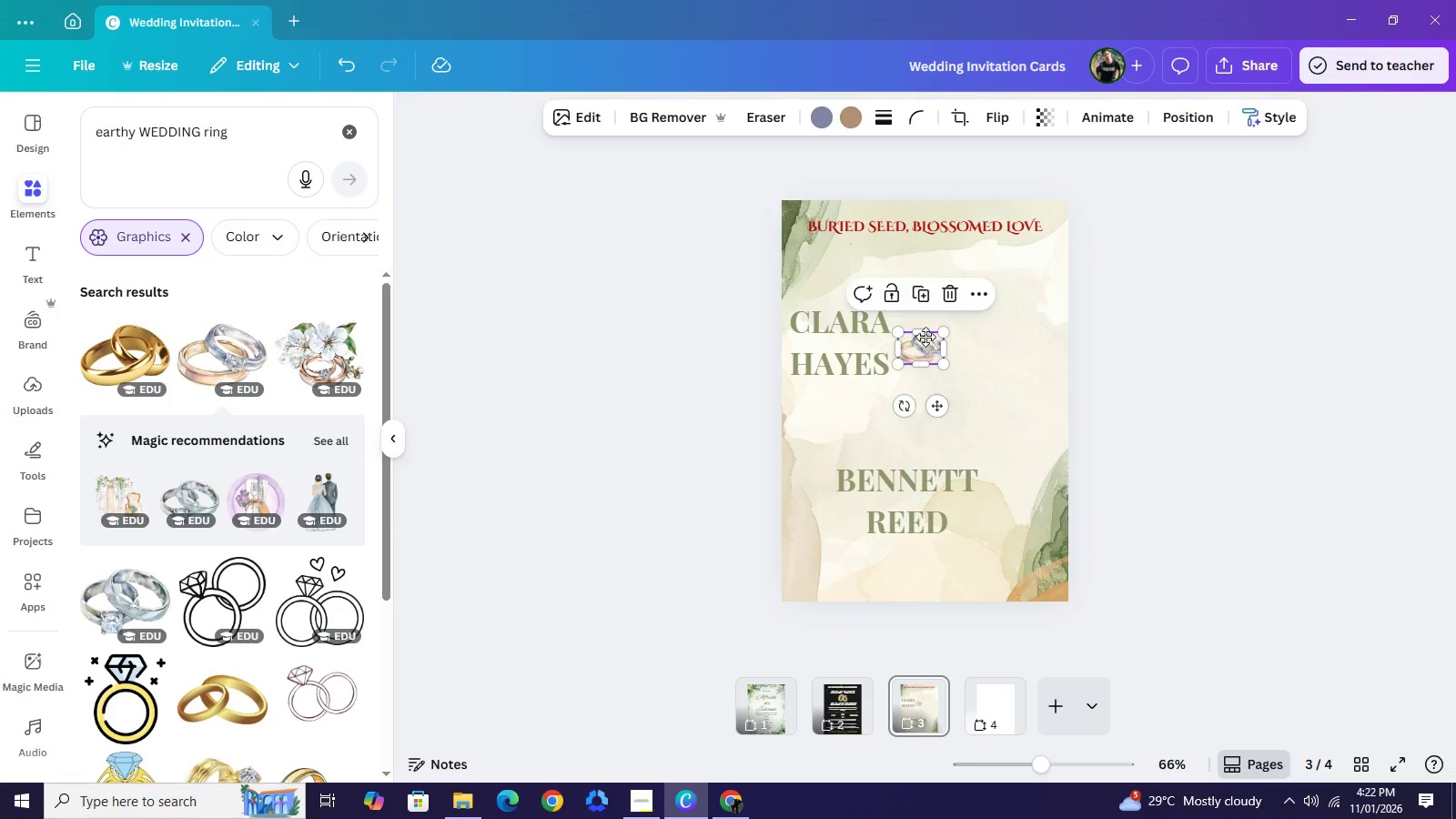 
left_click_drag(start_coordinate=[926, 349], to_coordinate=[931, 331])
 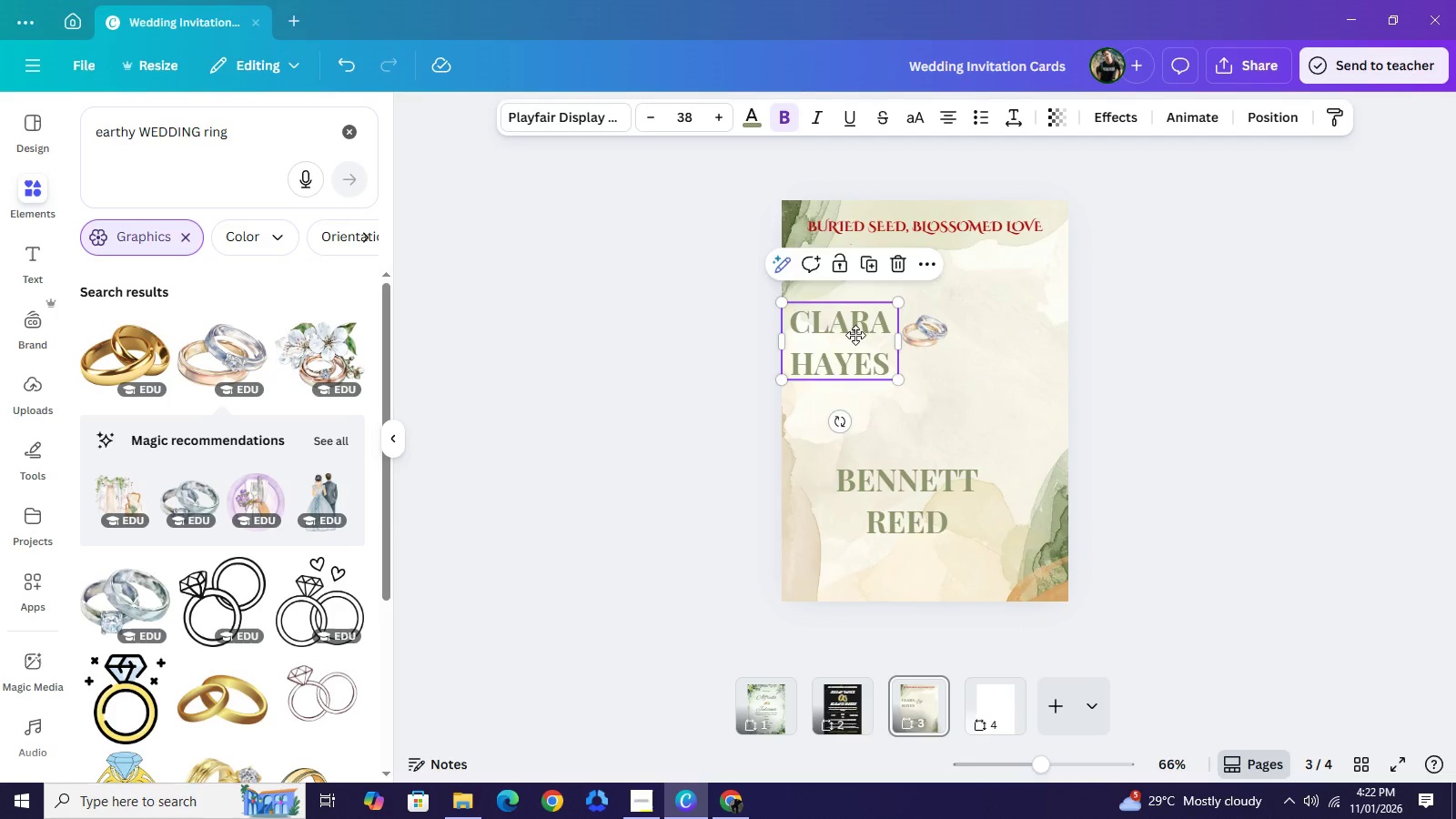 
left_click_drag(start_coordinate=[855, 357], to_coordinate=[861, 347])
 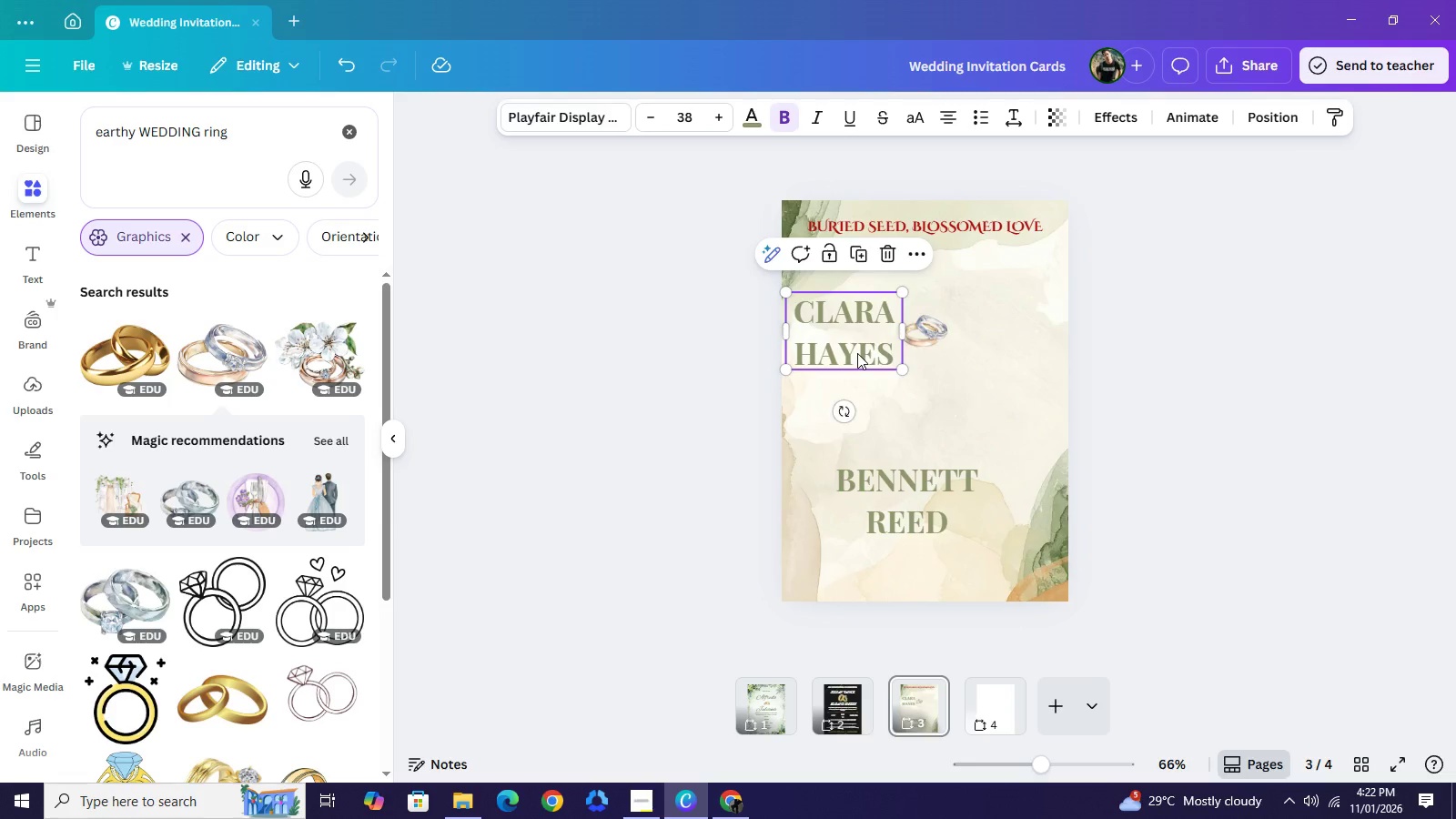 
key(Control+Z)
 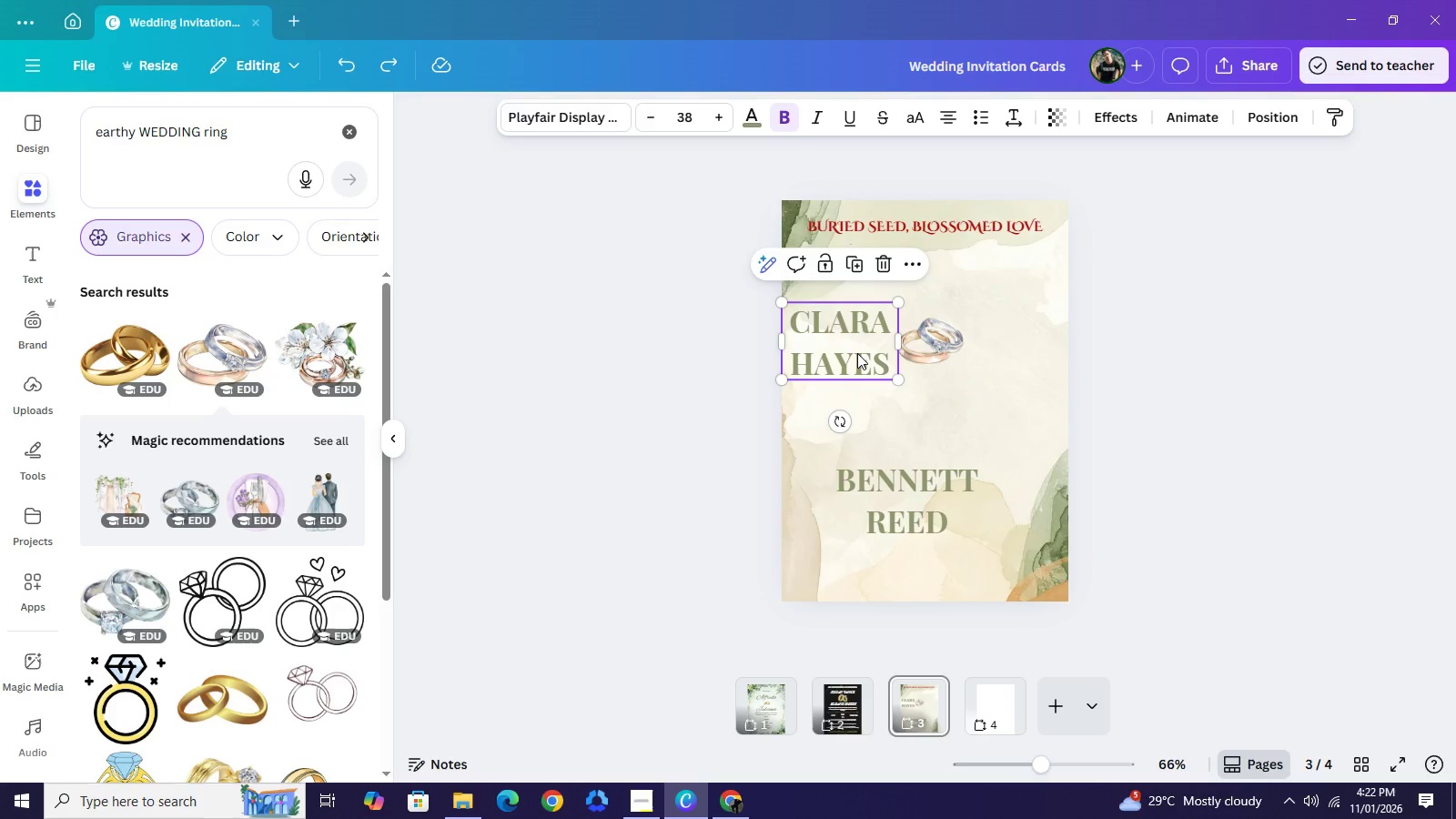 
key(Control+Z)
 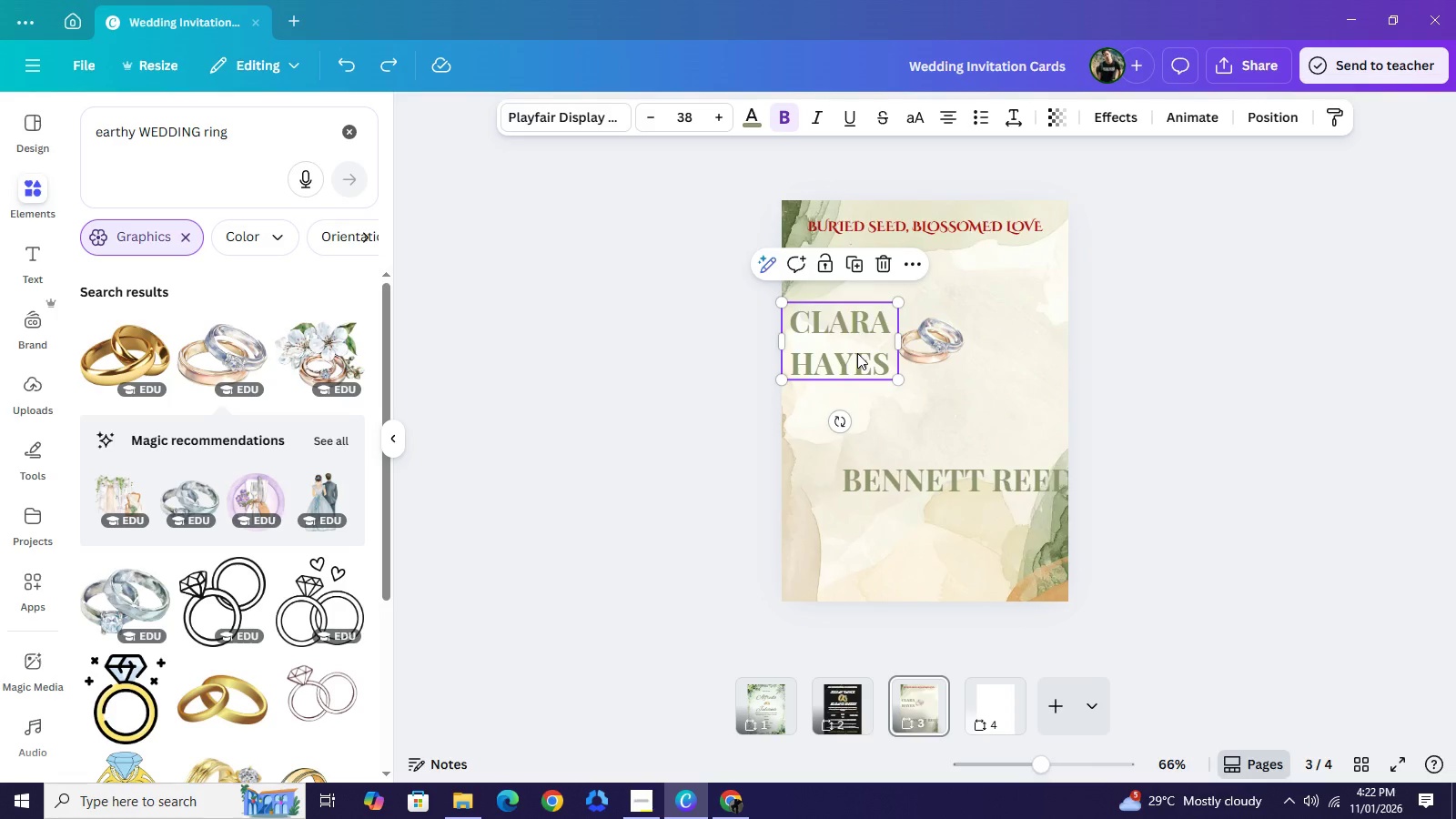 
key(Control+Z)
 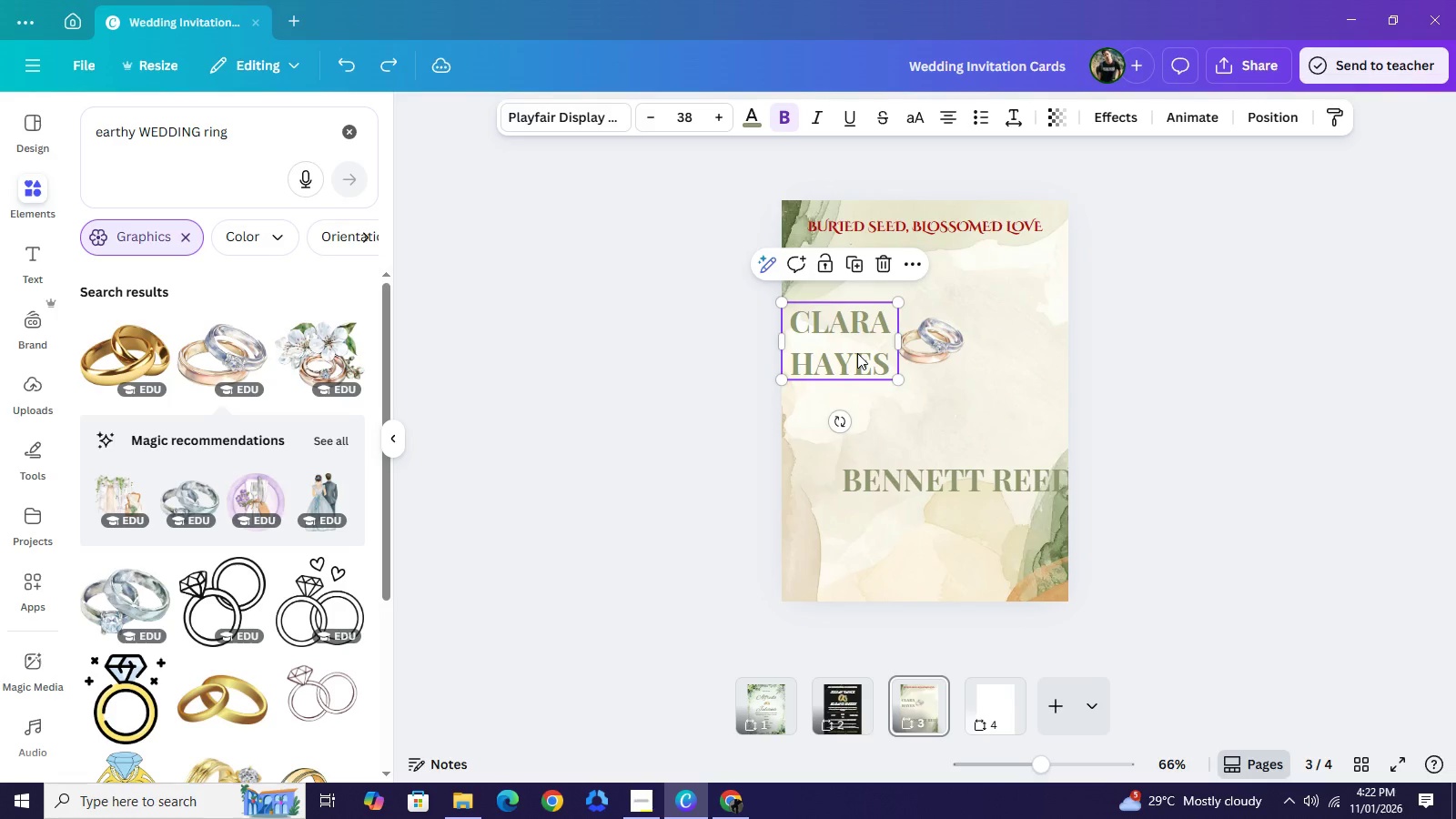 
key(Control+Z)
 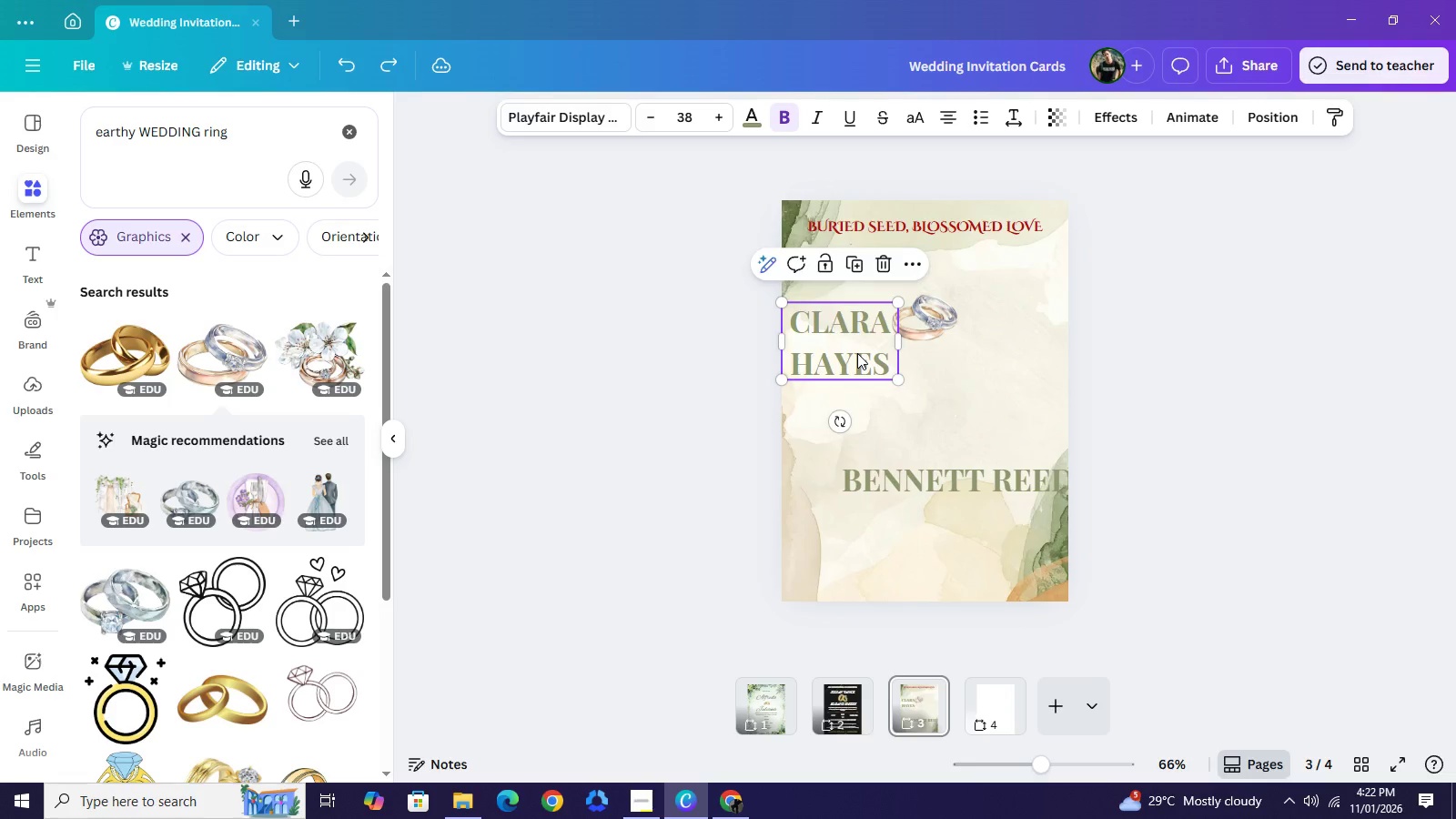 
key(Control+Z)
 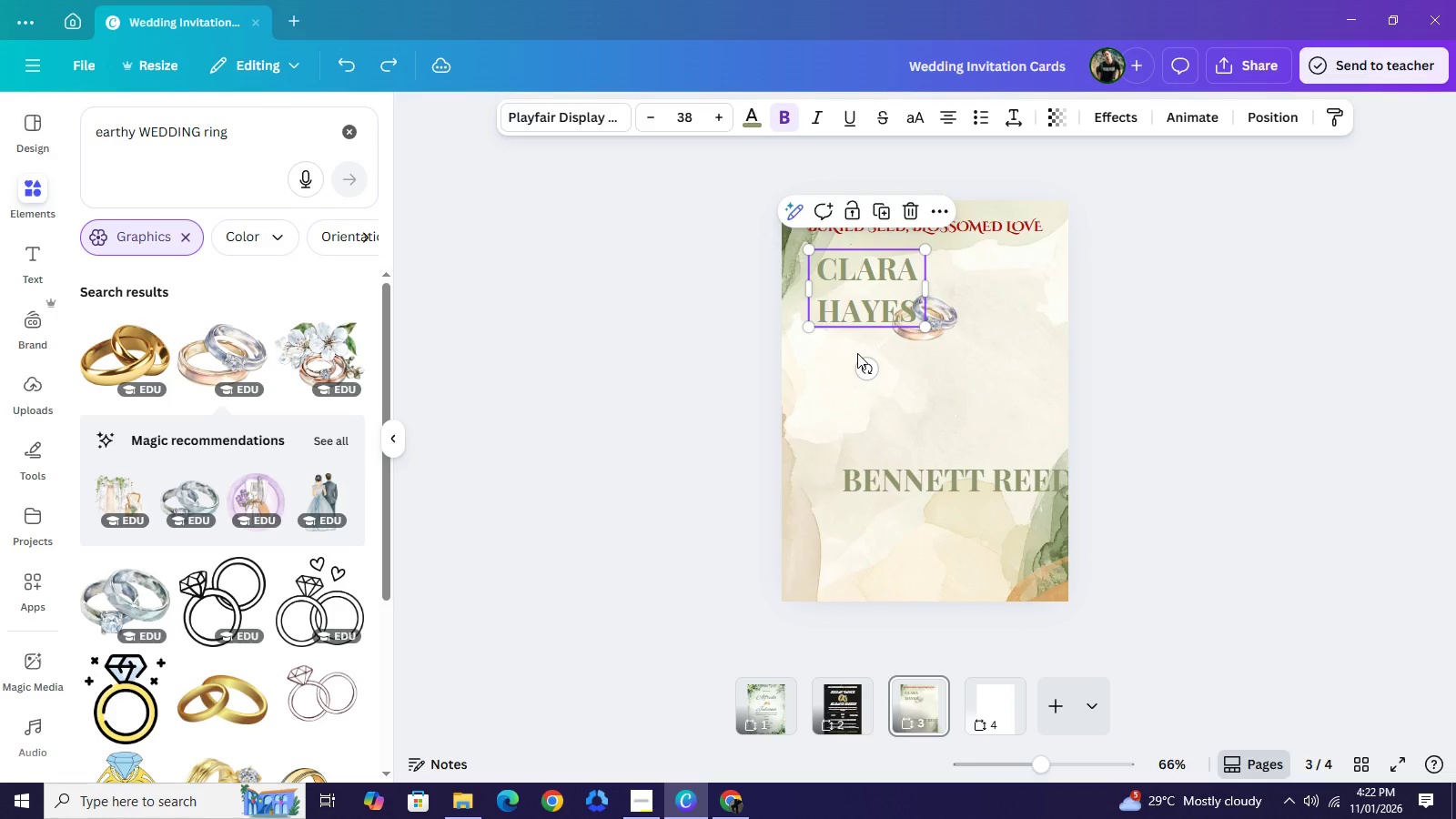 
key(Control+Z)
 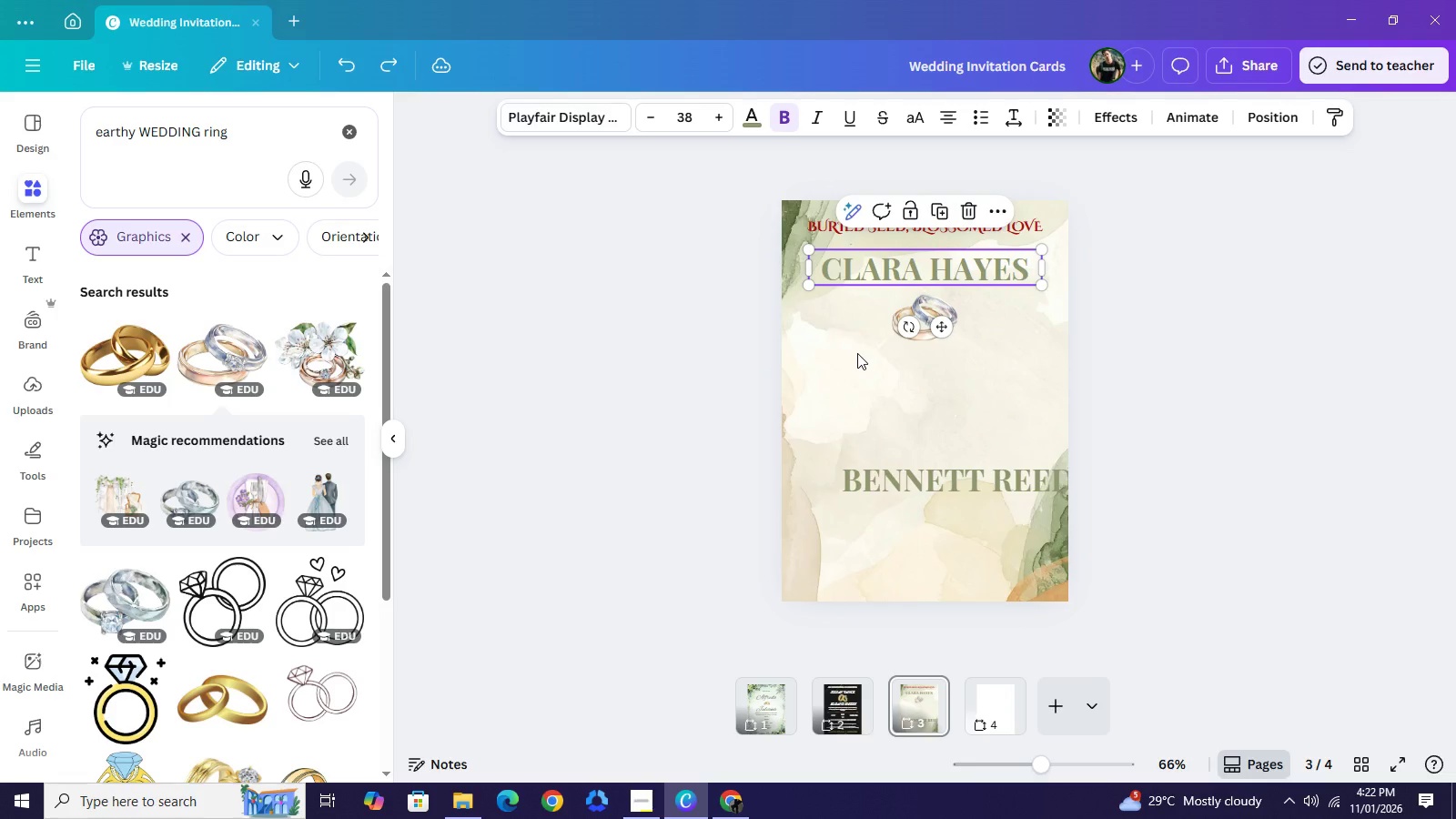 
key(Control+Z)
 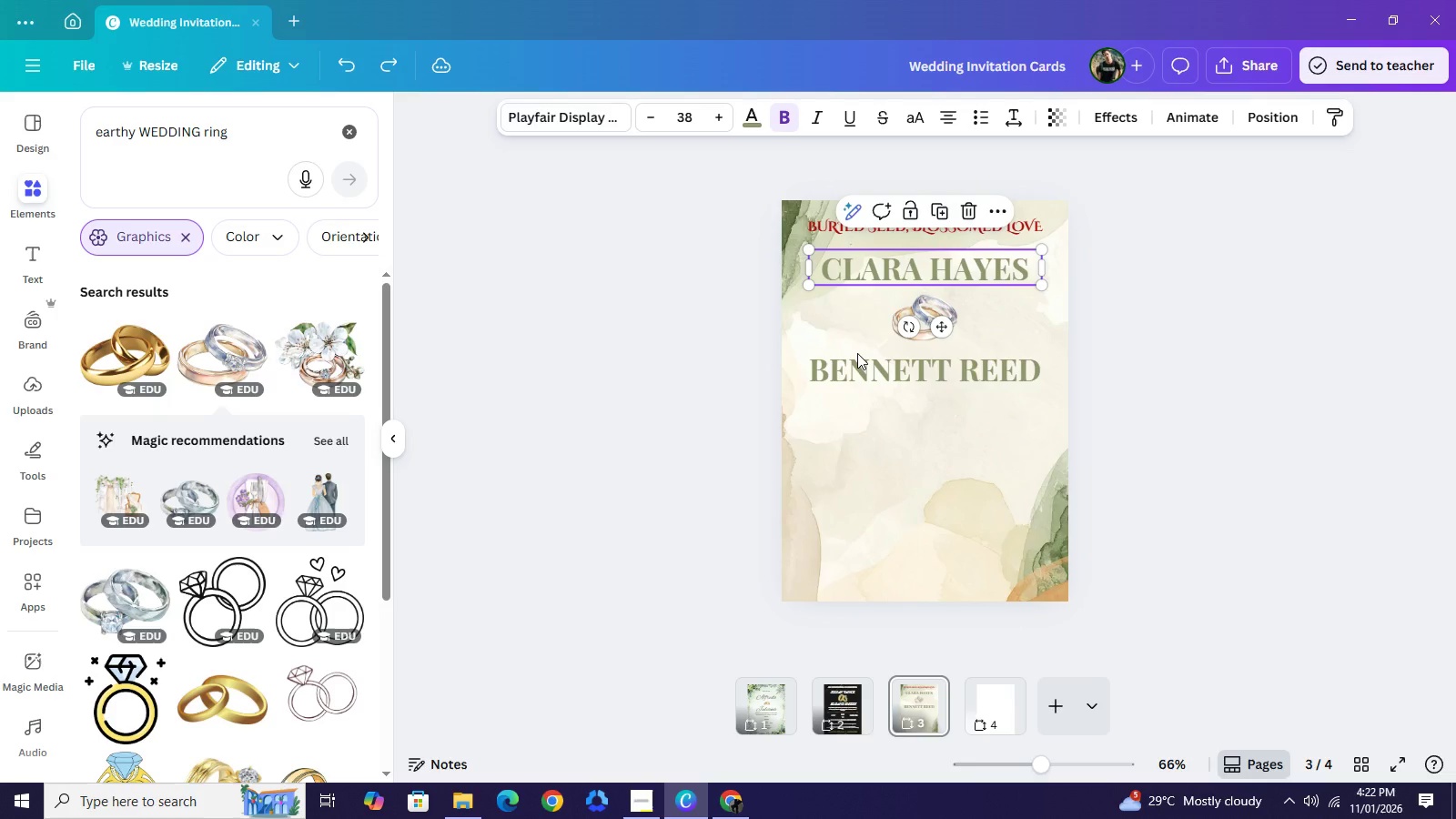 
key(Control+Z)
 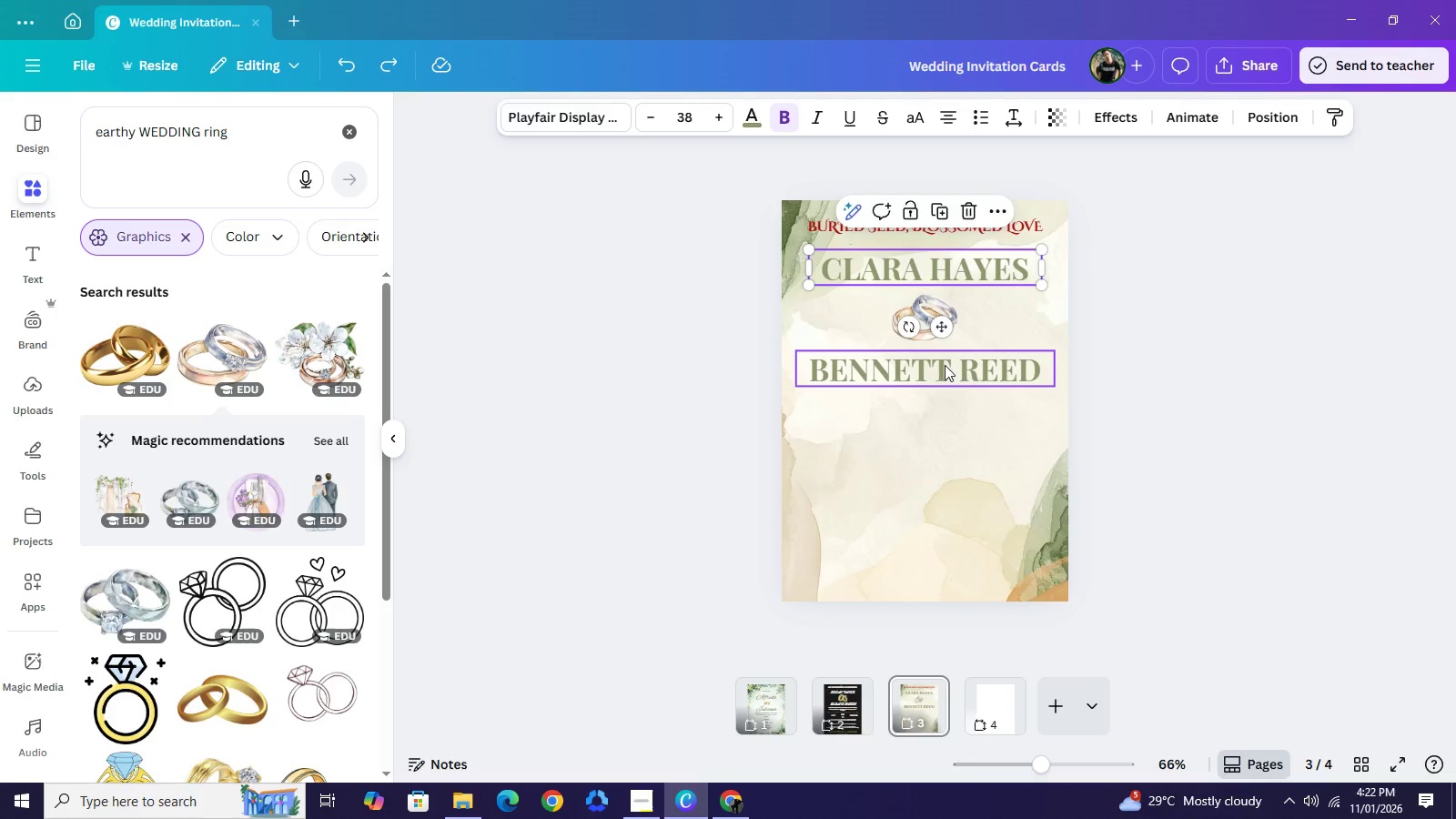 
left_click([942, 371])
 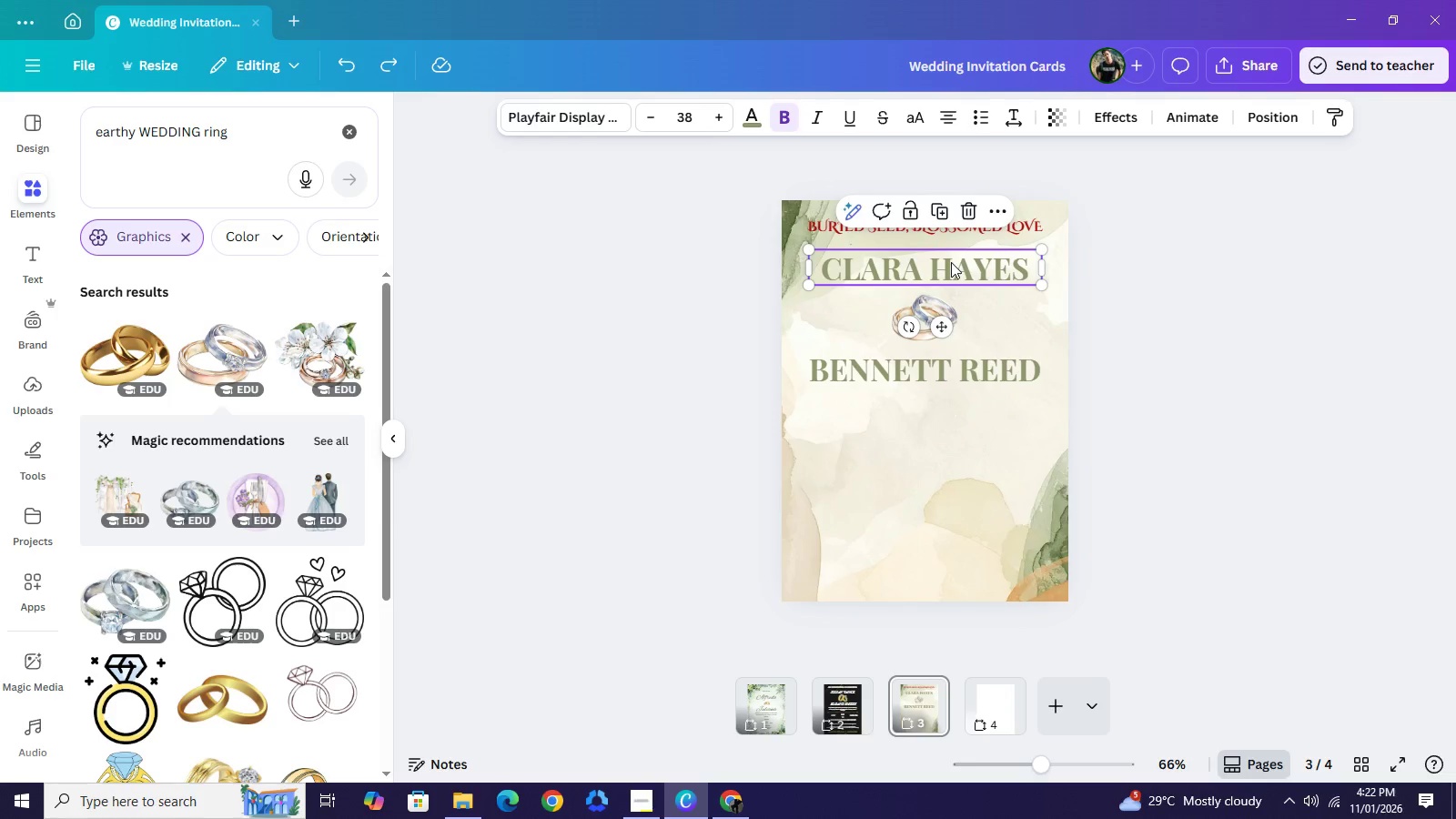 
left_click([951, 262])
 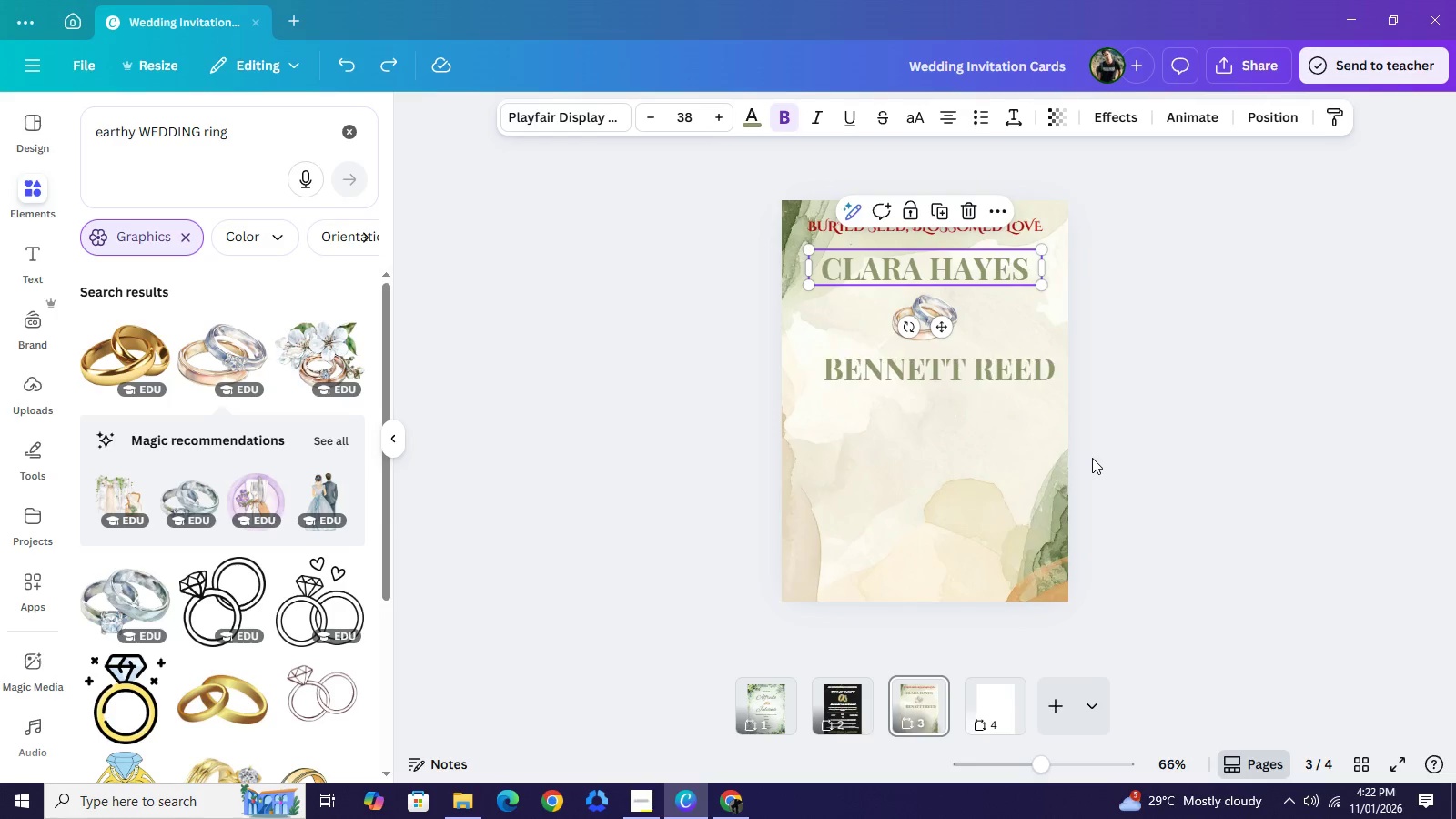 
key(Control+Z)
 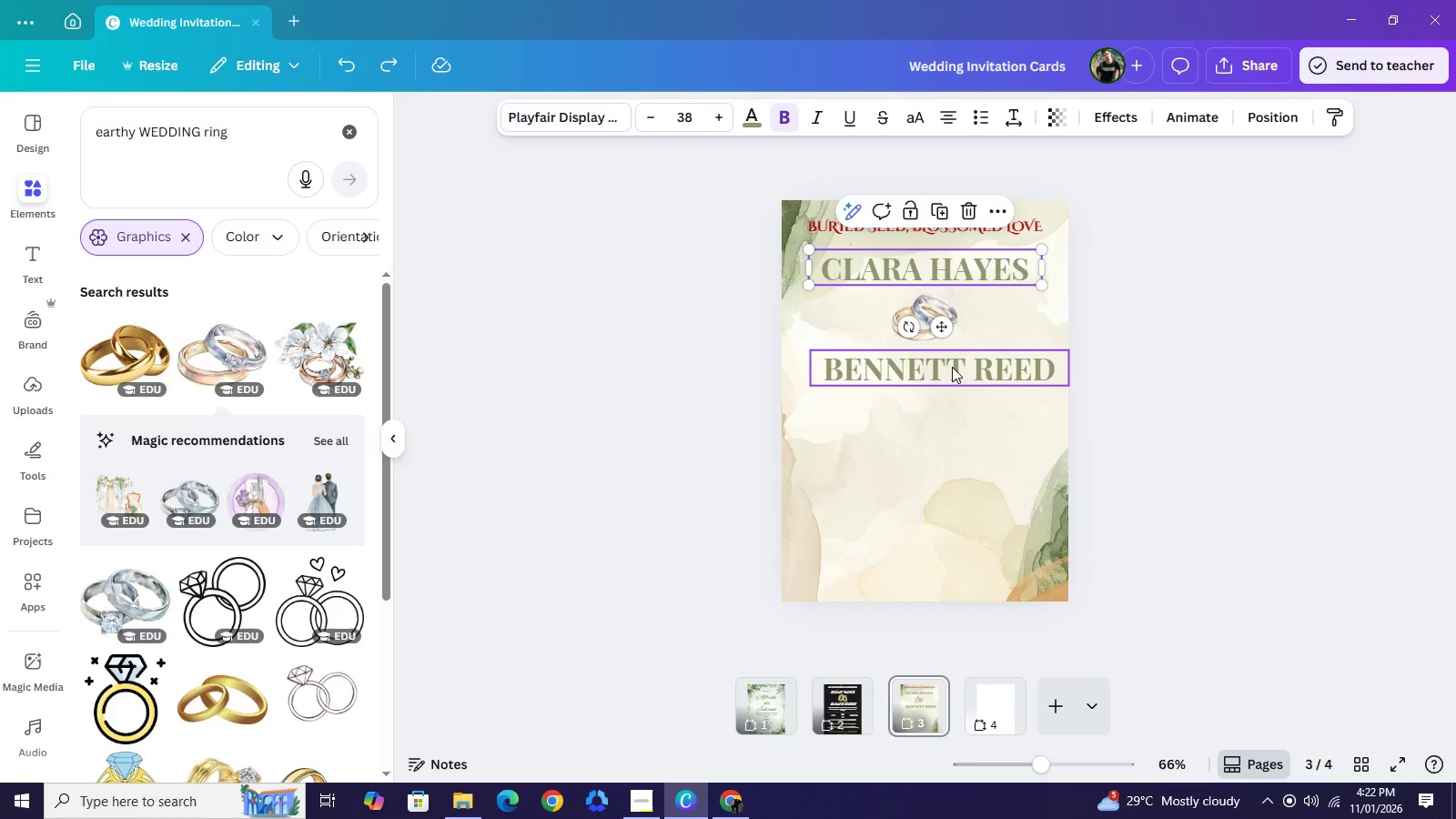 
left_click([952, 367])
 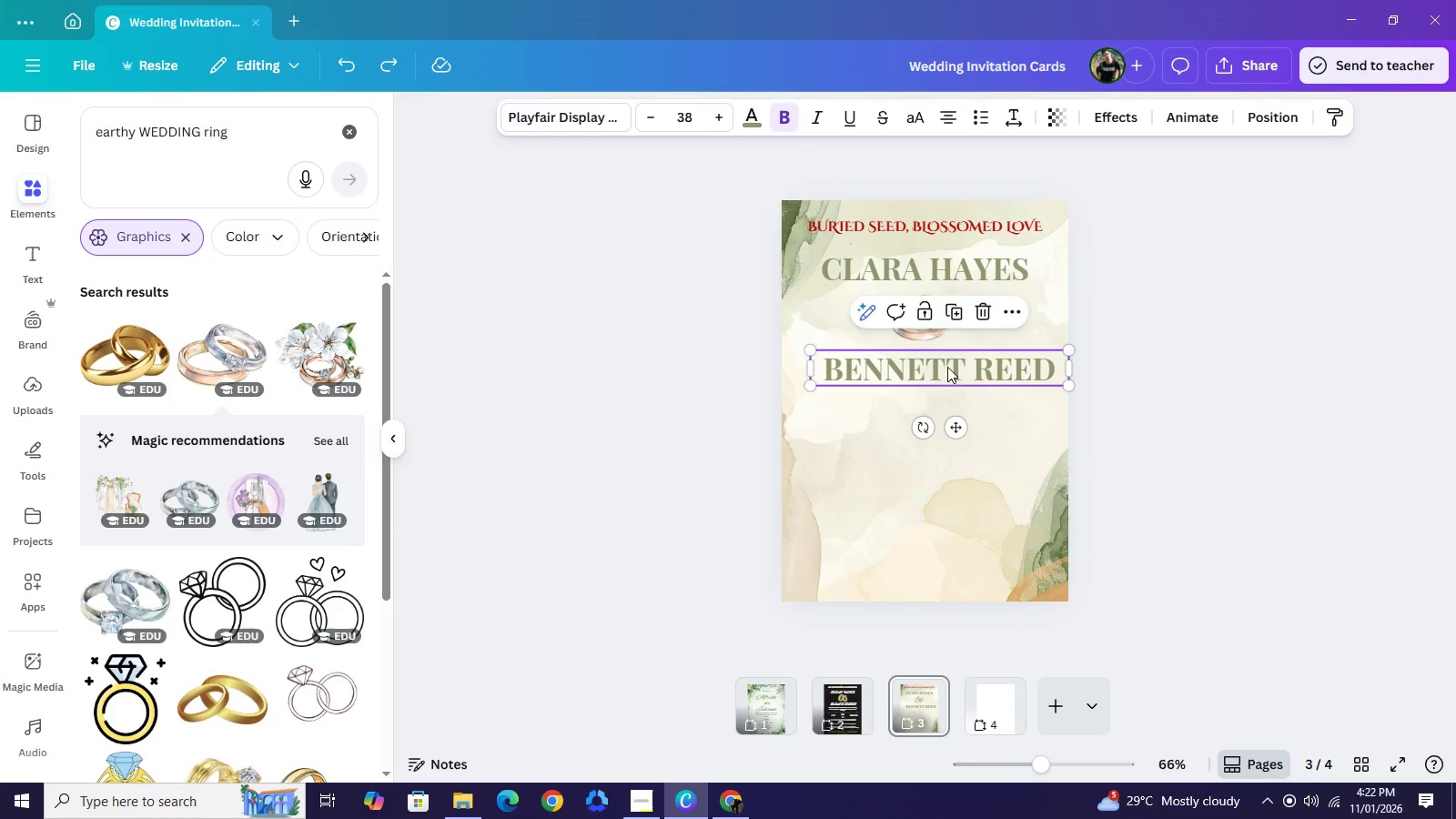 
left_click_drag(start_coordinate=[952, 367], to_coordinate=[947, 367])
 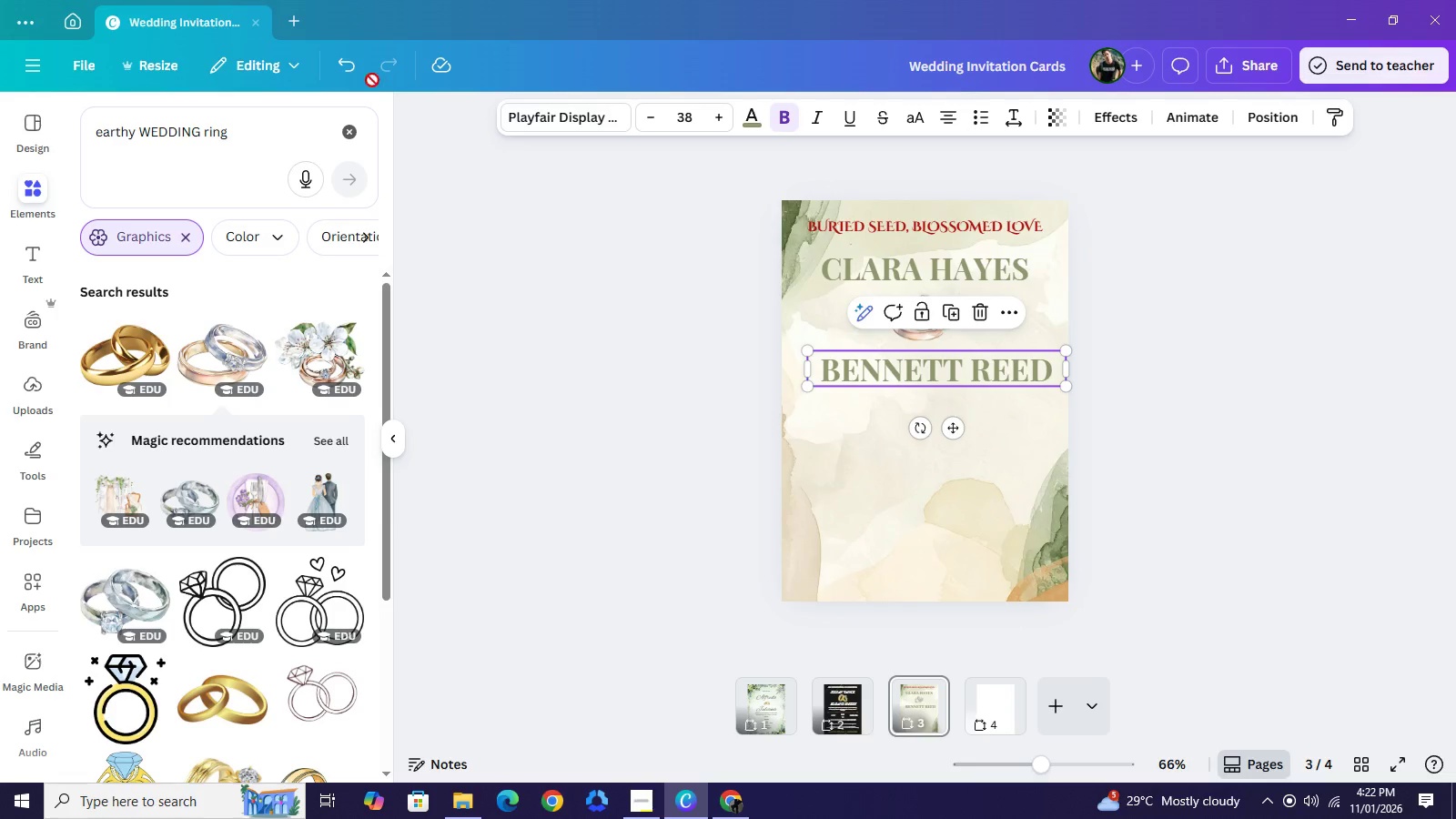 
left_click([350, 66])
 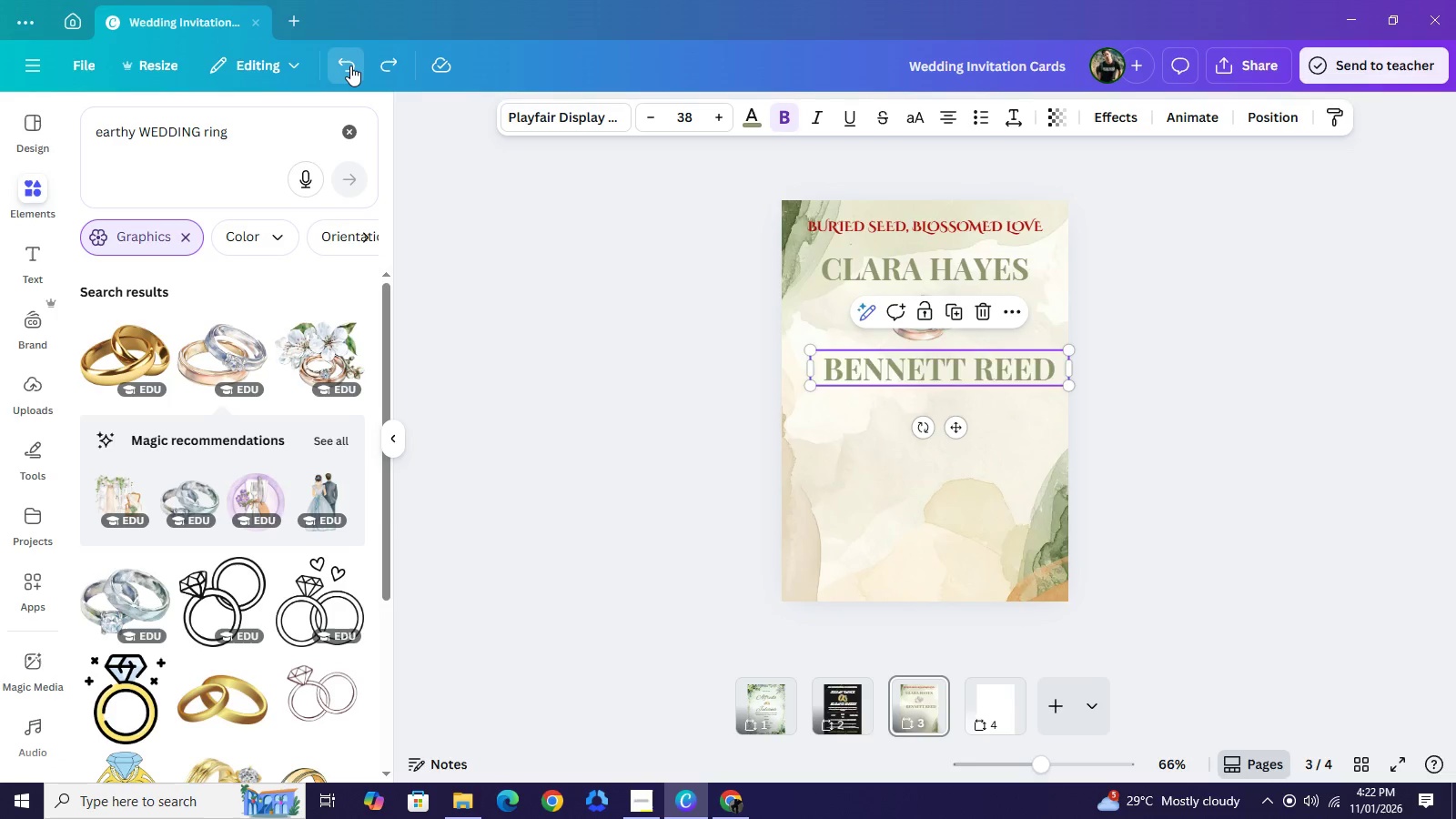 
left_click([350, 66])
 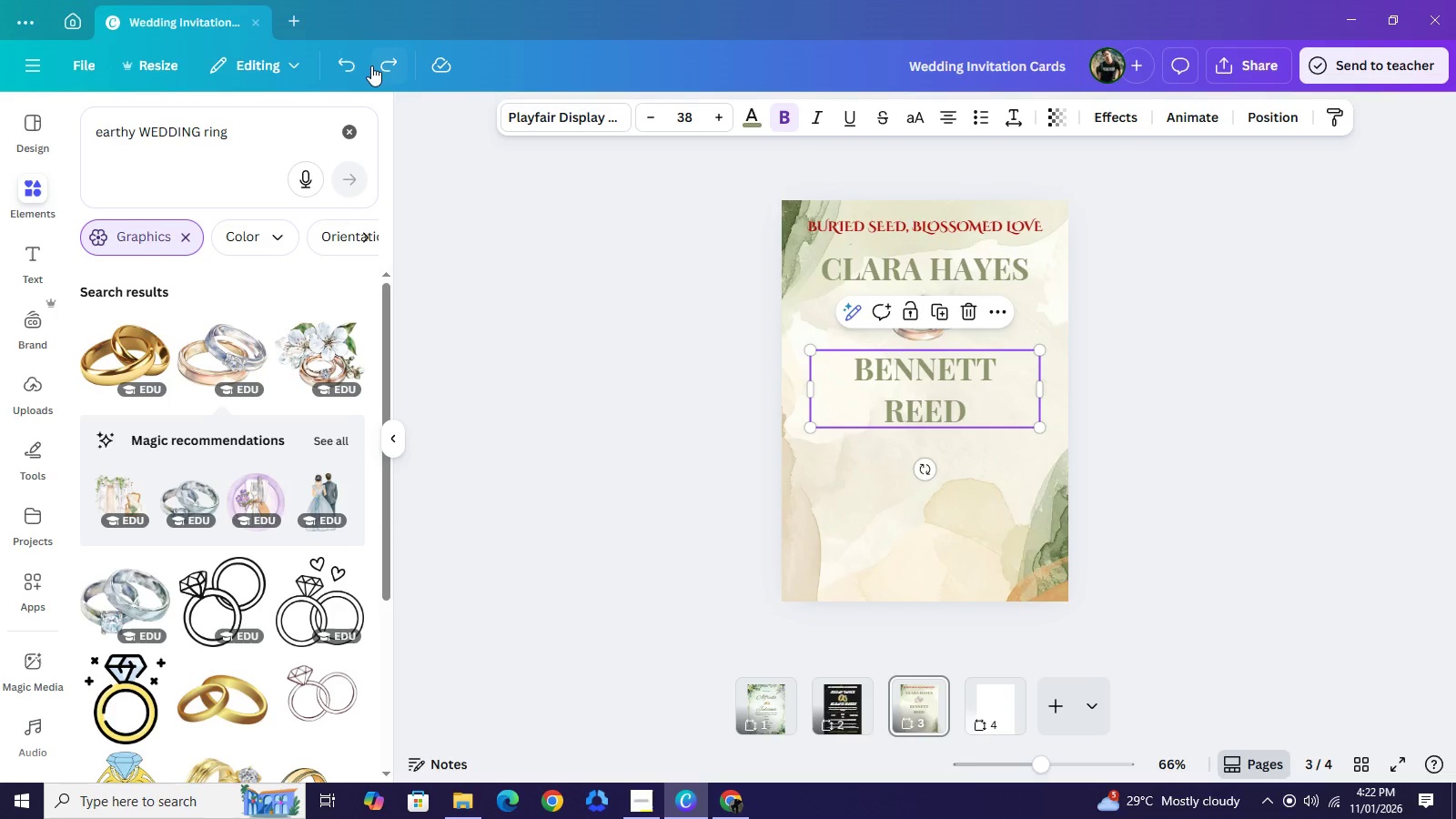 
double_click([371, 66])
 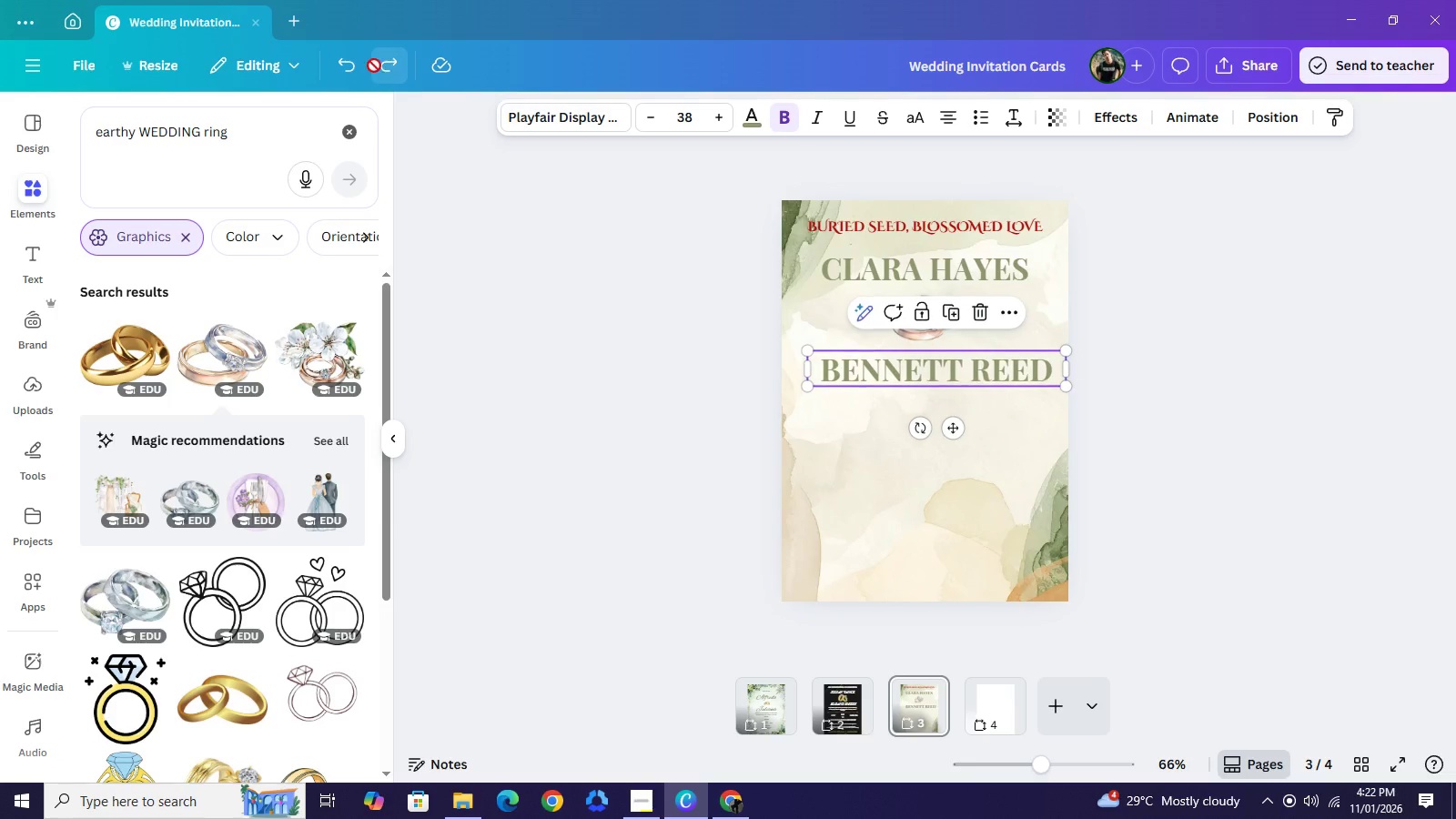 
triple_click([374, 66])
 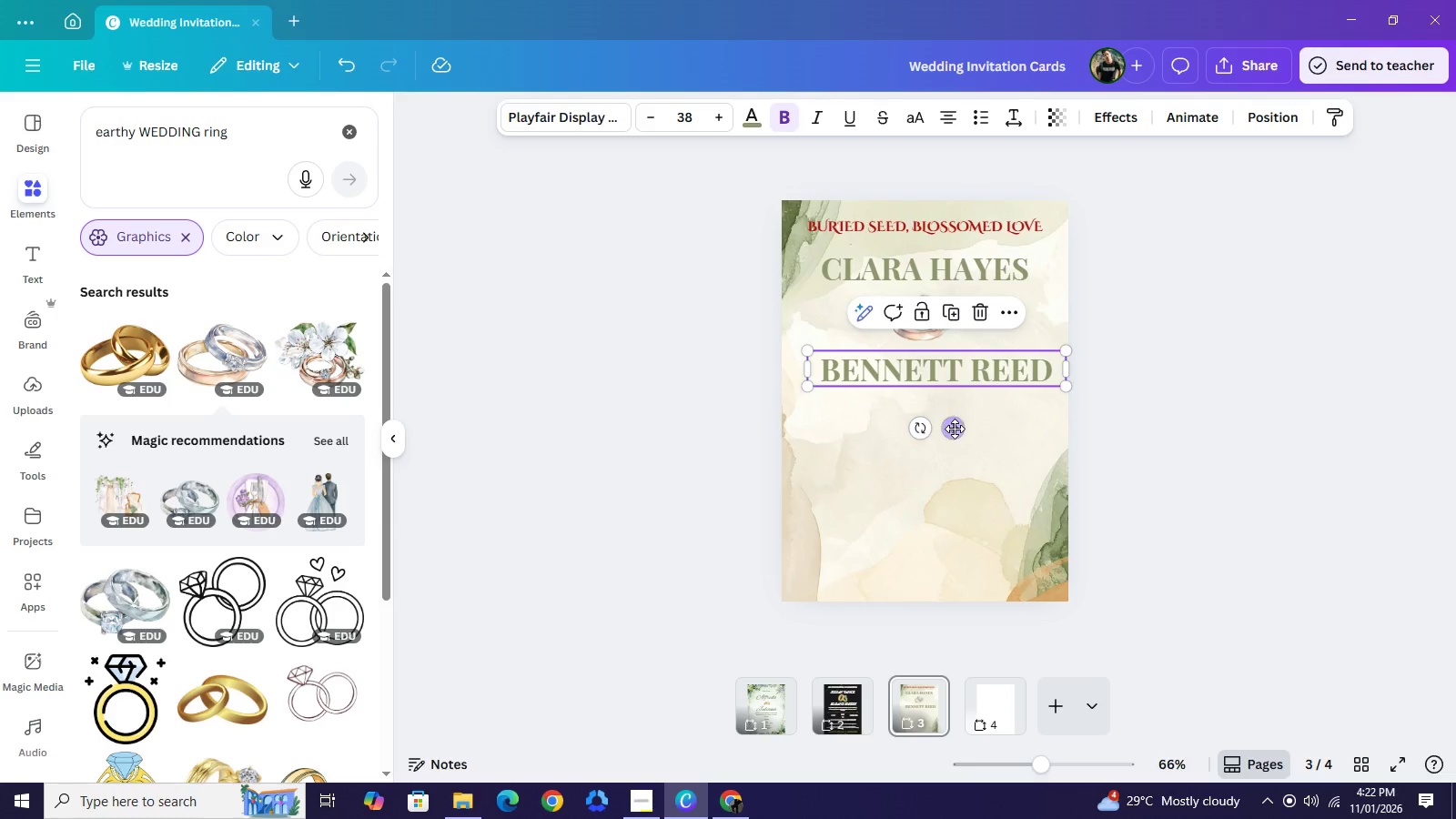 
left_click_drag(start_coordinate=[955, 429], to_coordinate=[943, 429])
 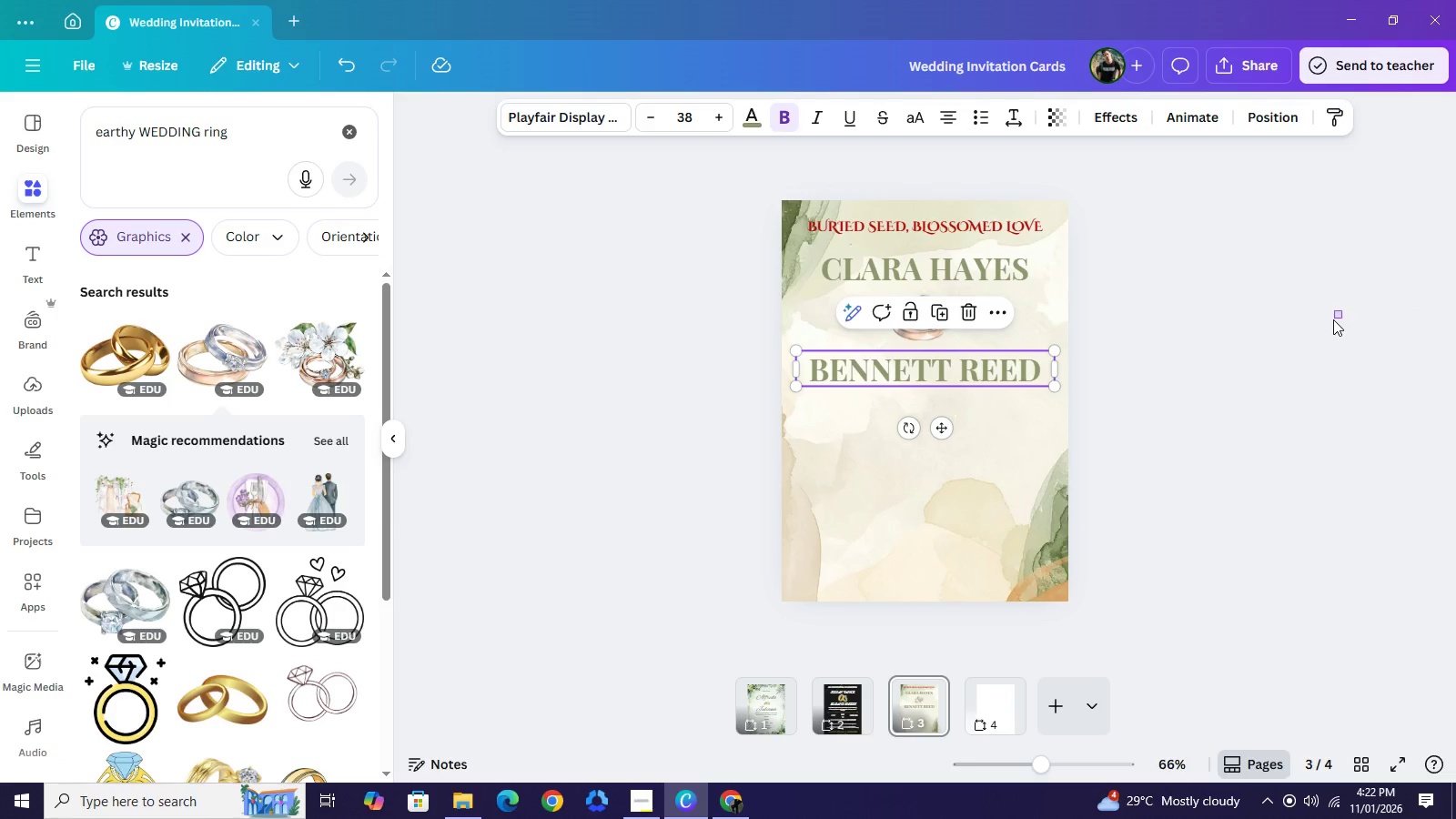 
left_click_drag(start_coordinate=[1342, 310], to_coordinate=[1333, 319])
 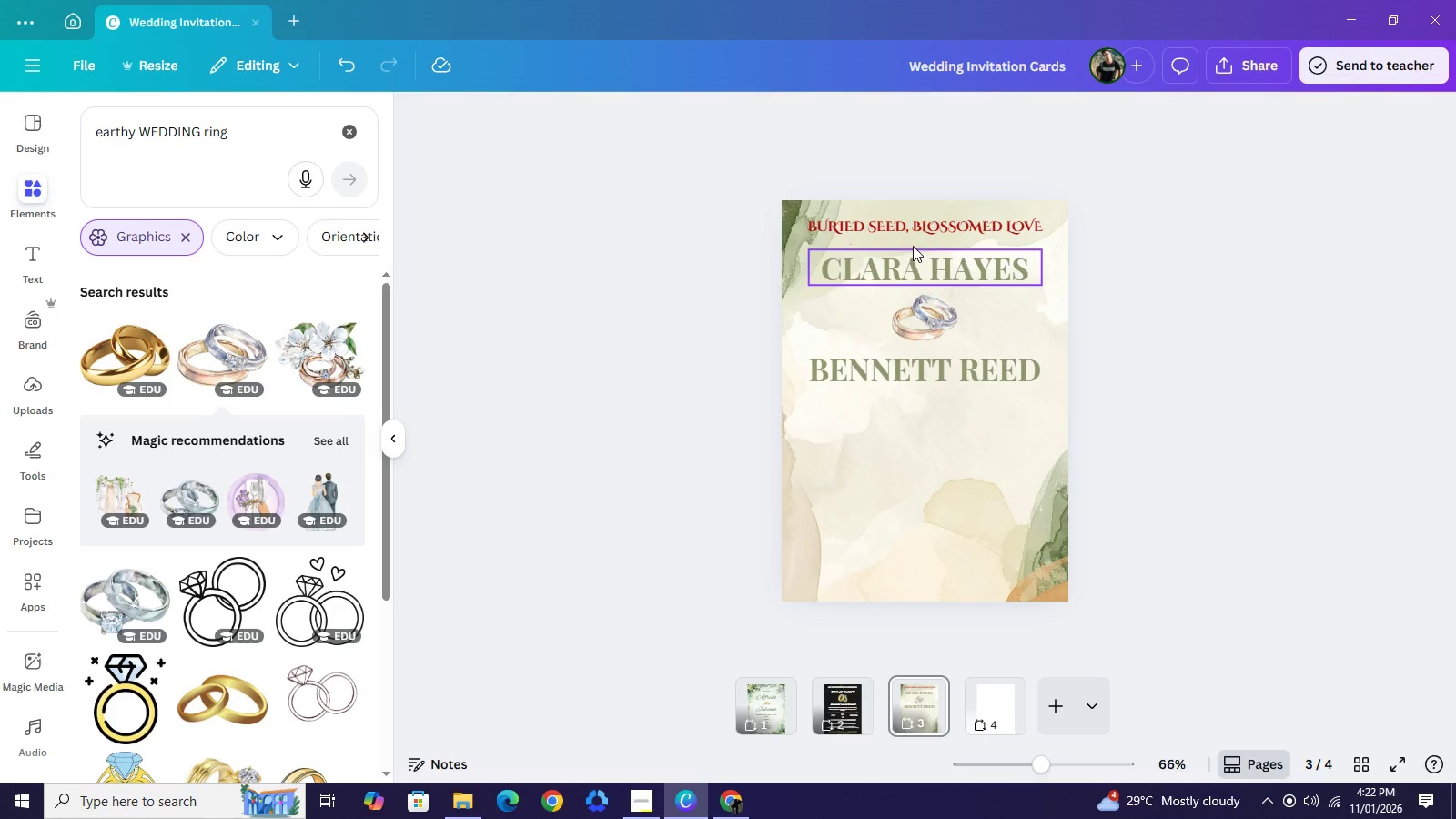 
left_click([915, 236])
 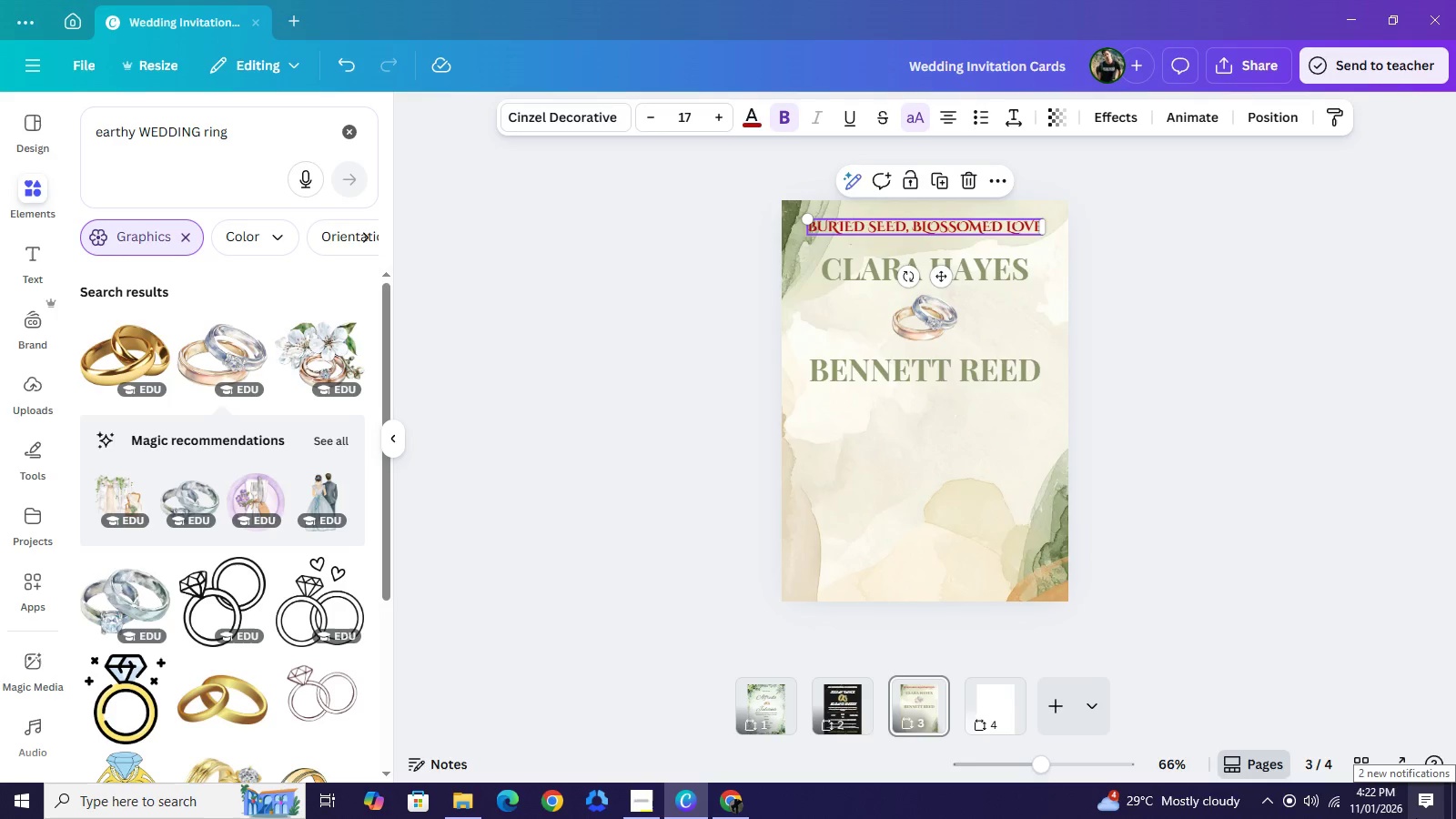 
key(ArrowDown)
 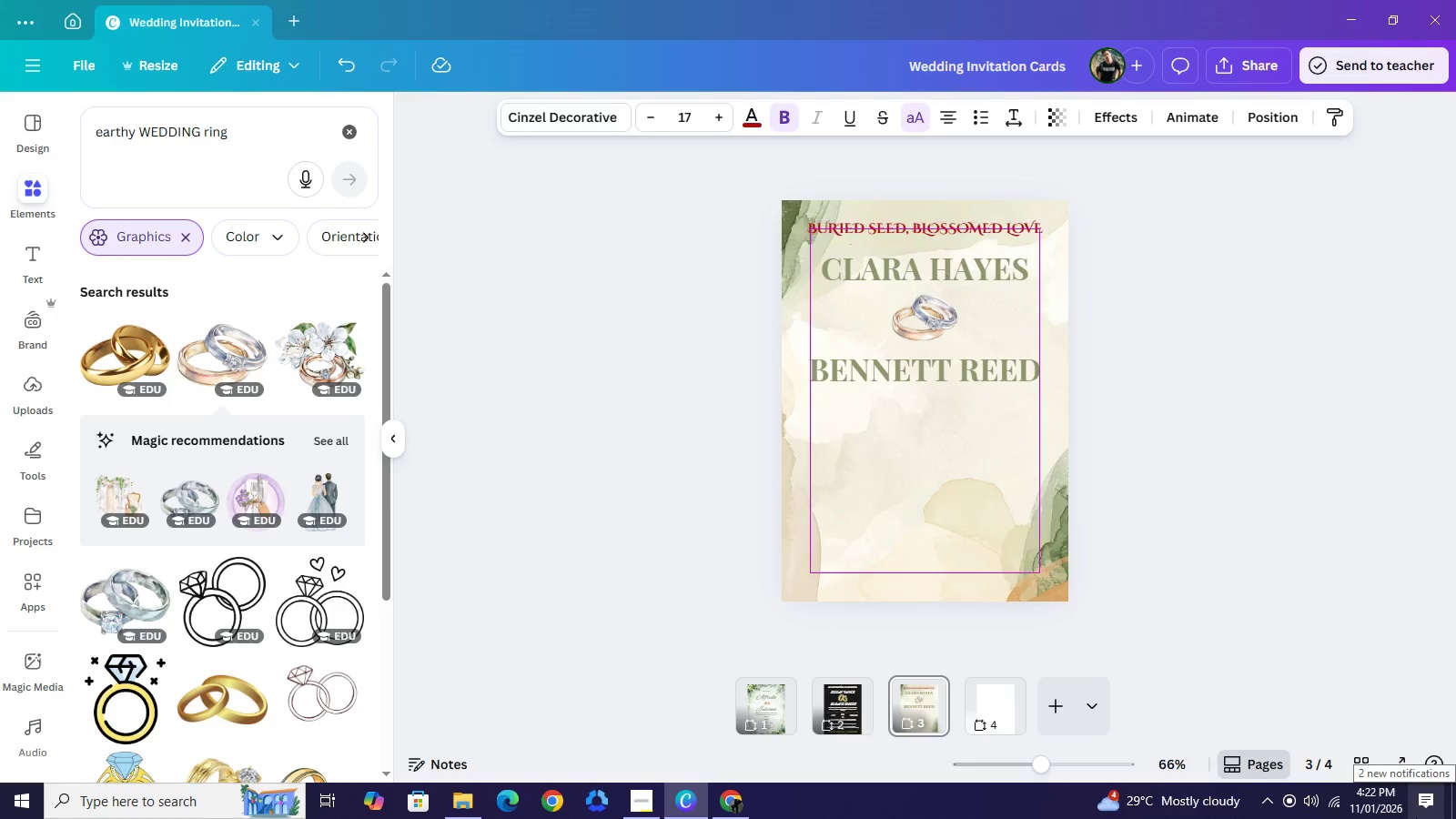 
key(ArrowUp)
 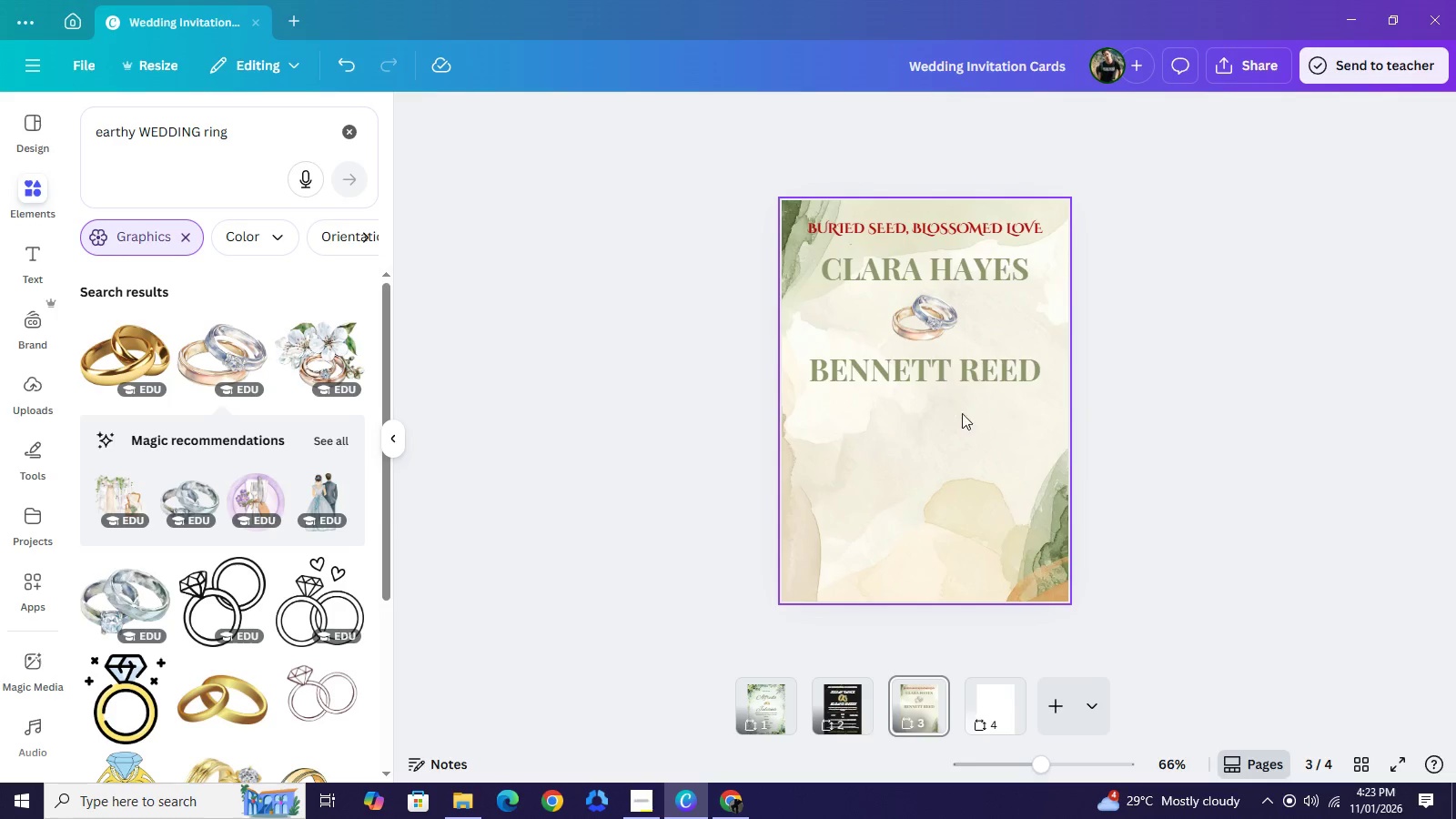 
wait(9.69)
 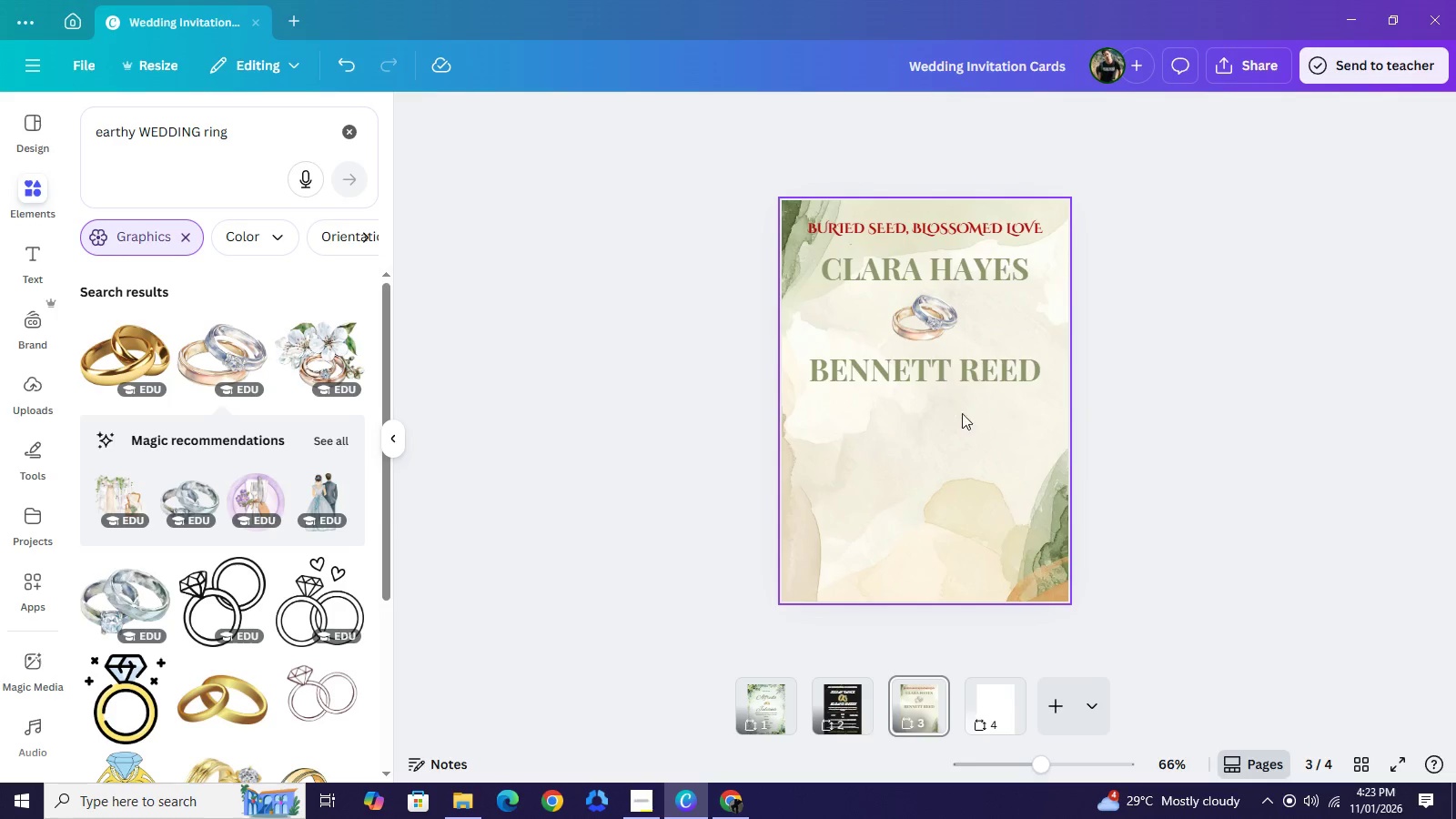 
left_click([939, 326])
 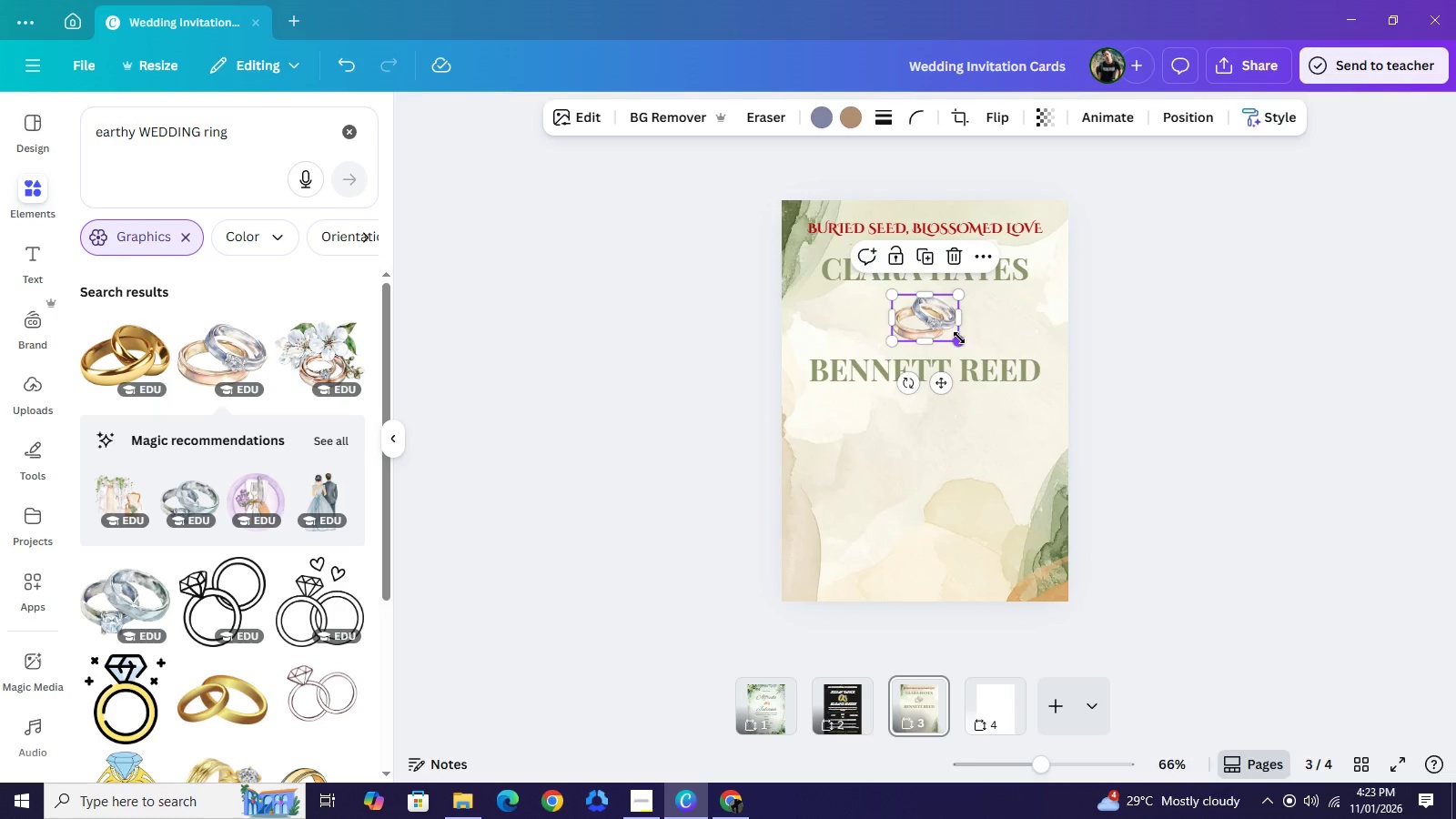 
left_click_drag(start_coordinate=[962, 339], to_coordinate=[945, 329])
 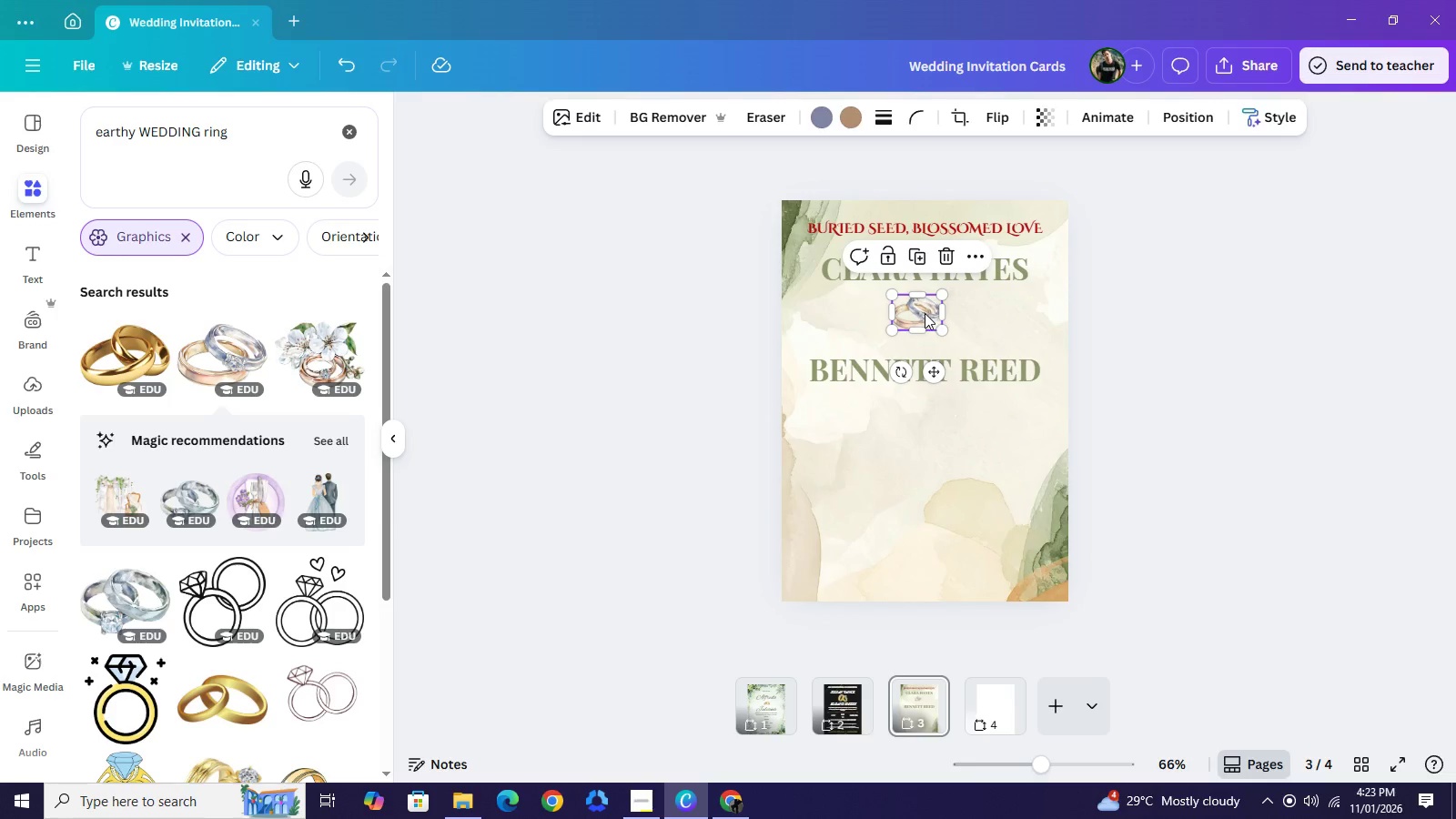 
left_click_drag(start_coordinate=[925, 312], to_coordinate=[929, 318])
 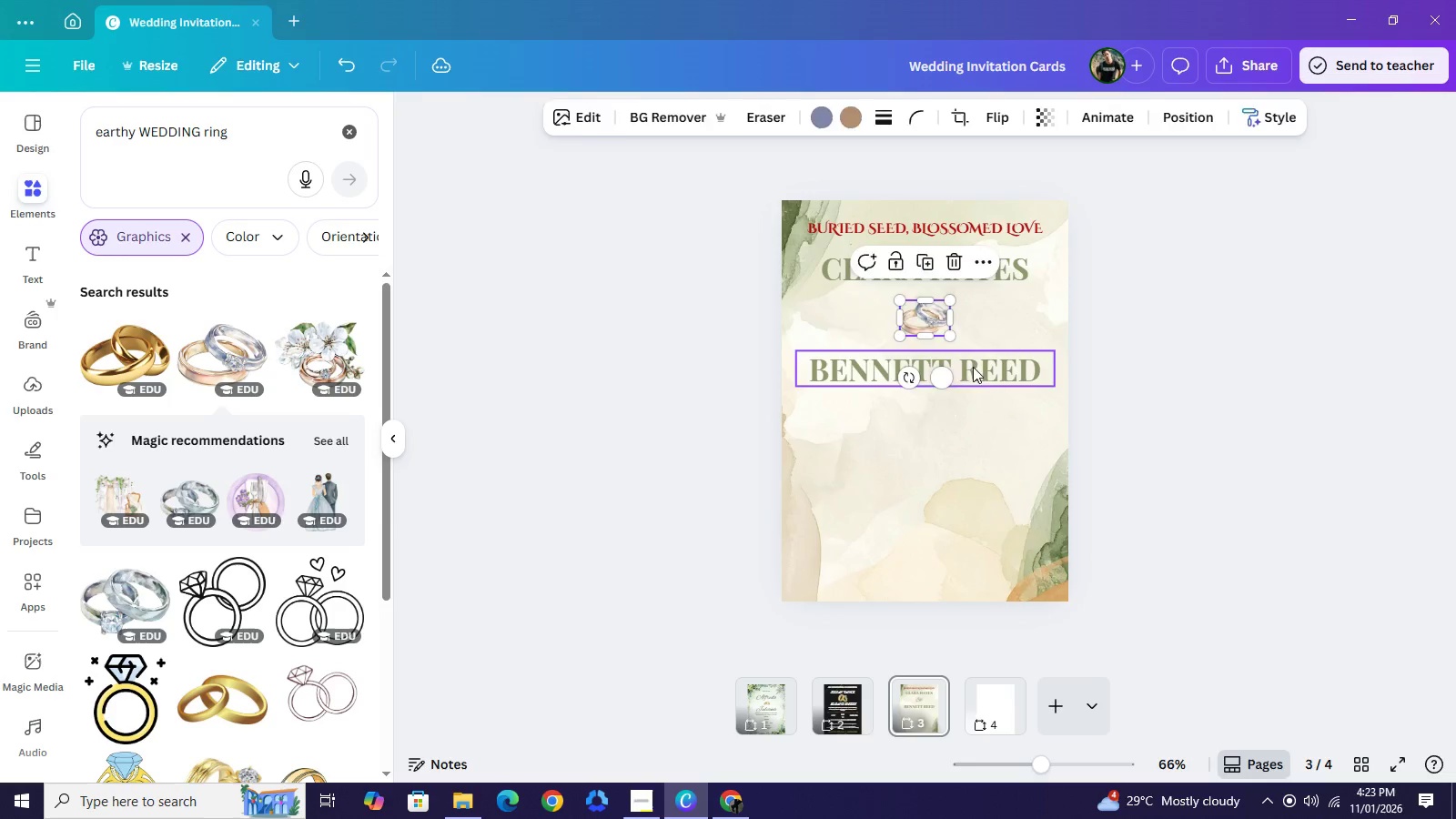 
left_click([954, 369])
 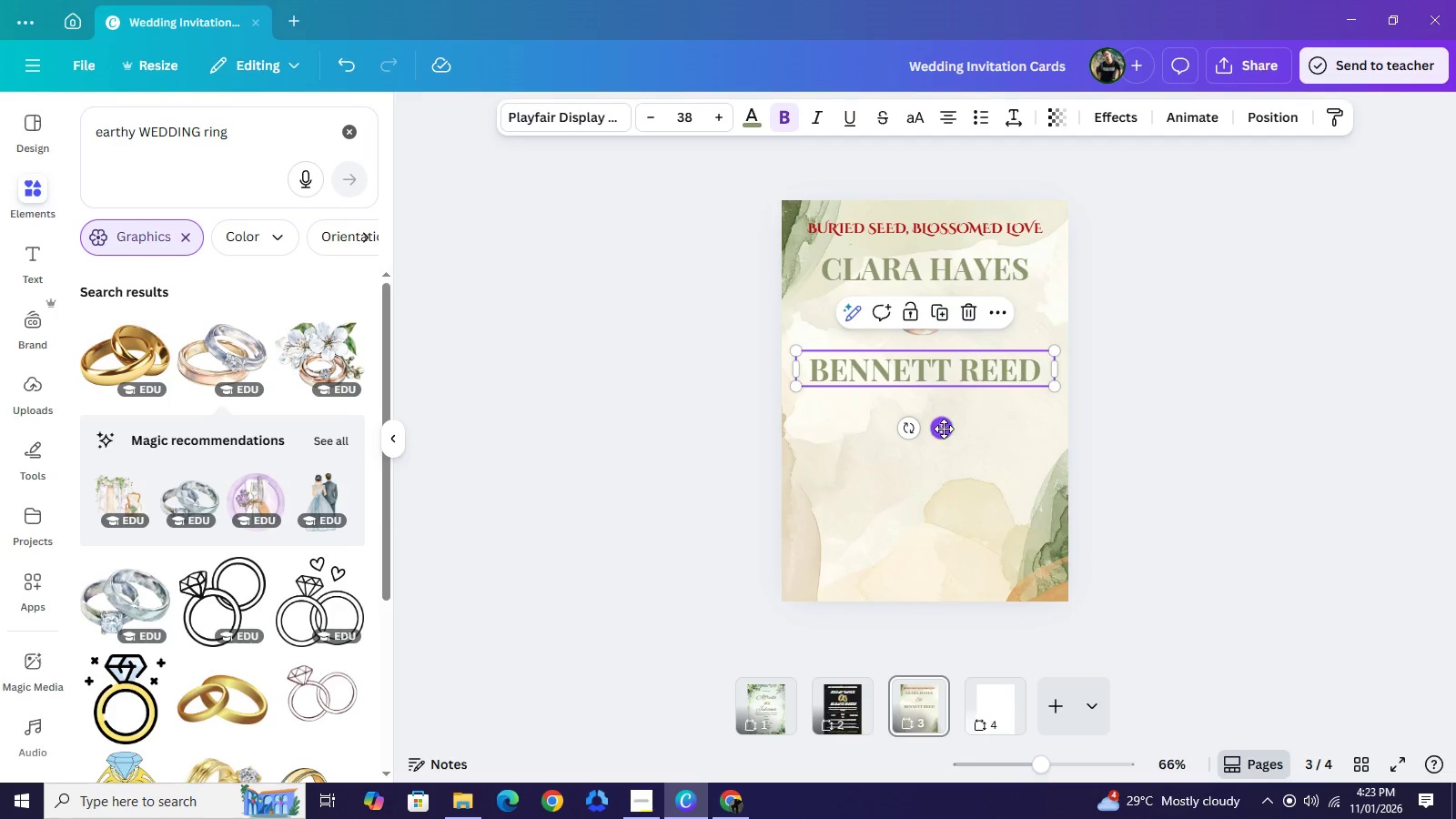 
left_click_drag(start_coordinate=[945, 430], to_coordinate=[944, 418])
 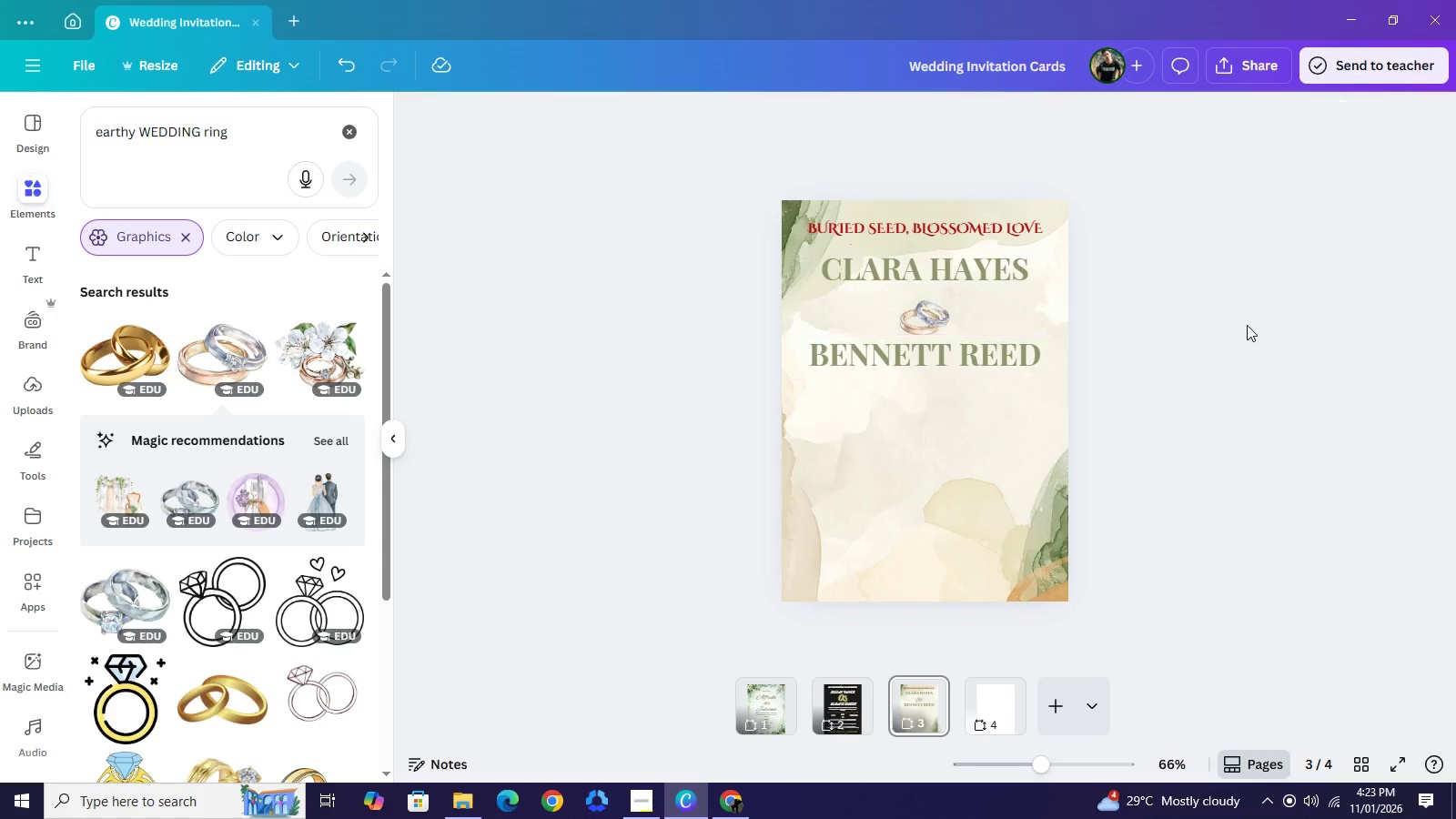 
left_click([1249, 329])
 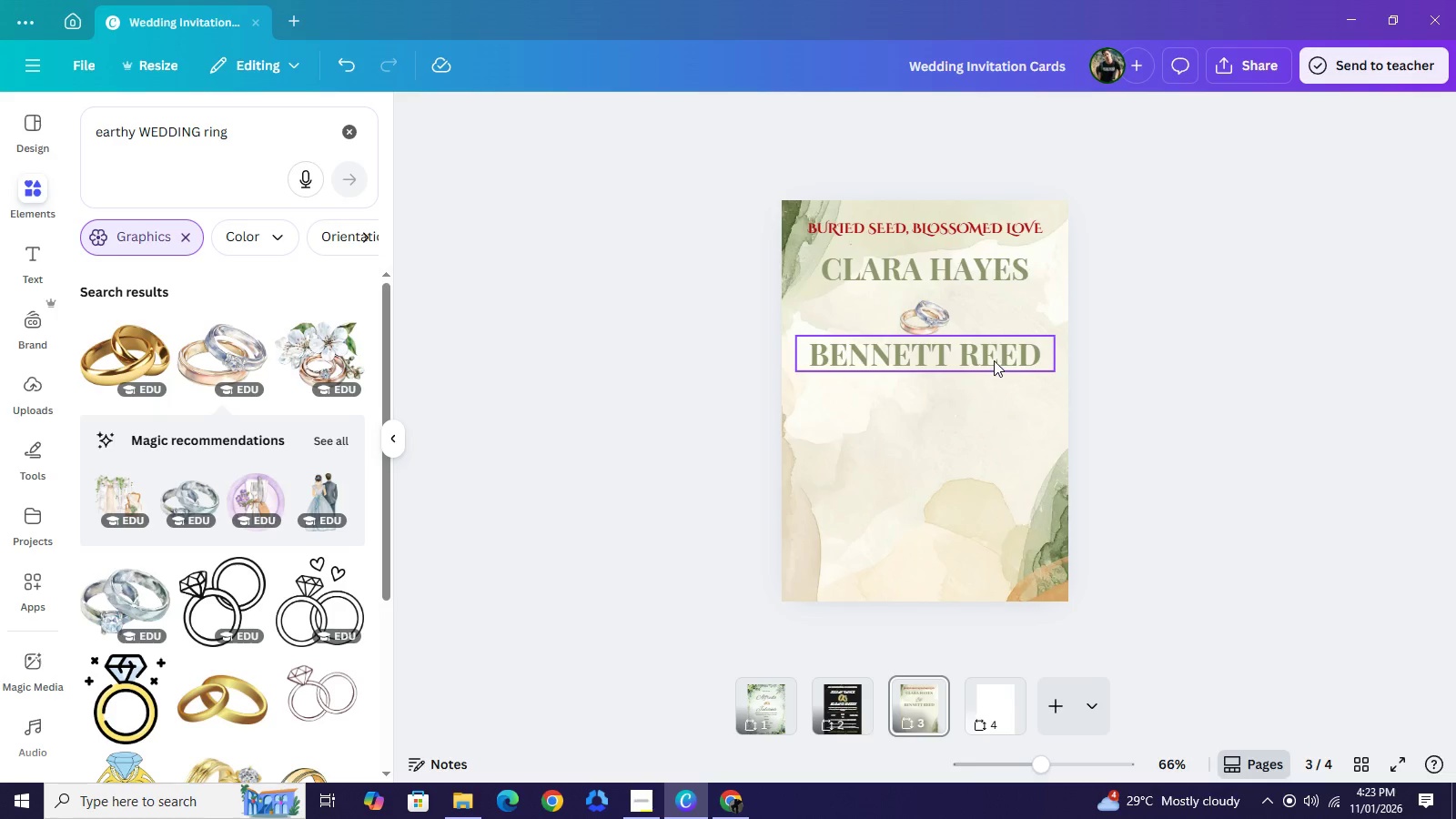 
left_click_drag(start_coordinate=[994, 360], to_coordinate=[995, 369])
 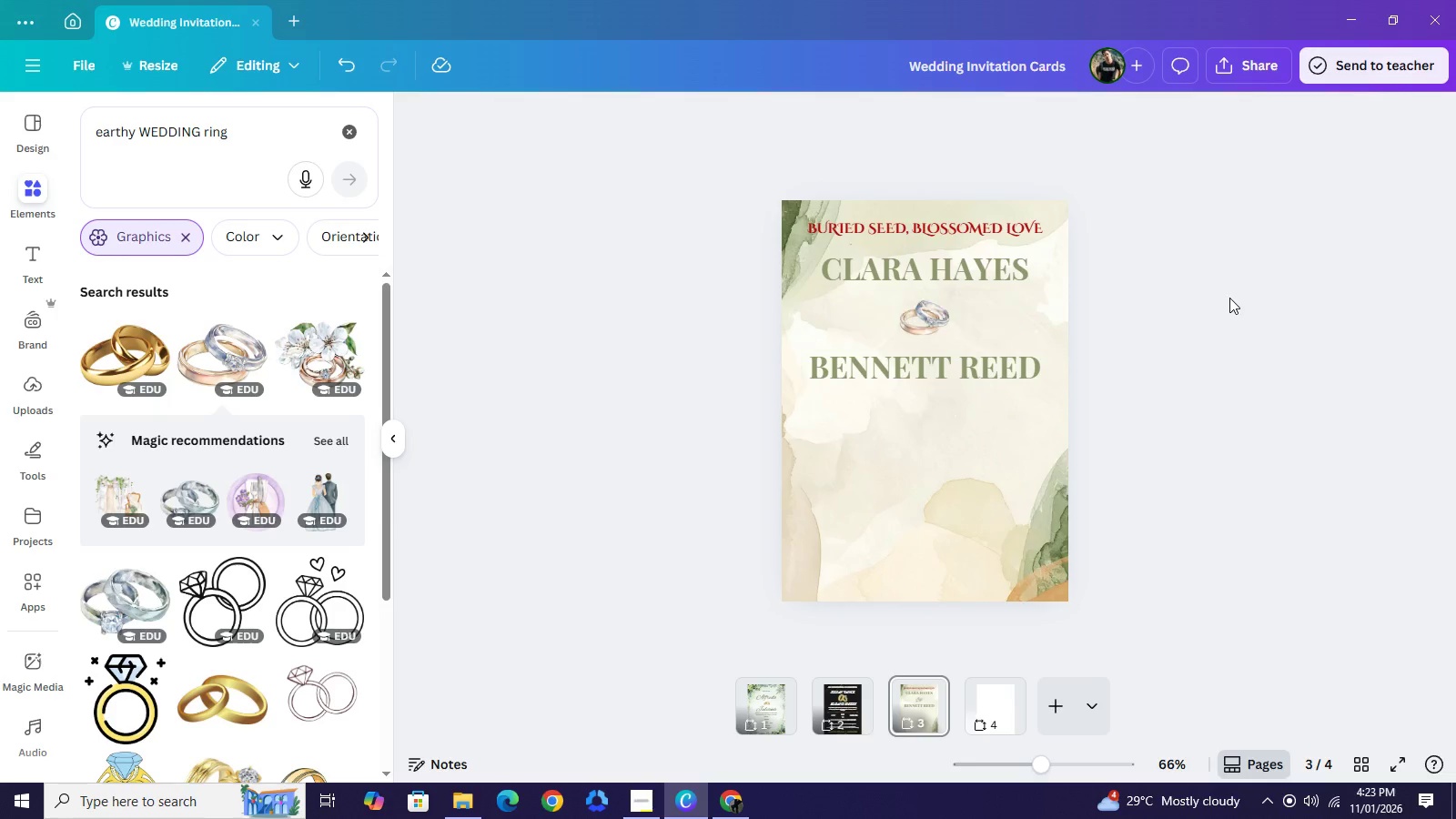 
left_click([1229, 298])
 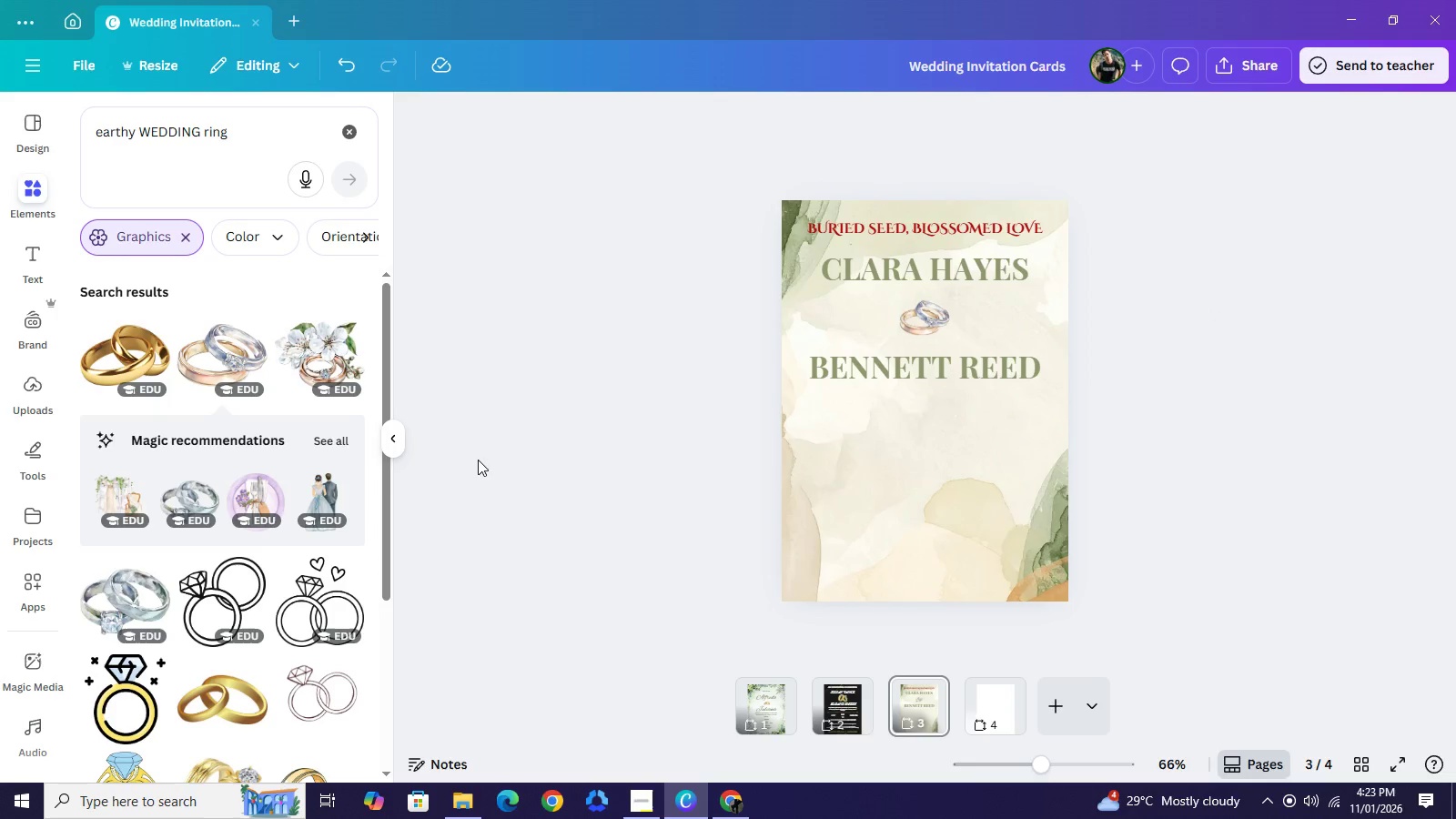 
scroll: coordinate [119, 536], scroll_direction: down, amount: 5.0
 